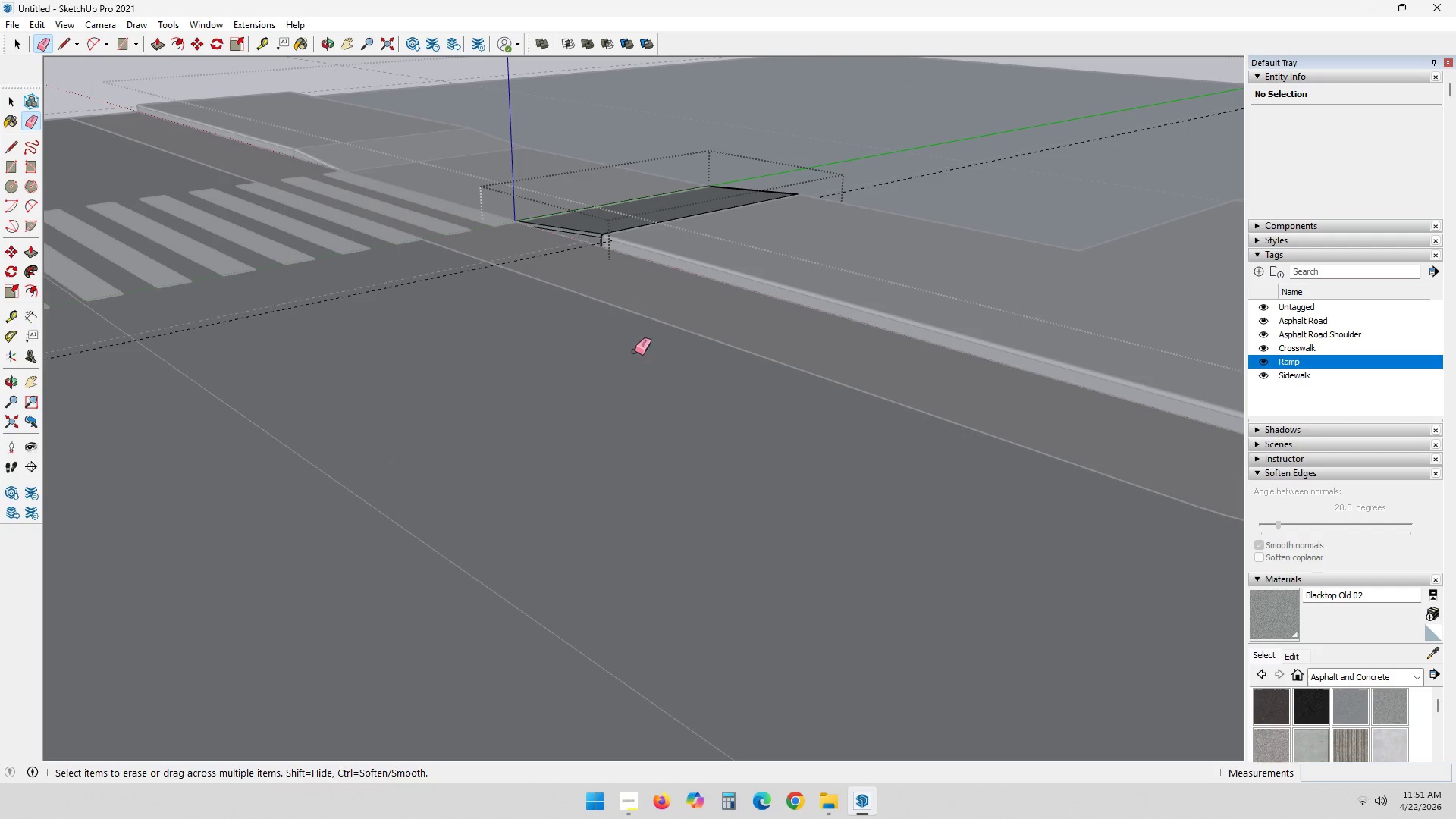 
key(Control+Z)
 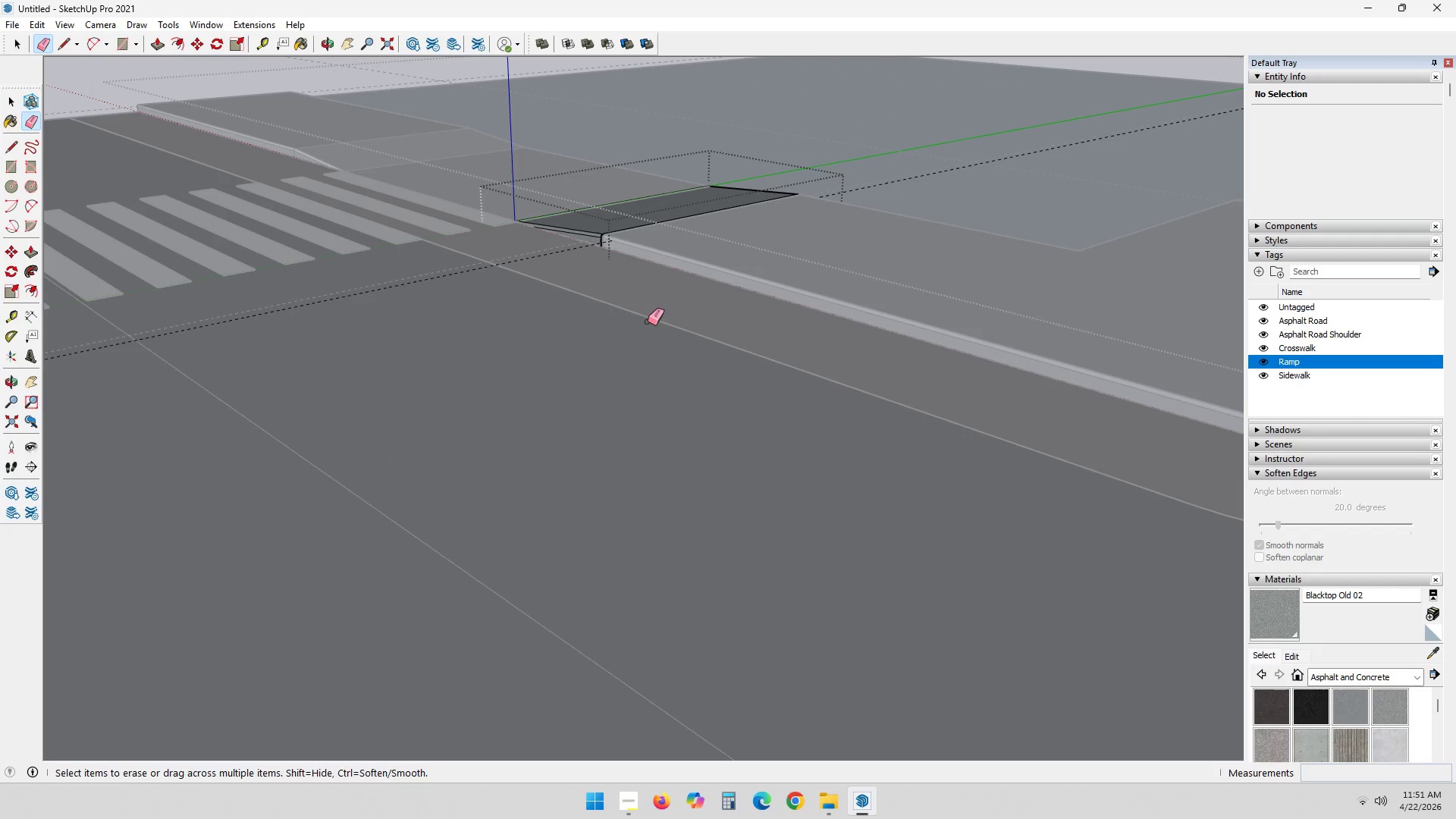 
key(Control+Z)
 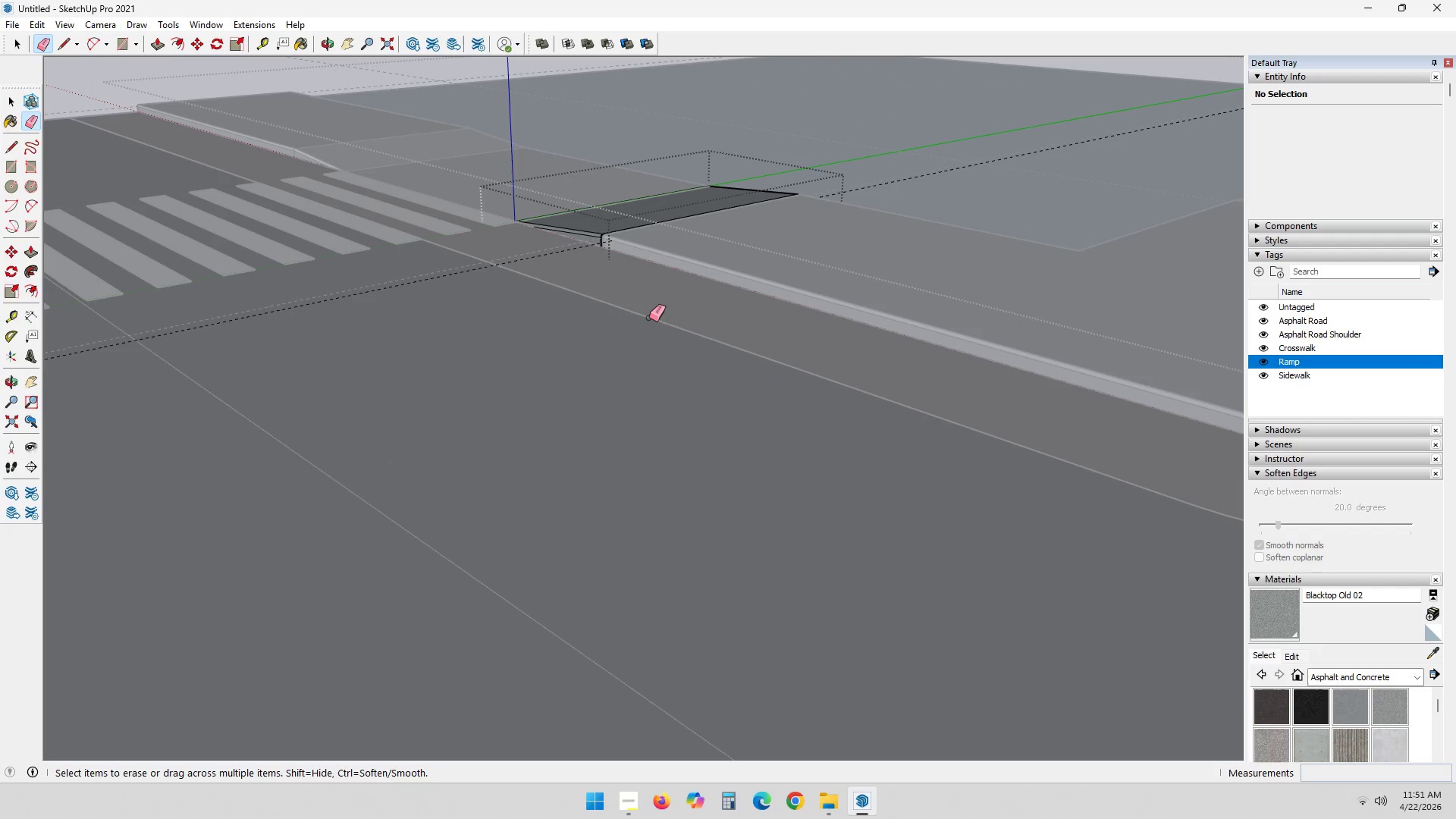 
key(Control+Z)
 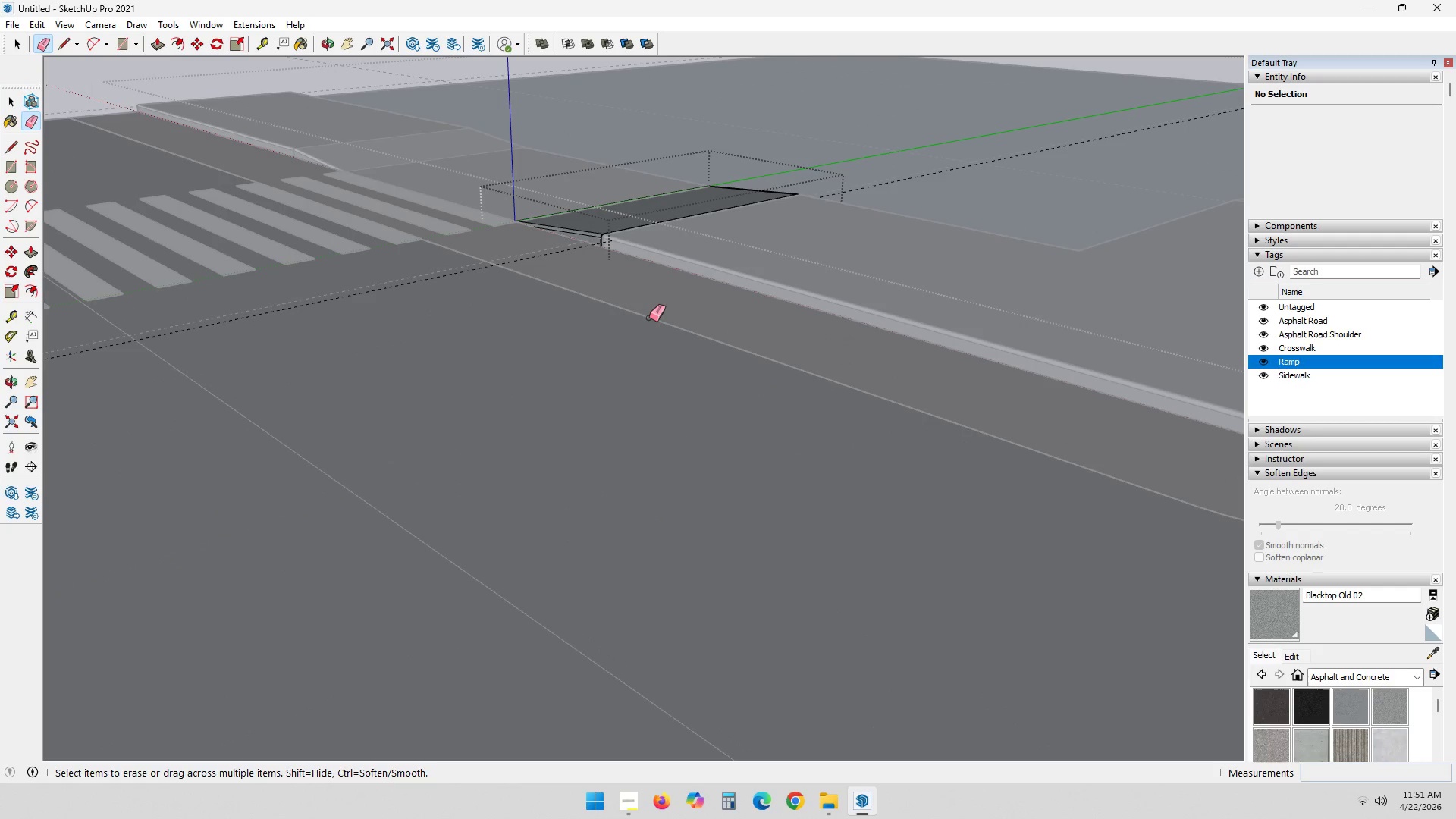 
key(Control+Z)
 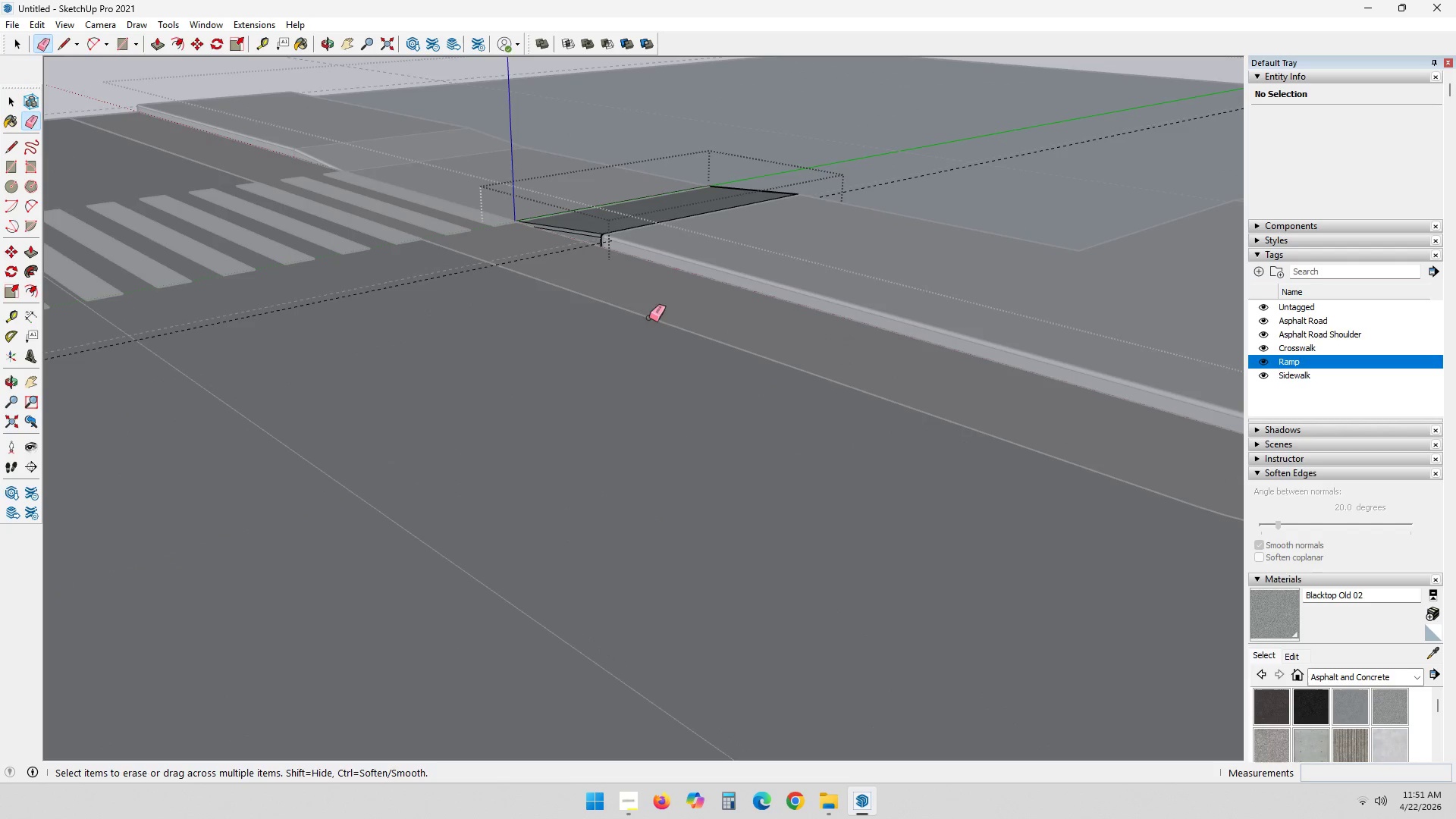 
key(Space)
 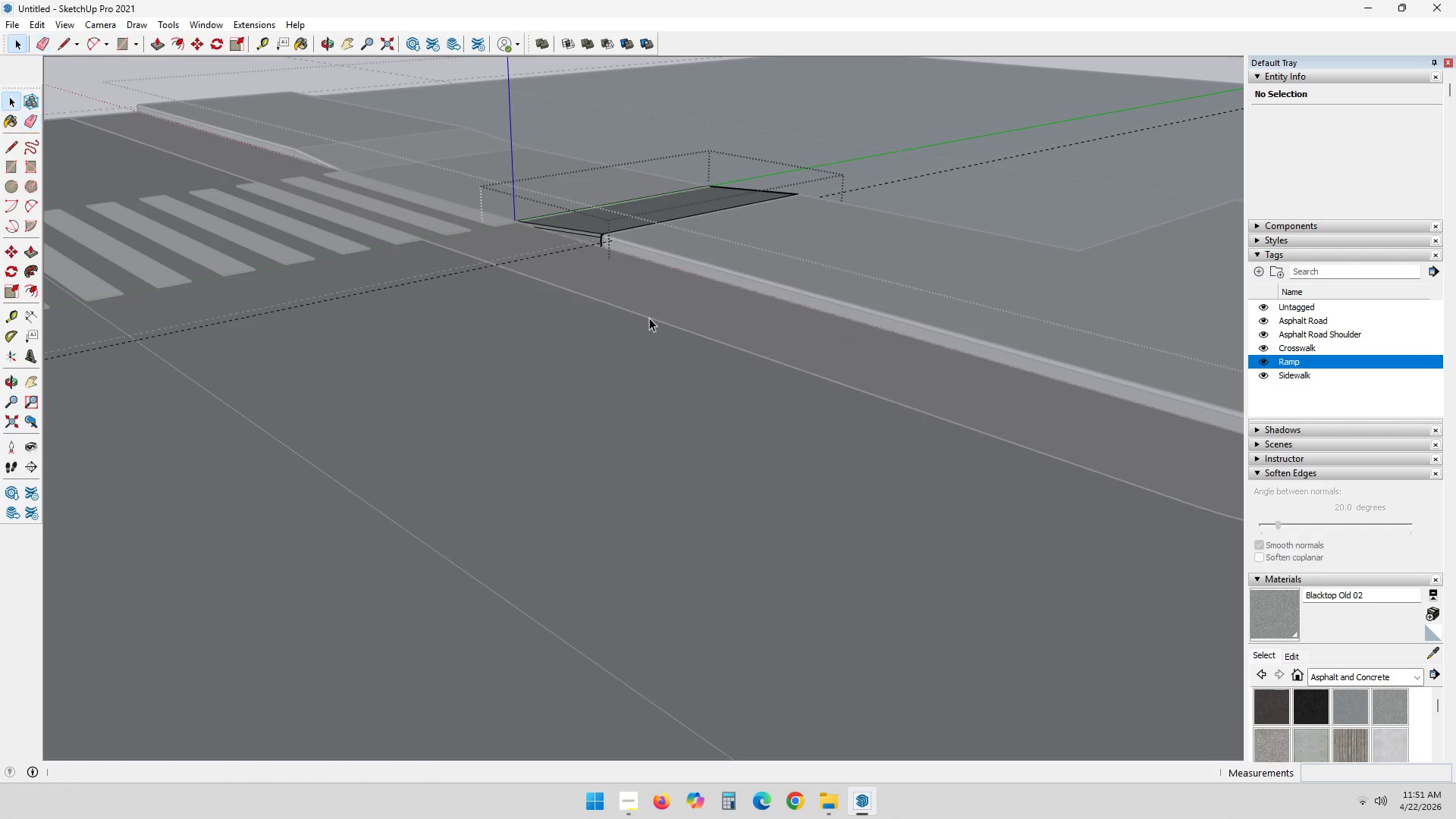 
key(Escape)
 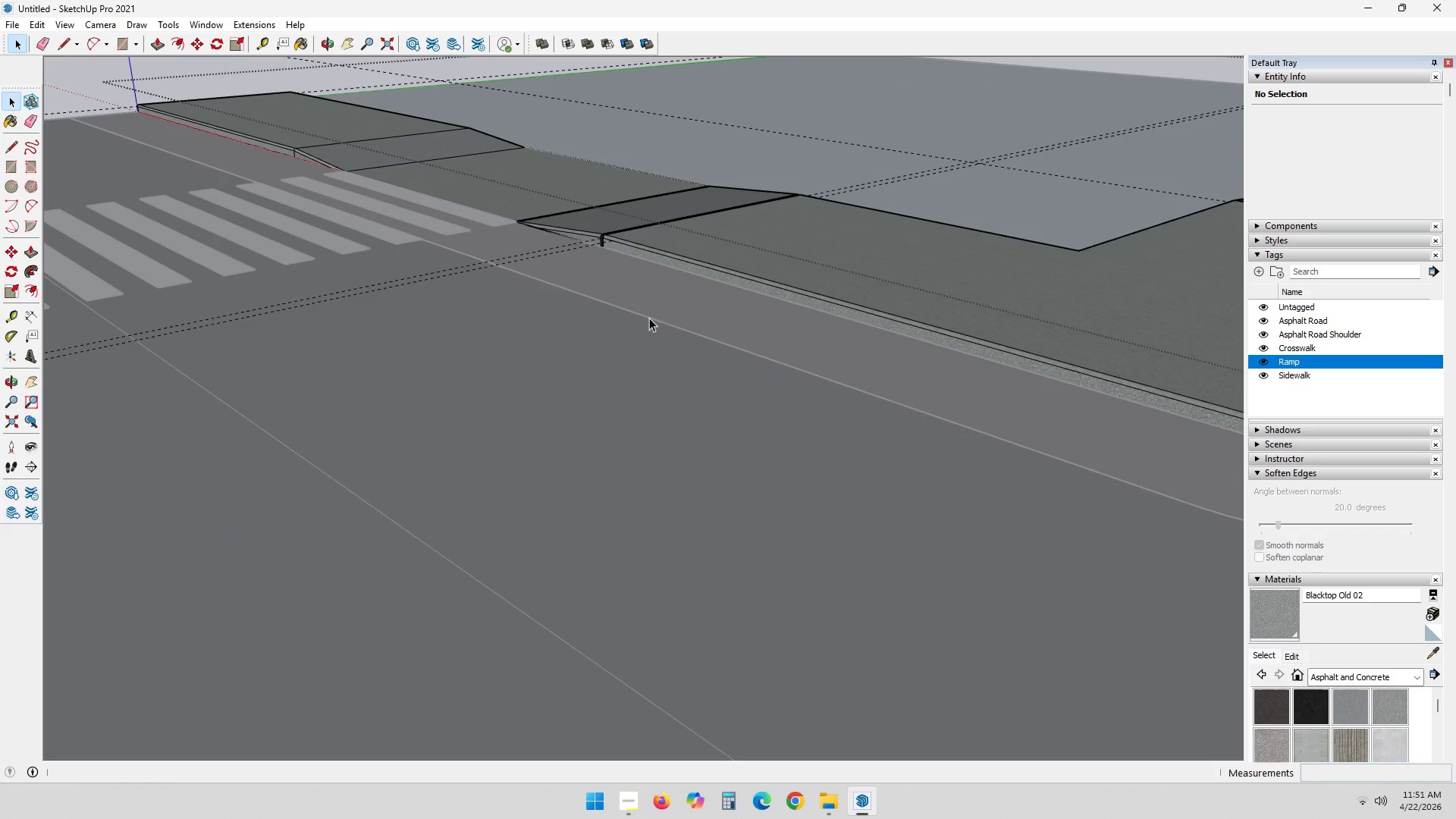 
key(Control+Z)
 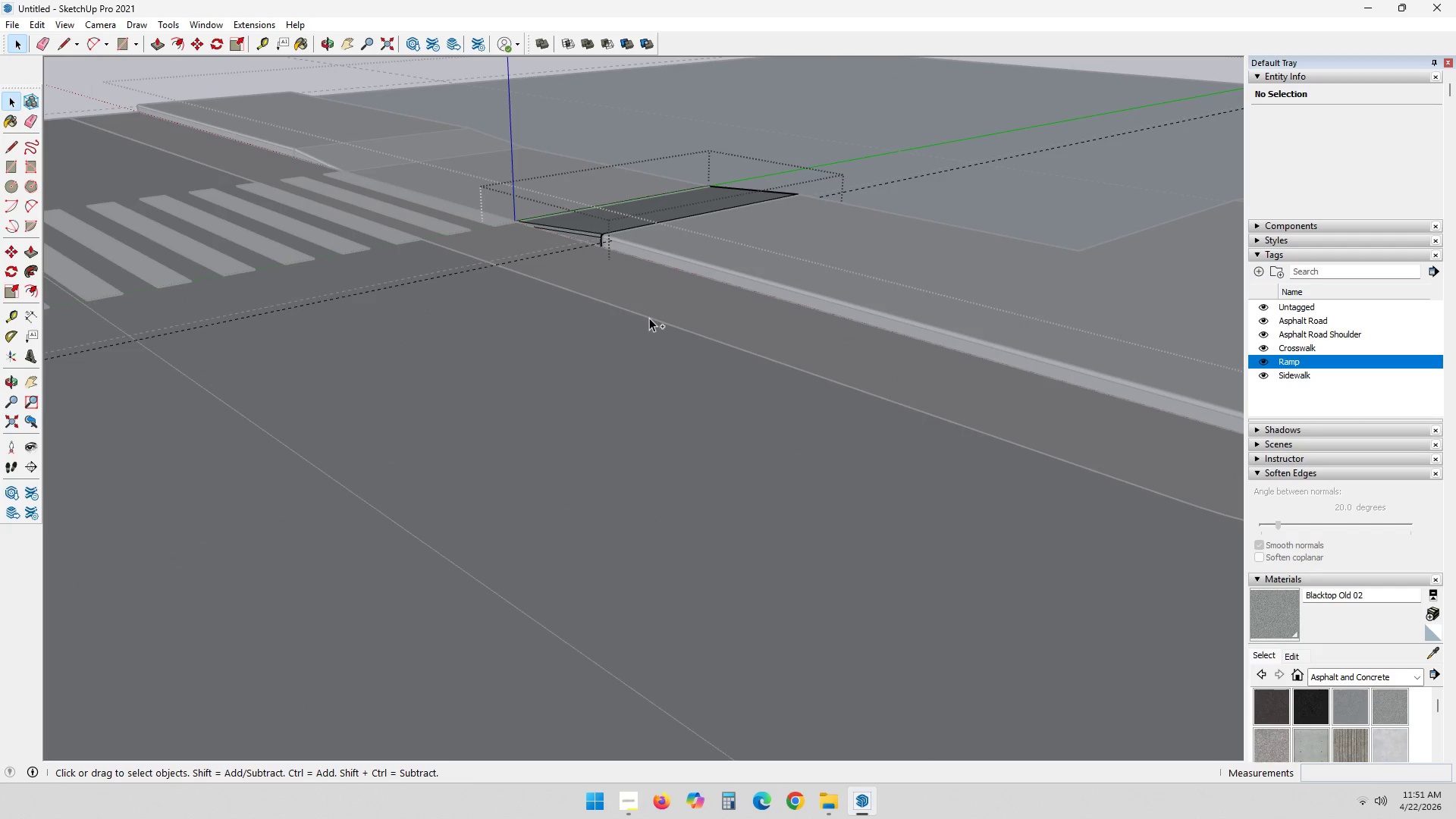 
key(Control+Z)
 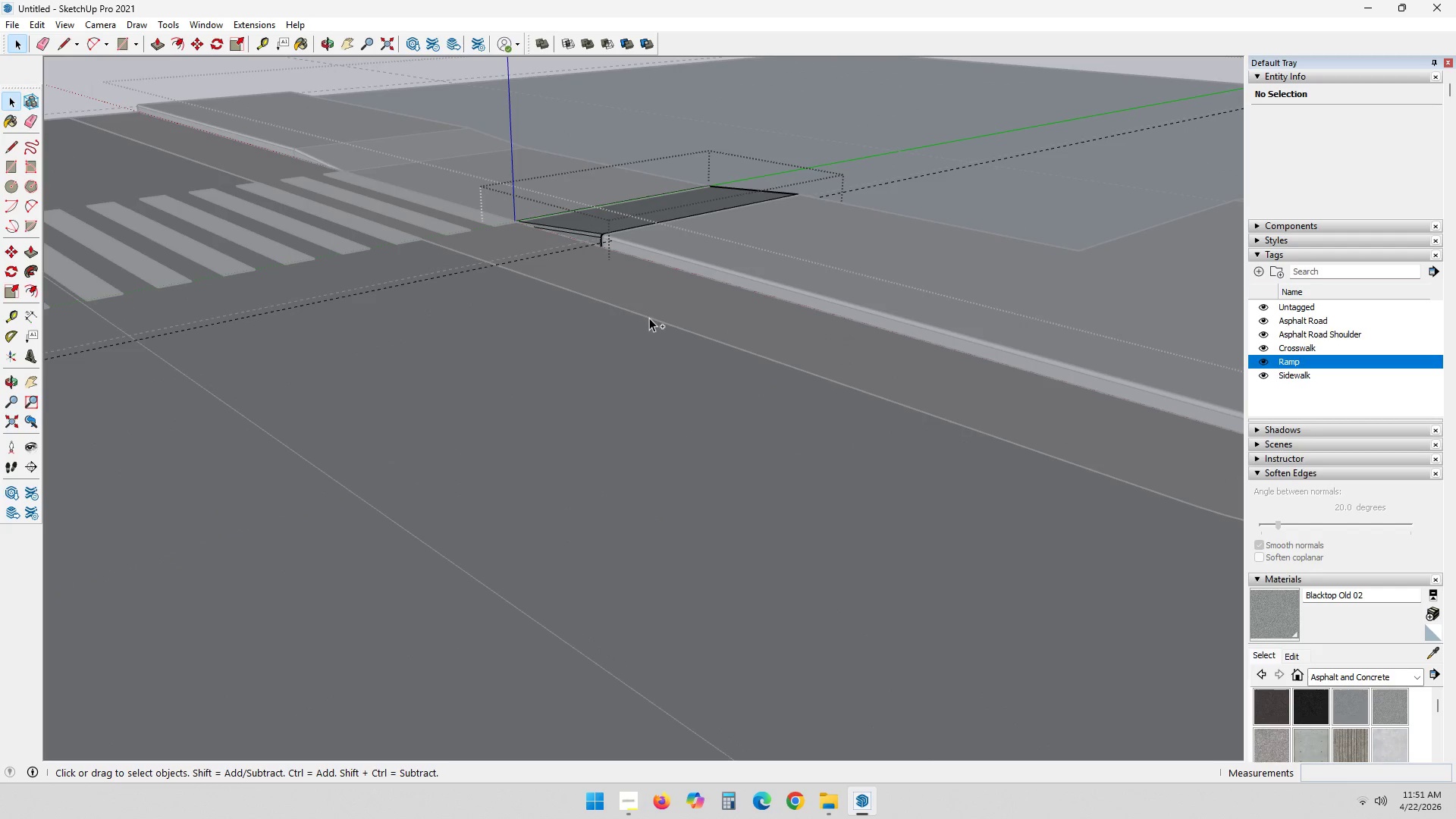 
key(Control+Z)
 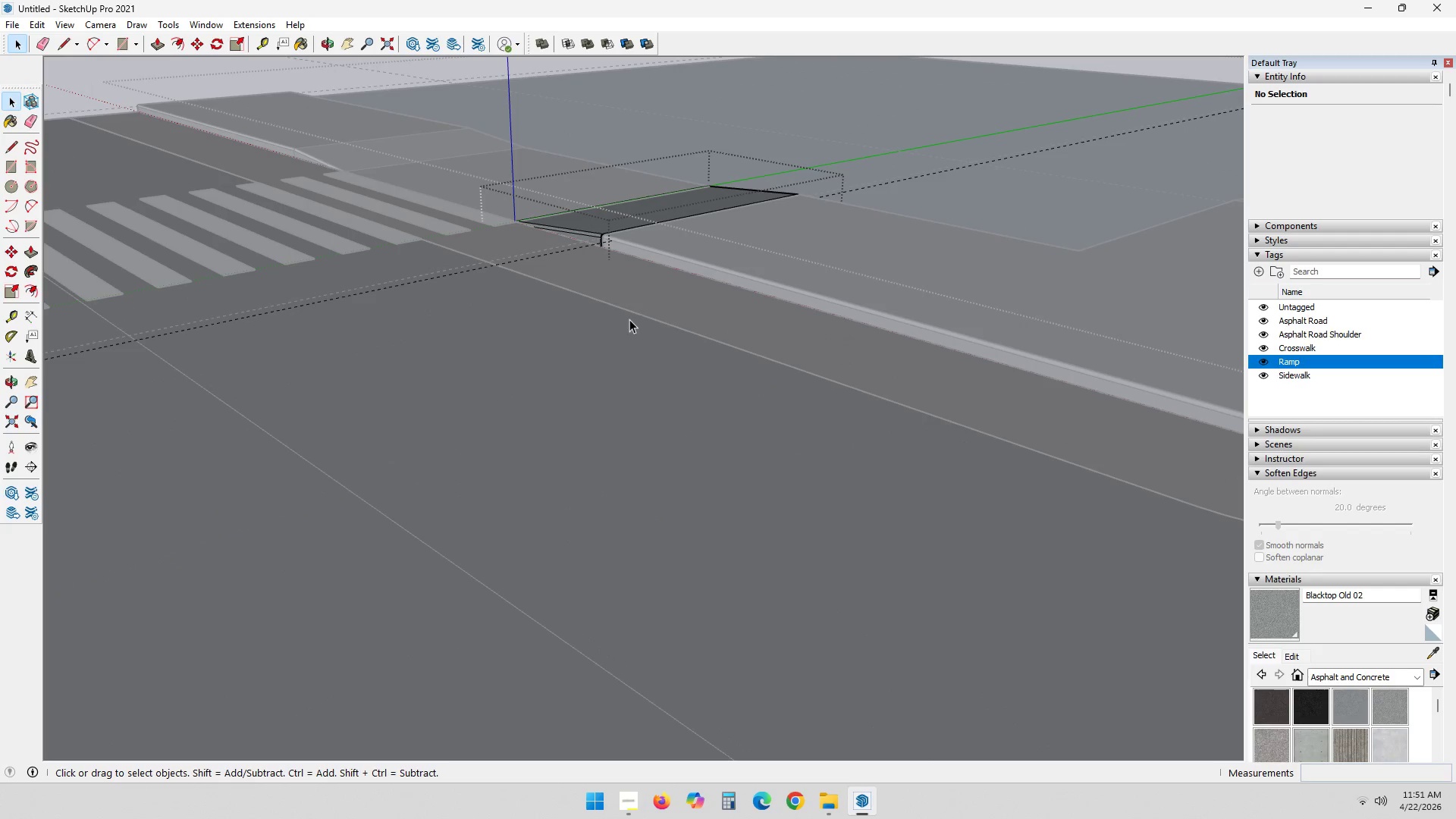 
key(Space)
 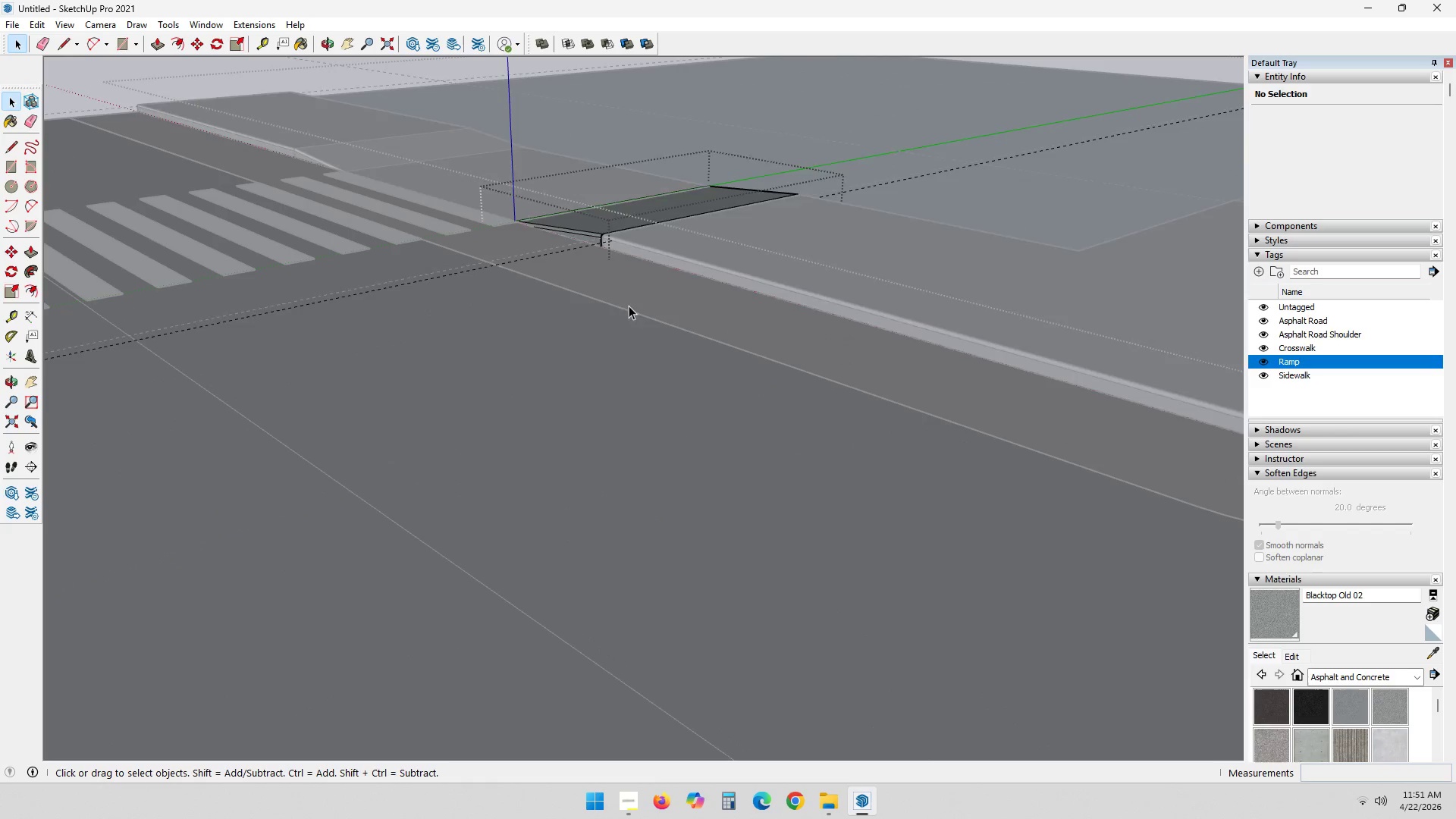 
key(Escape)
 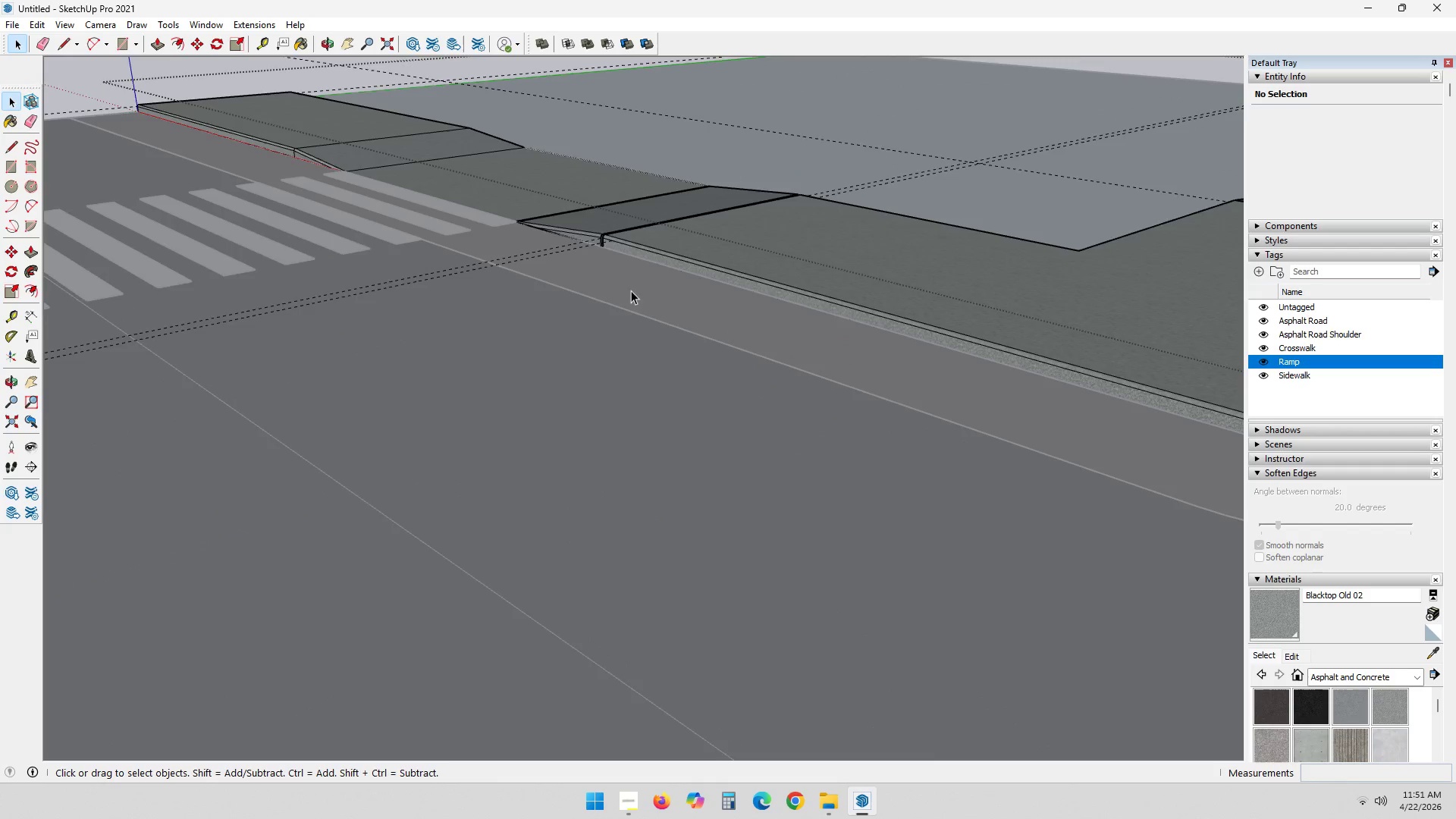 
scroll: coordinate [594, 249], scroll_direction: up, amount: 11.0
 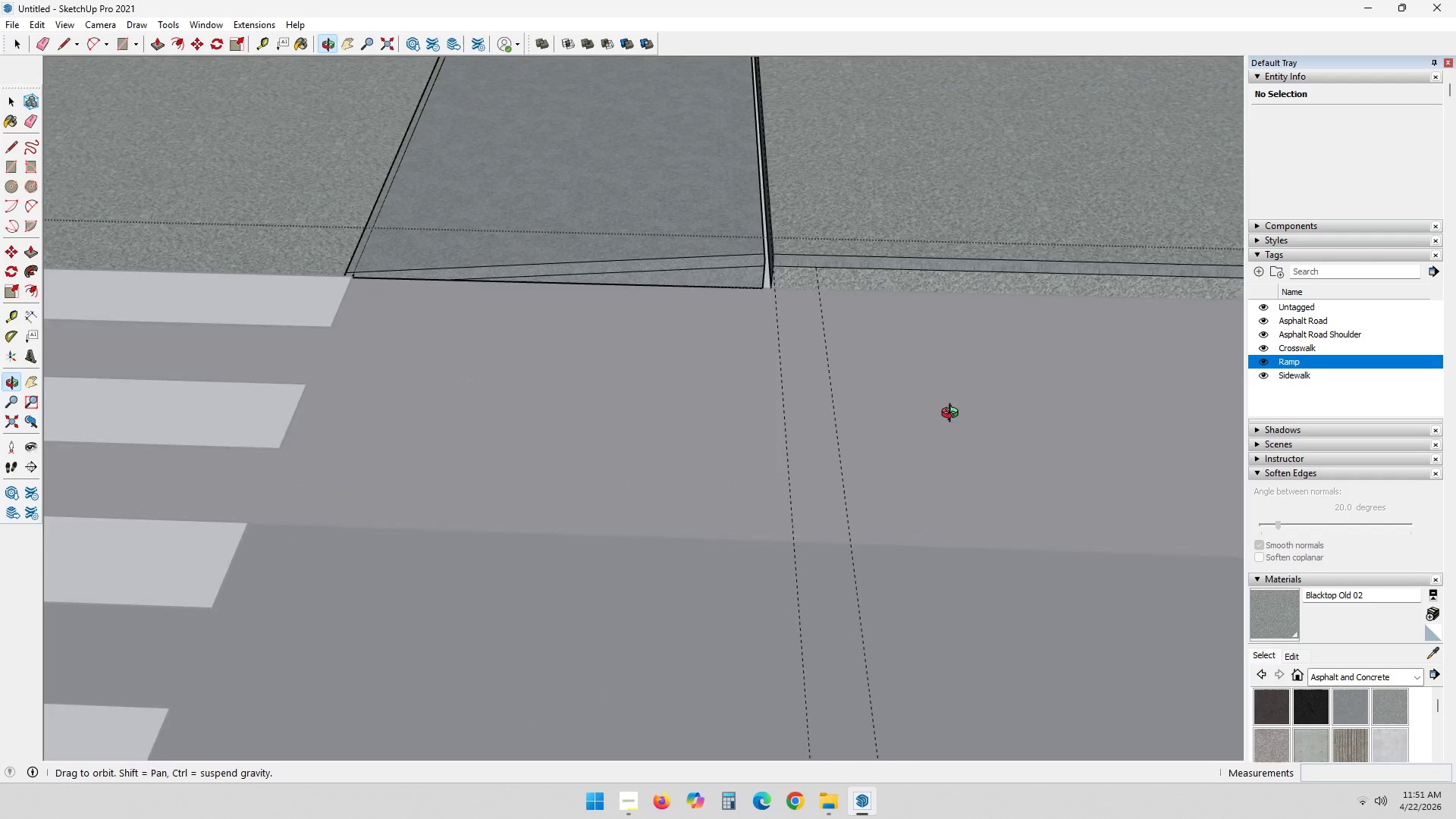 
key(Control+Z)
 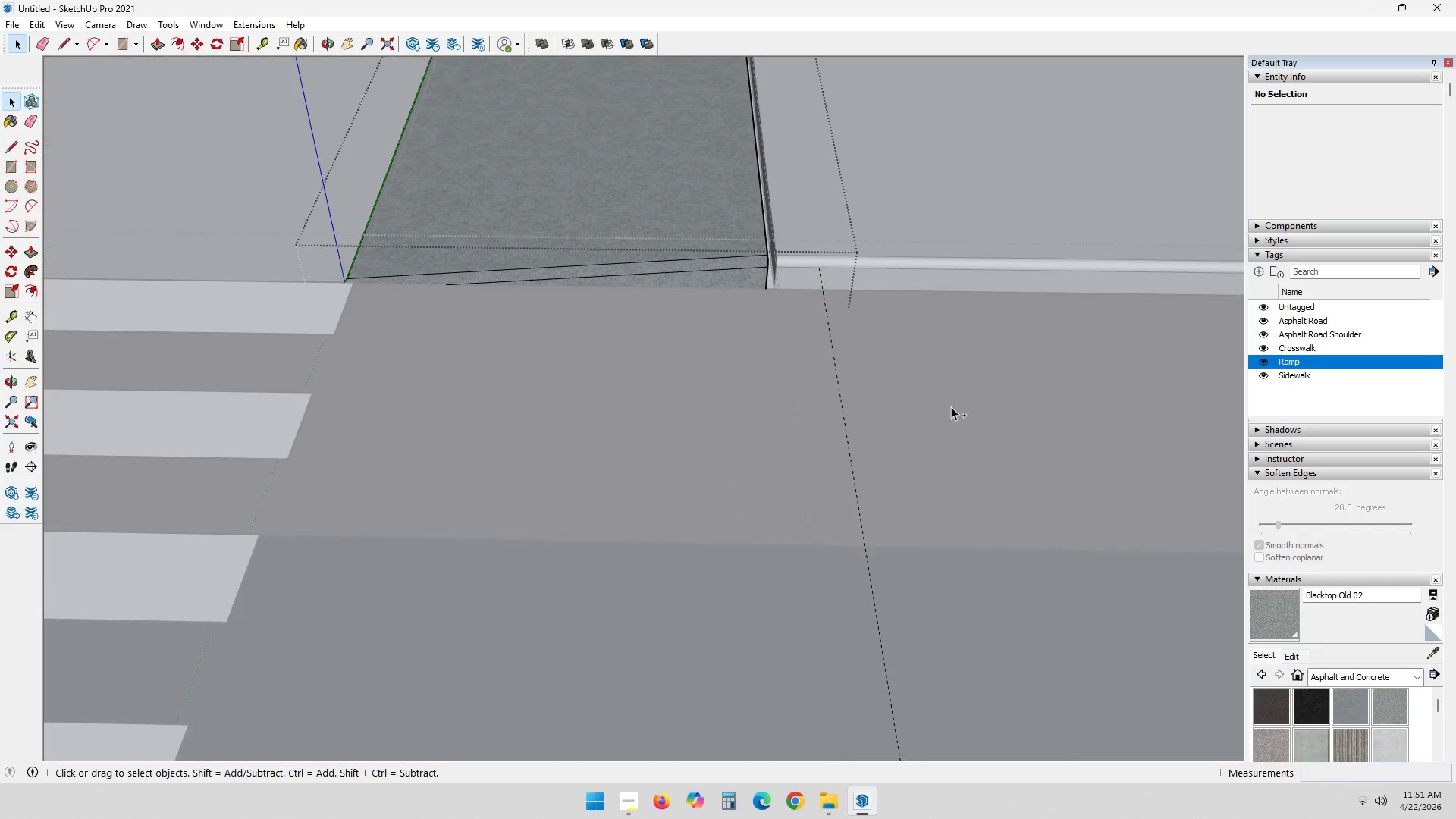 
key(Control+Z)
 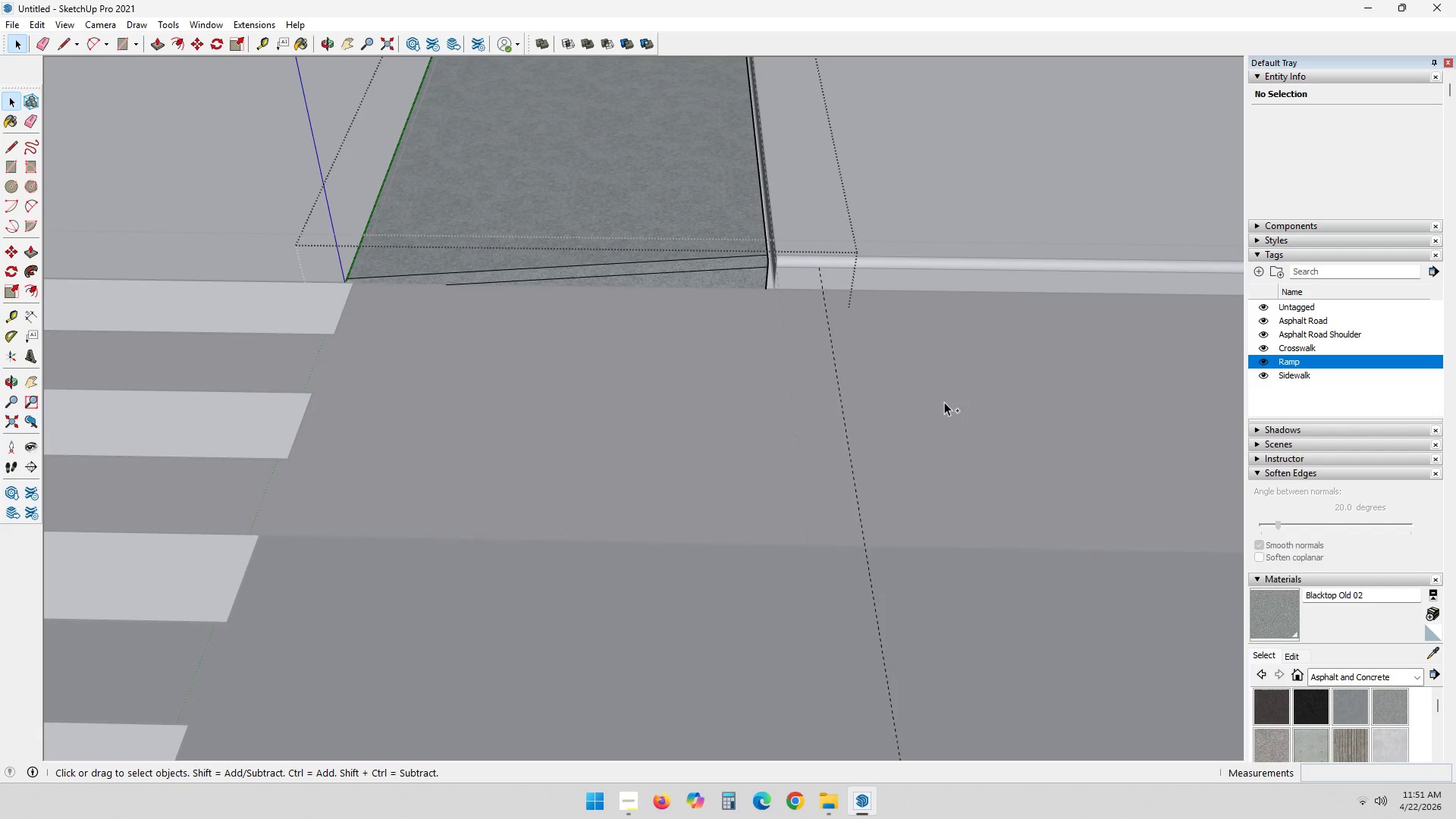 
key(Control+Z)
 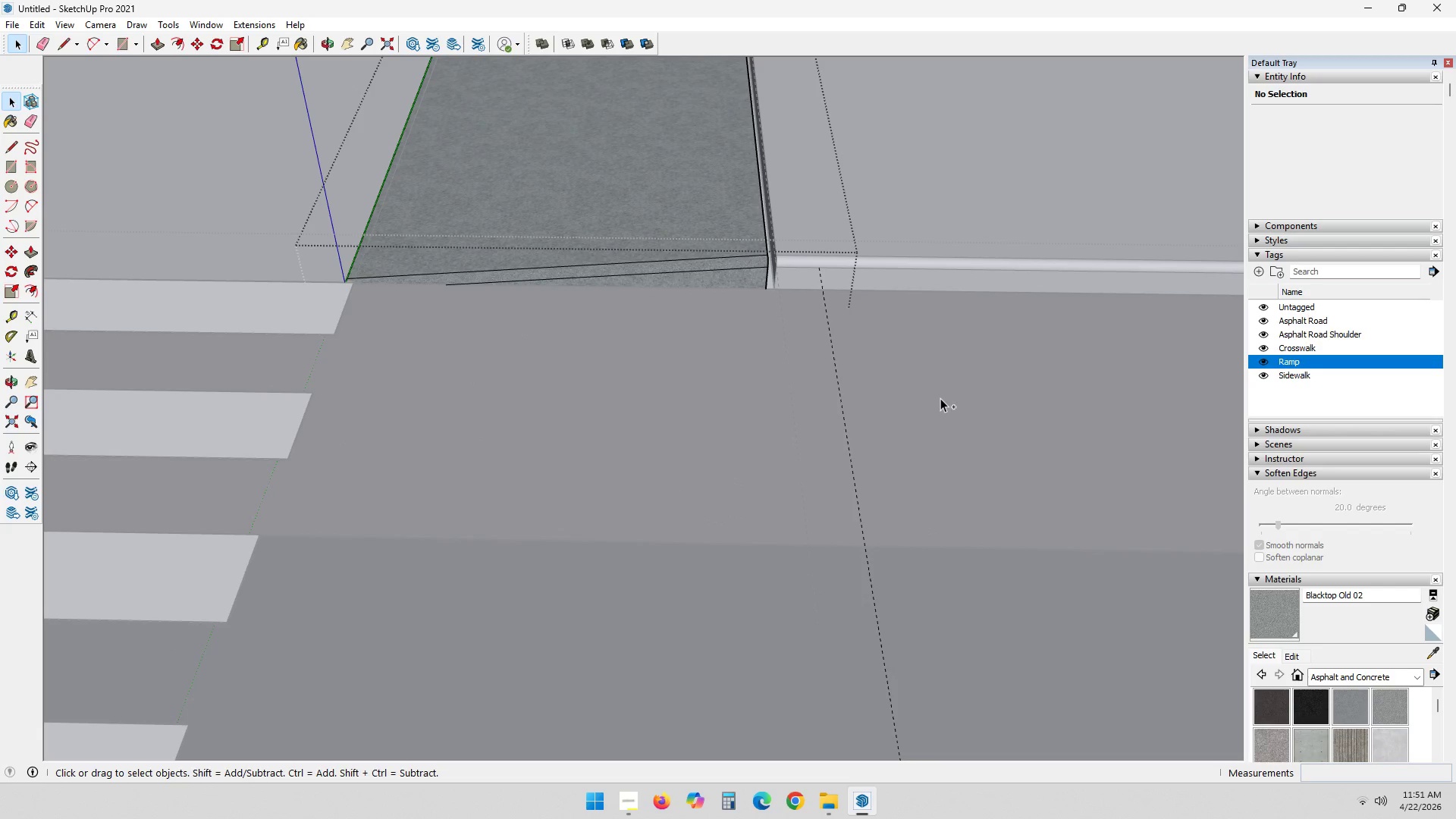 
key(Control+Z)
 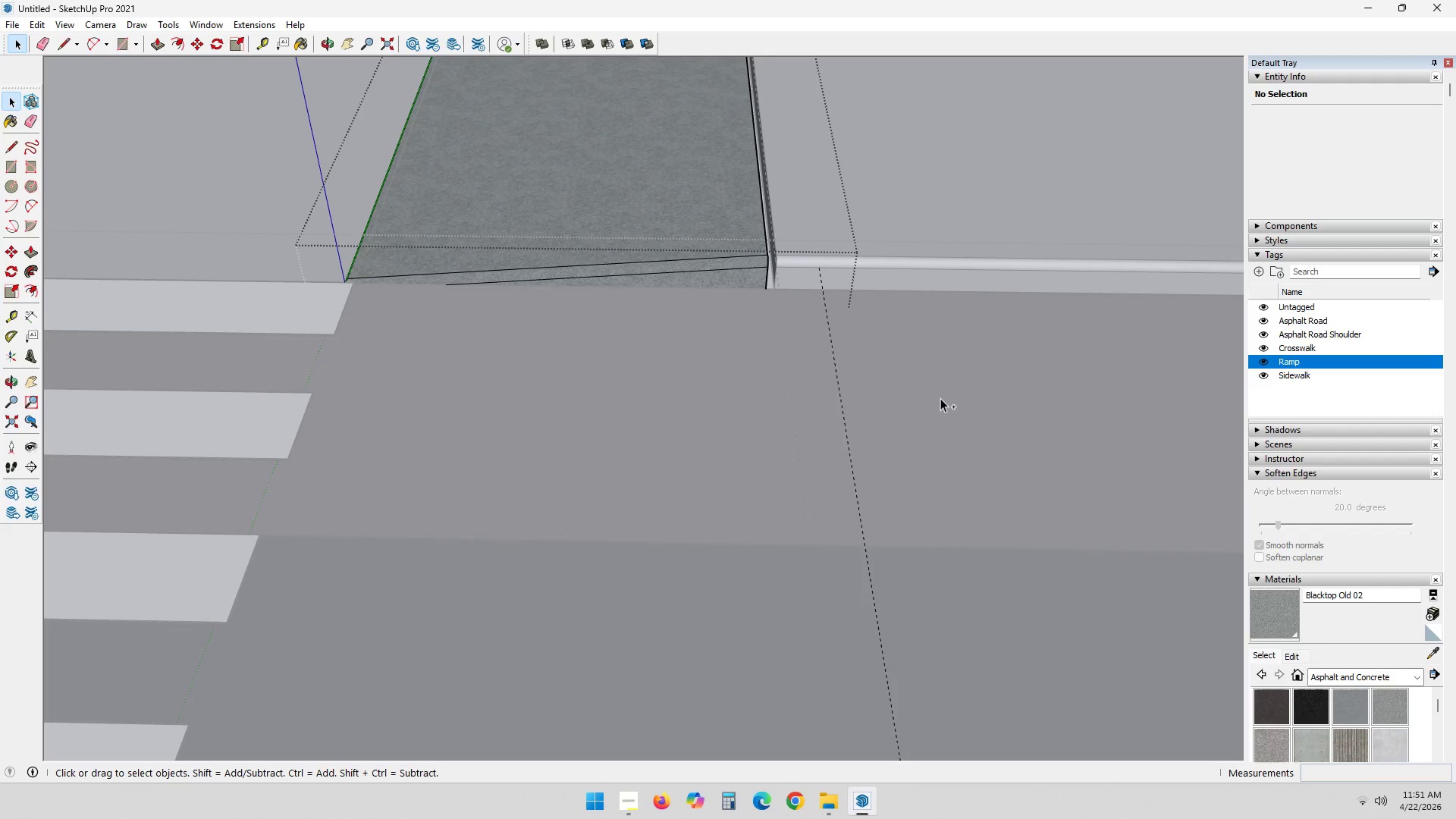 
key(Control+Z)
 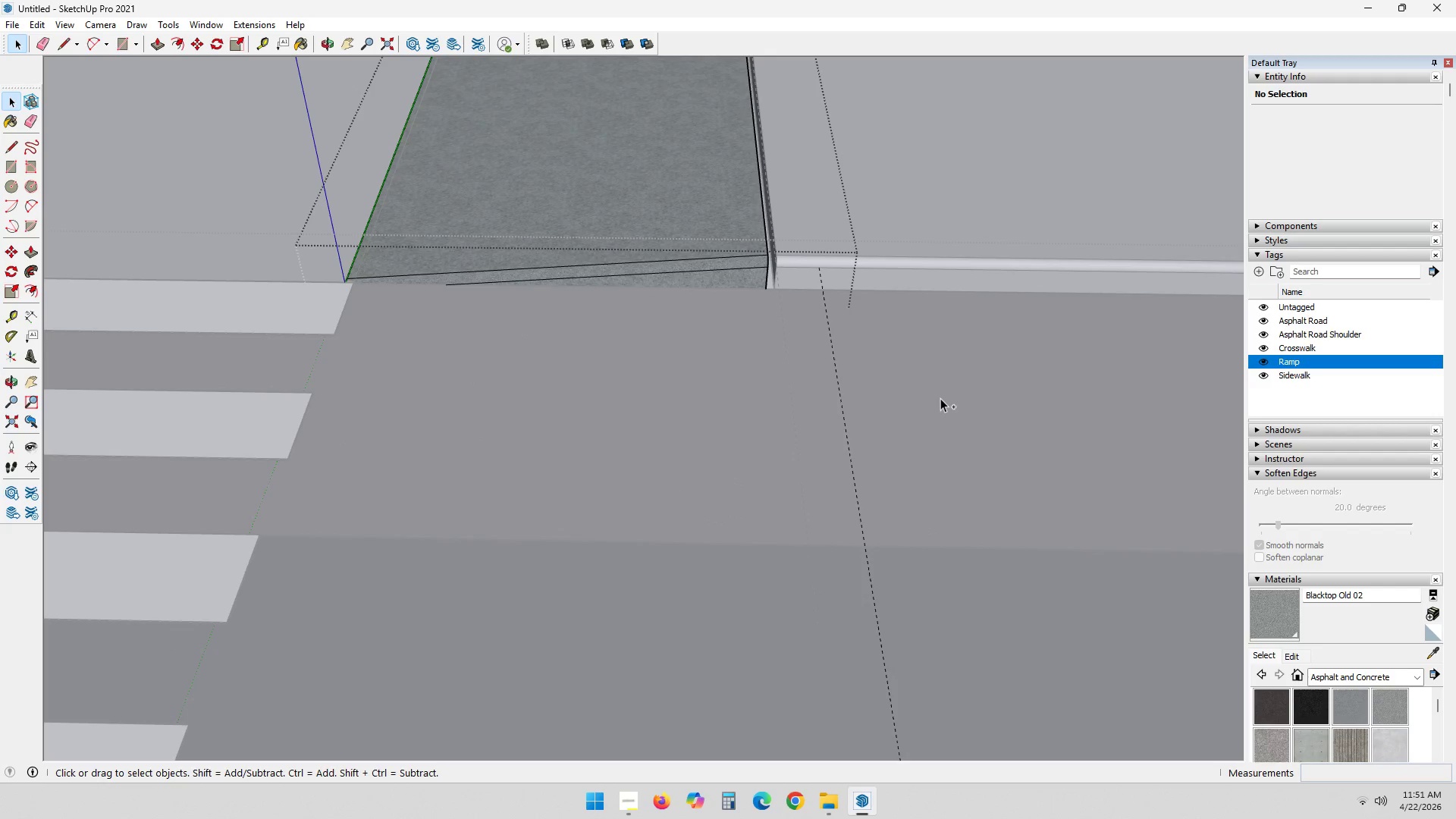 
key(Control+Z)
 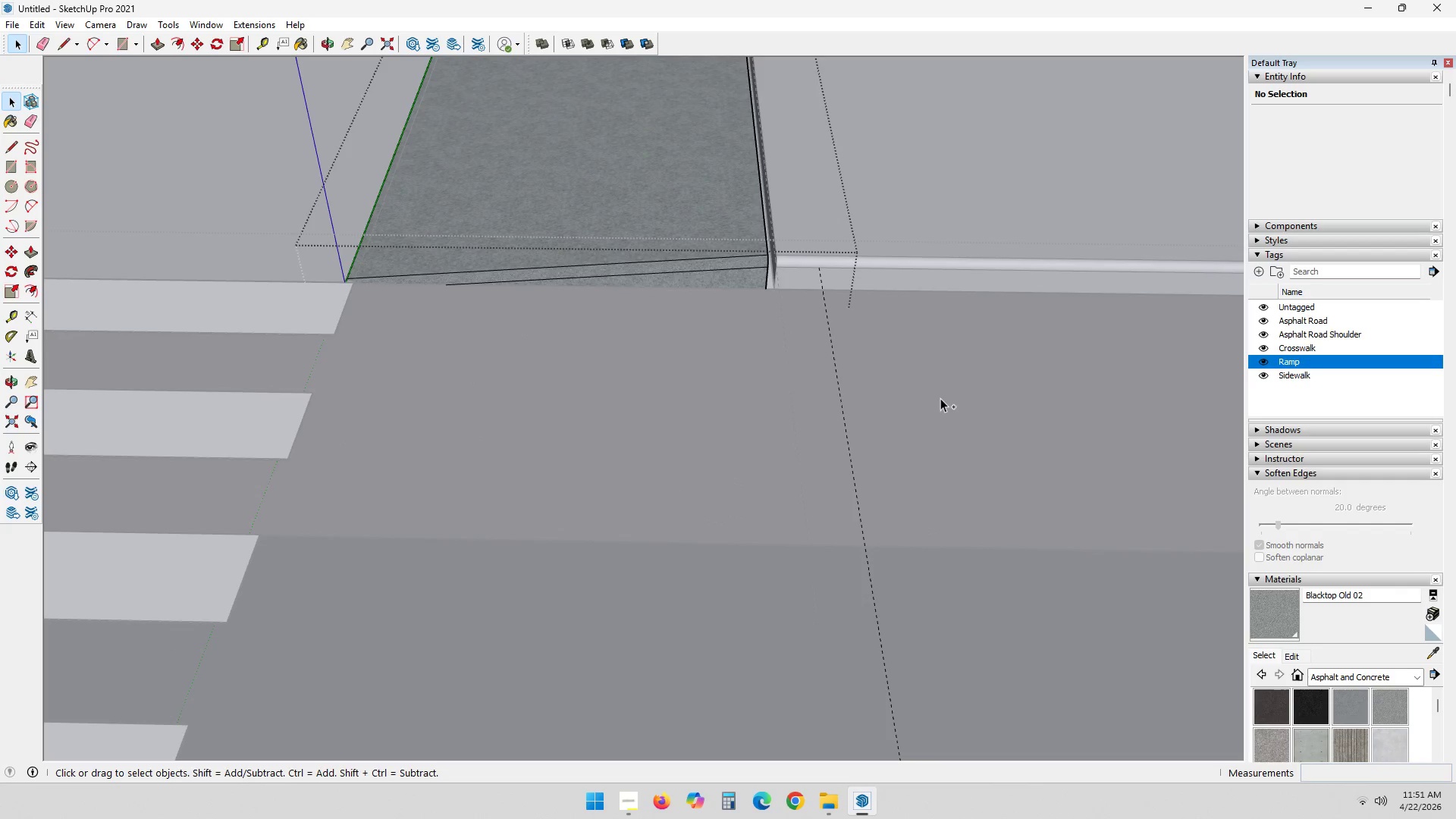 
key(Control+Z)
 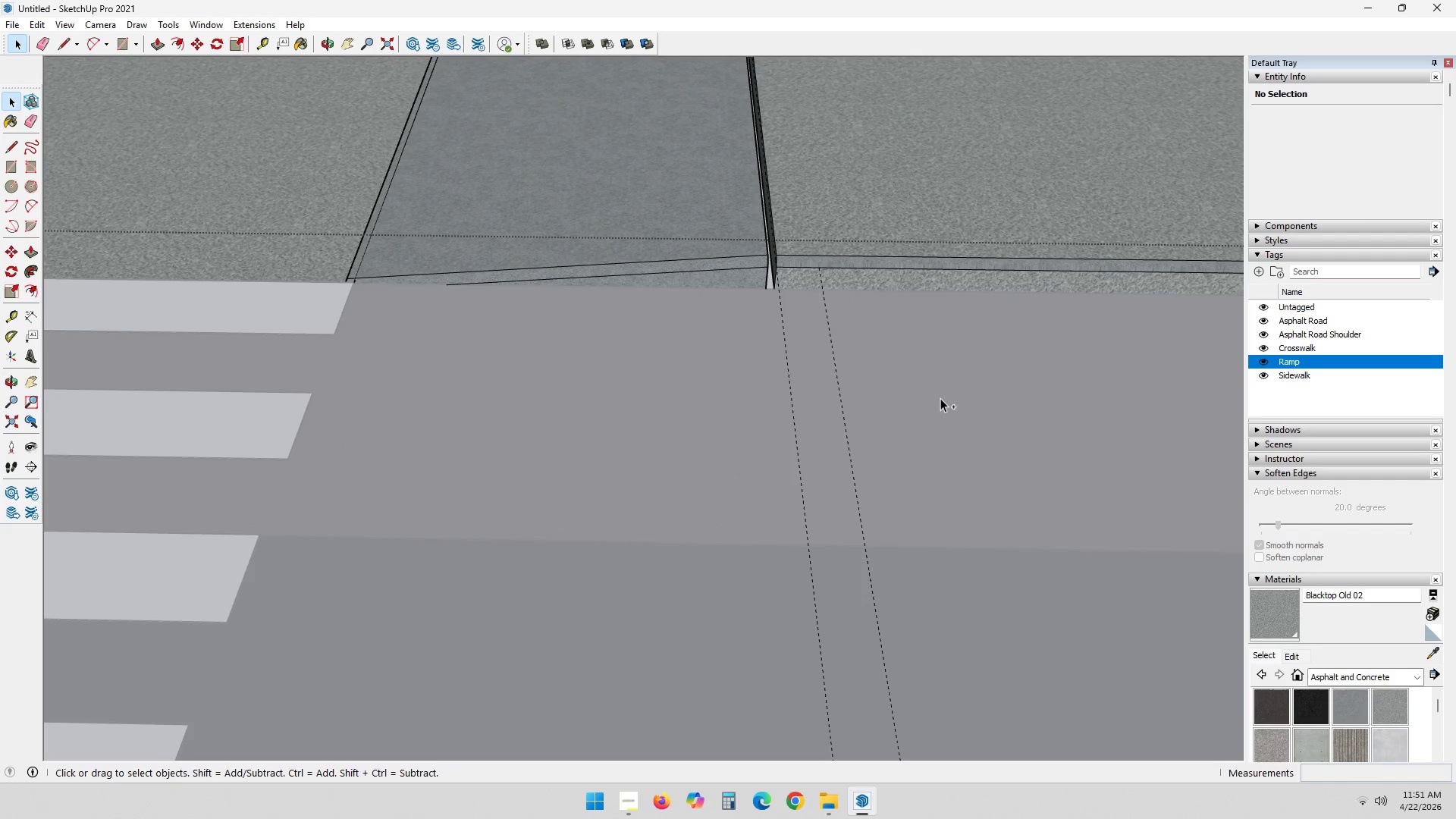 
key(Control+Z)
 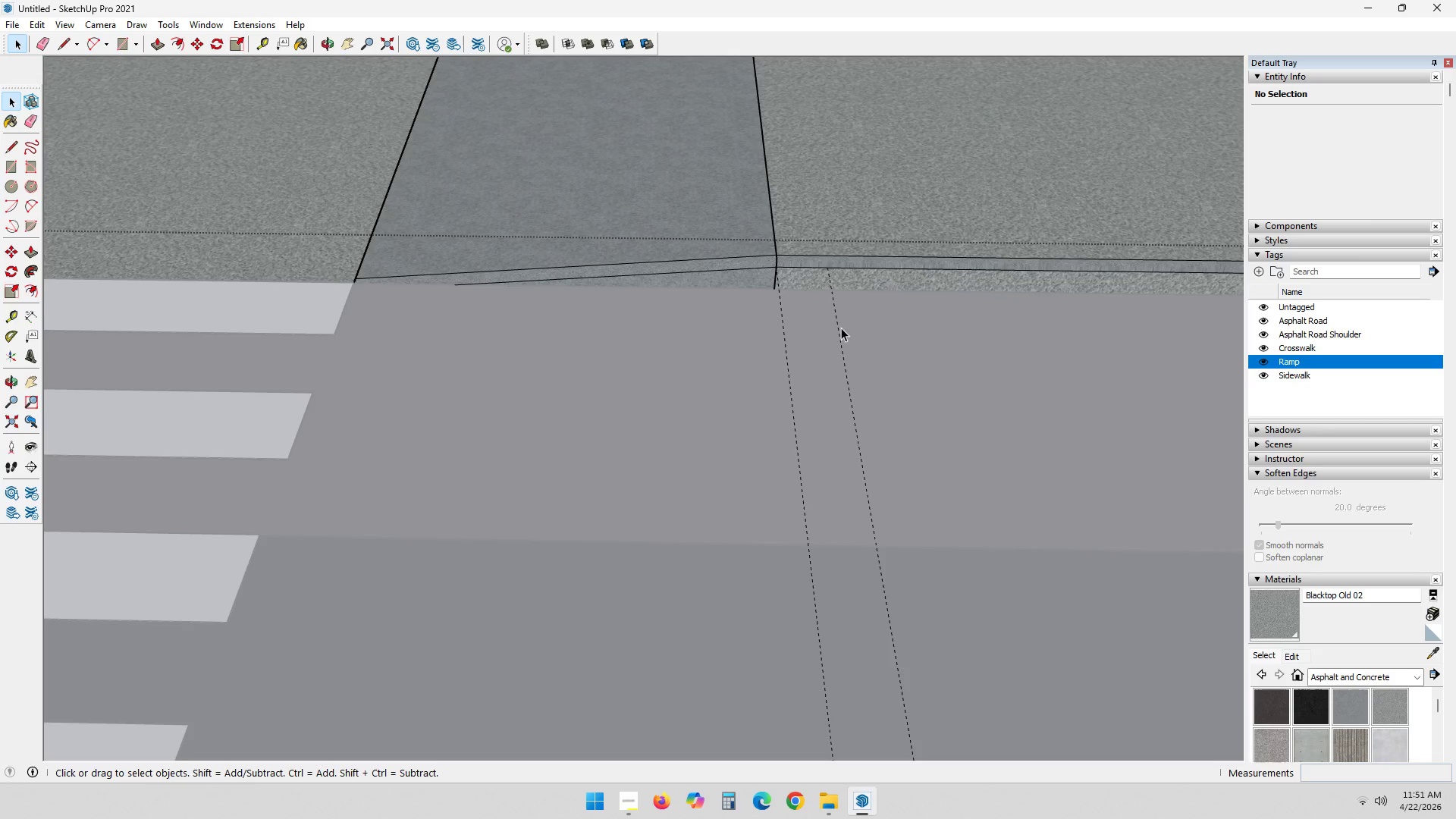 
scroll: coordinate [651, 332], scroll_direction: down, amount: 13.0
 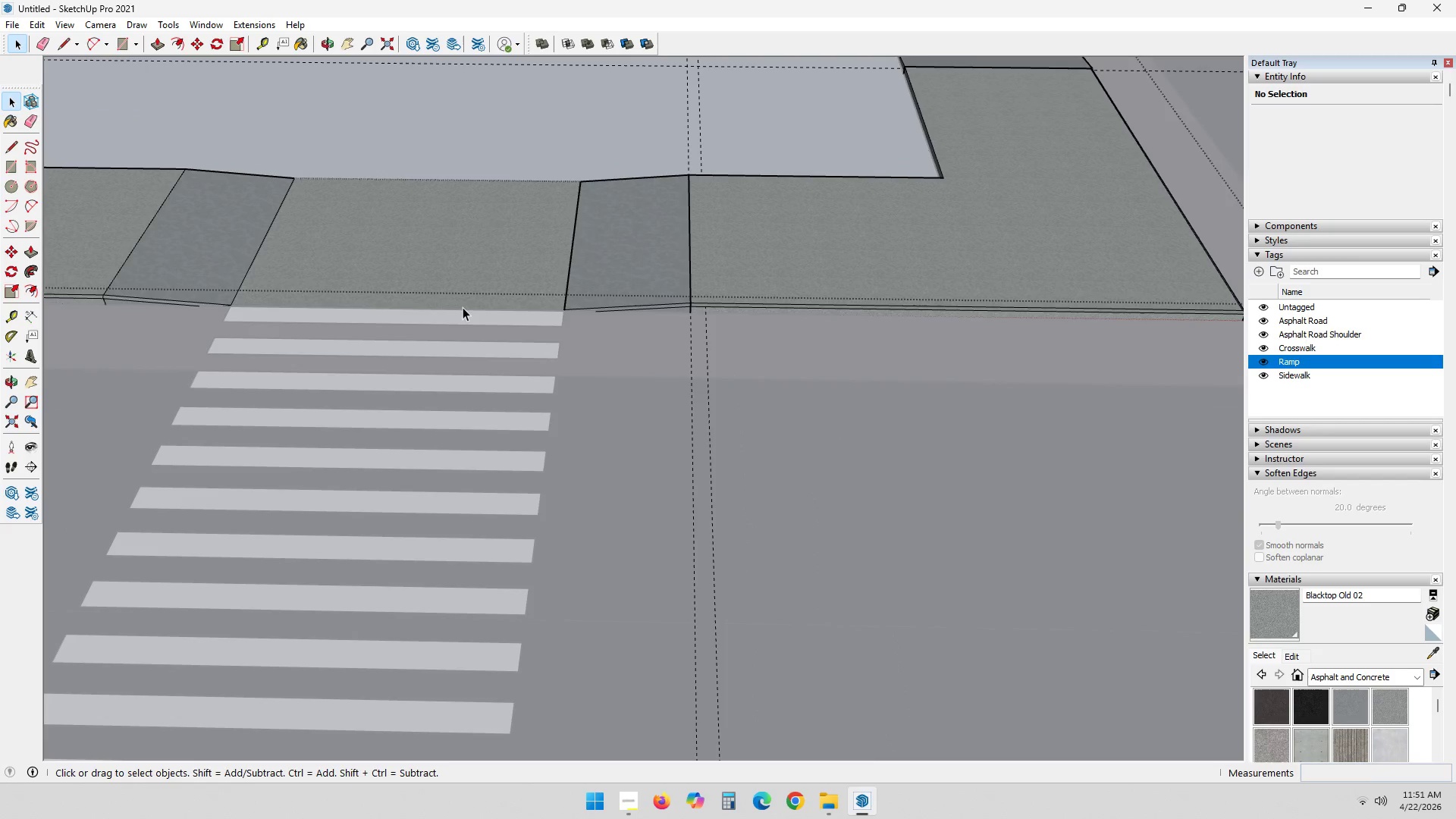 
scroll: coordinate [519, 332], scroll_direction: up, amount: 9.0
 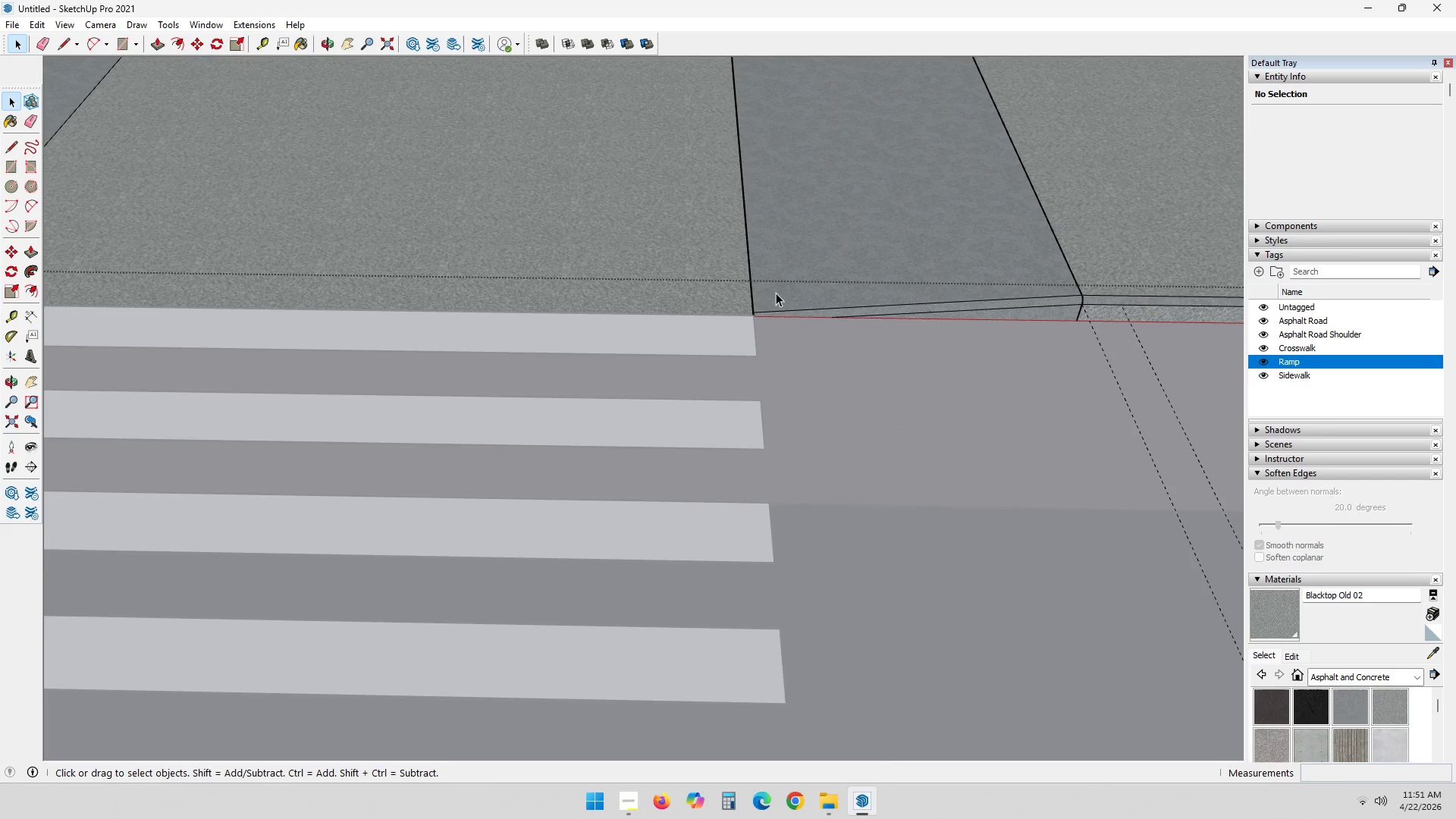 
scroll: coordinate [680, 366], scroll_direction: down, amount: 12.0
 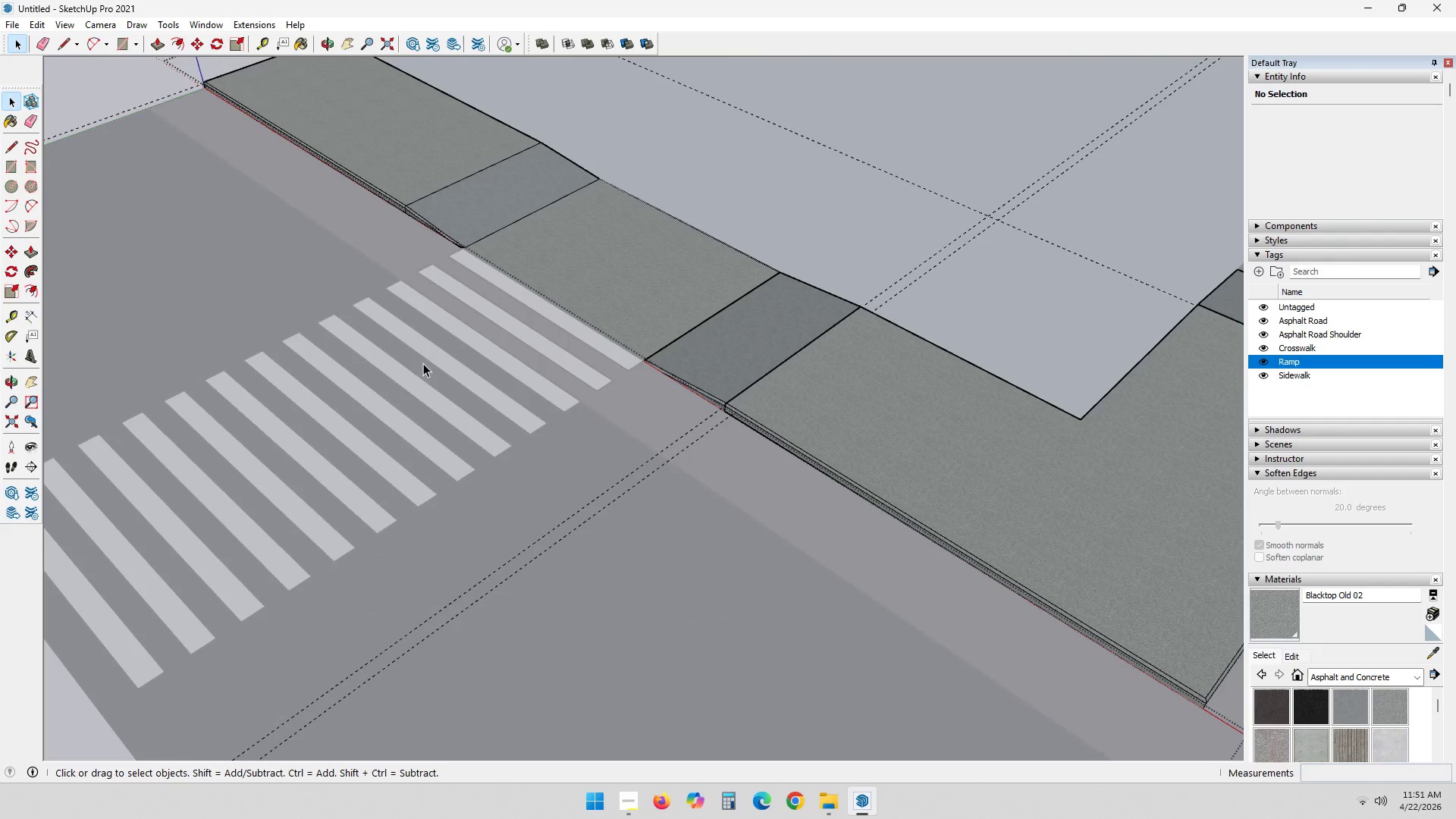 
scroll: coordinate [490, 222], scroll_direction: up, amount: 18.0
 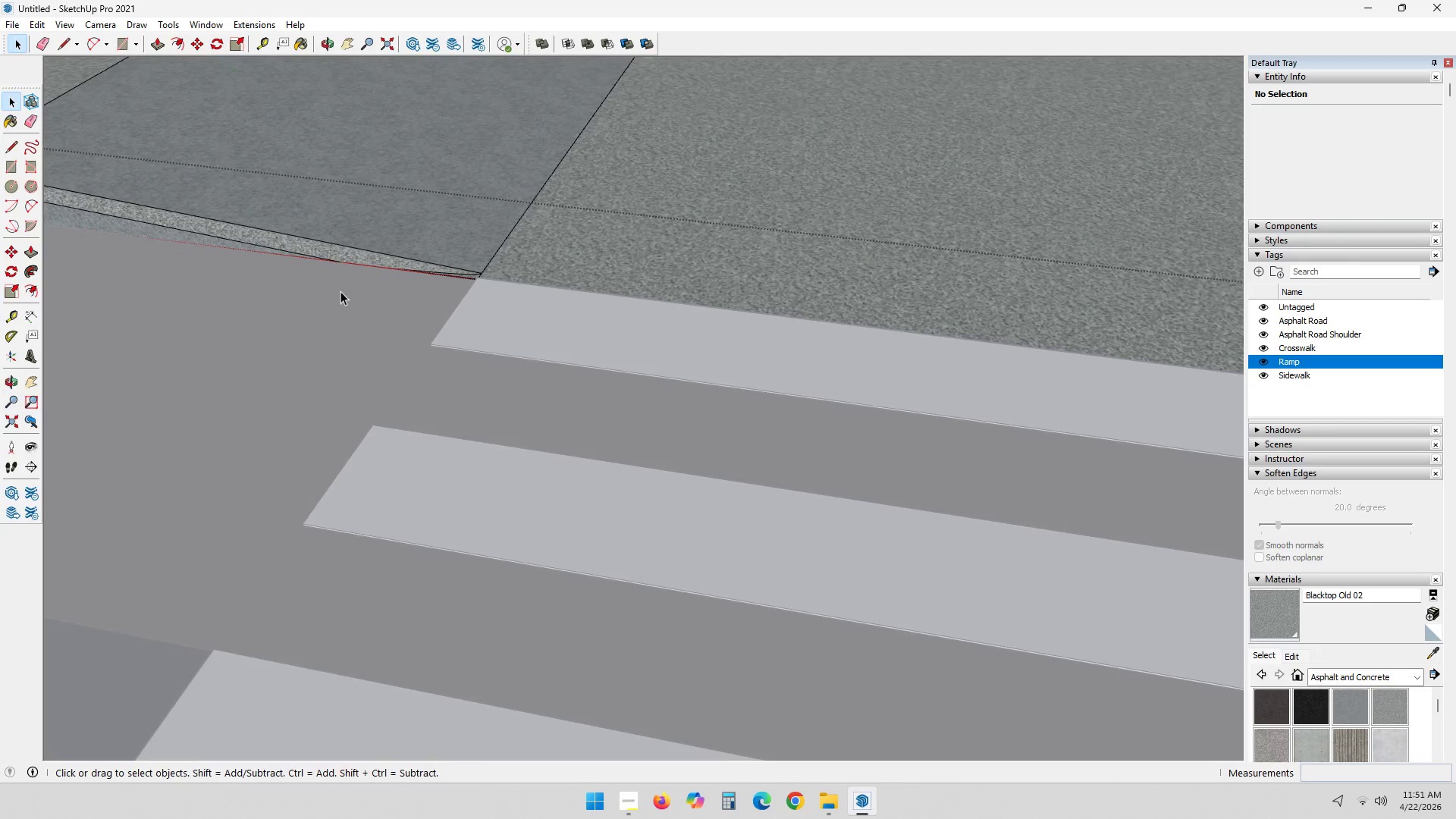 
hold_key(key=ShiftLeft, duration=0.41)
 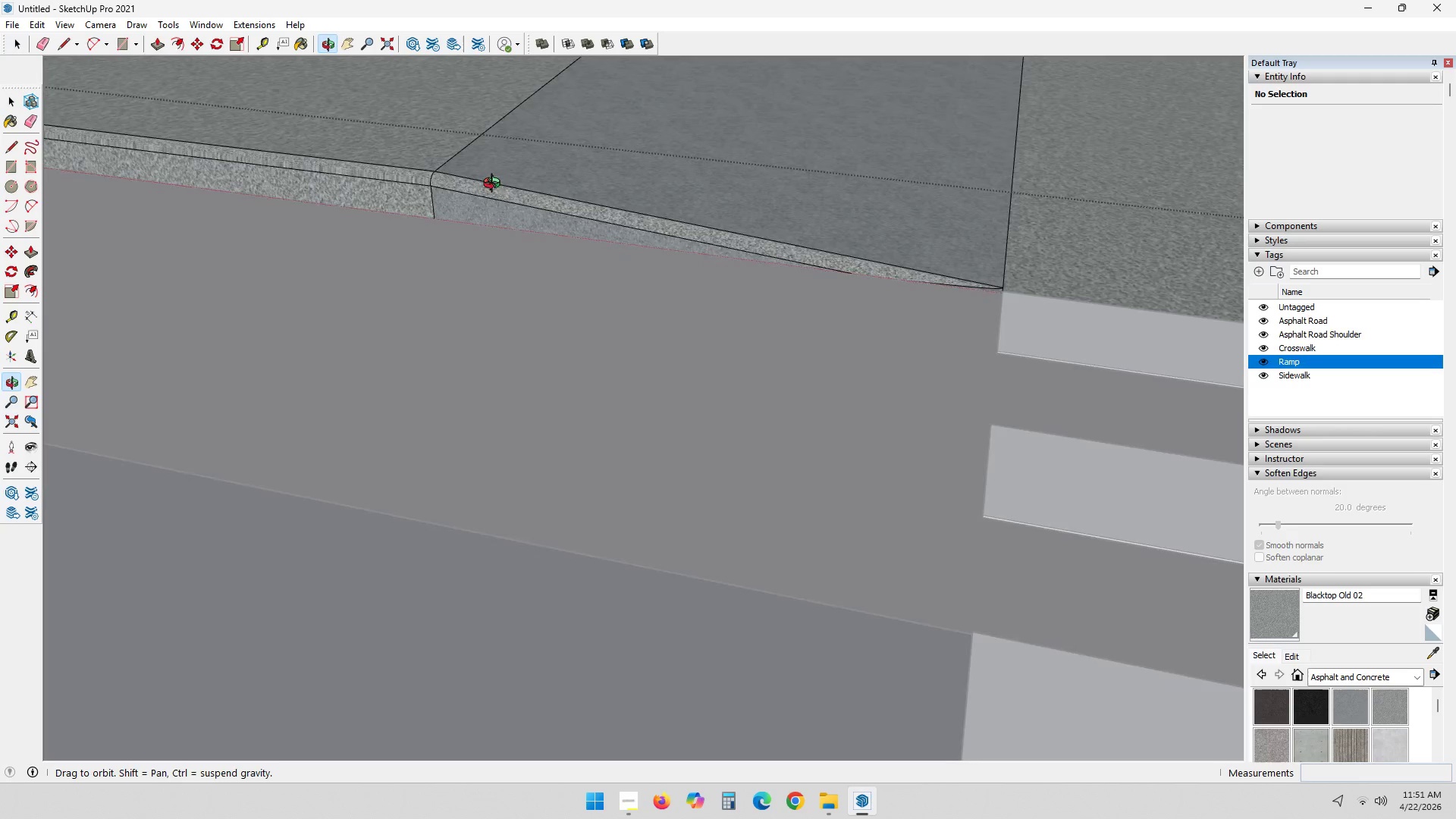 
scroll: coordinate [519, 203], scroll_direction: up, amount: 6.0
 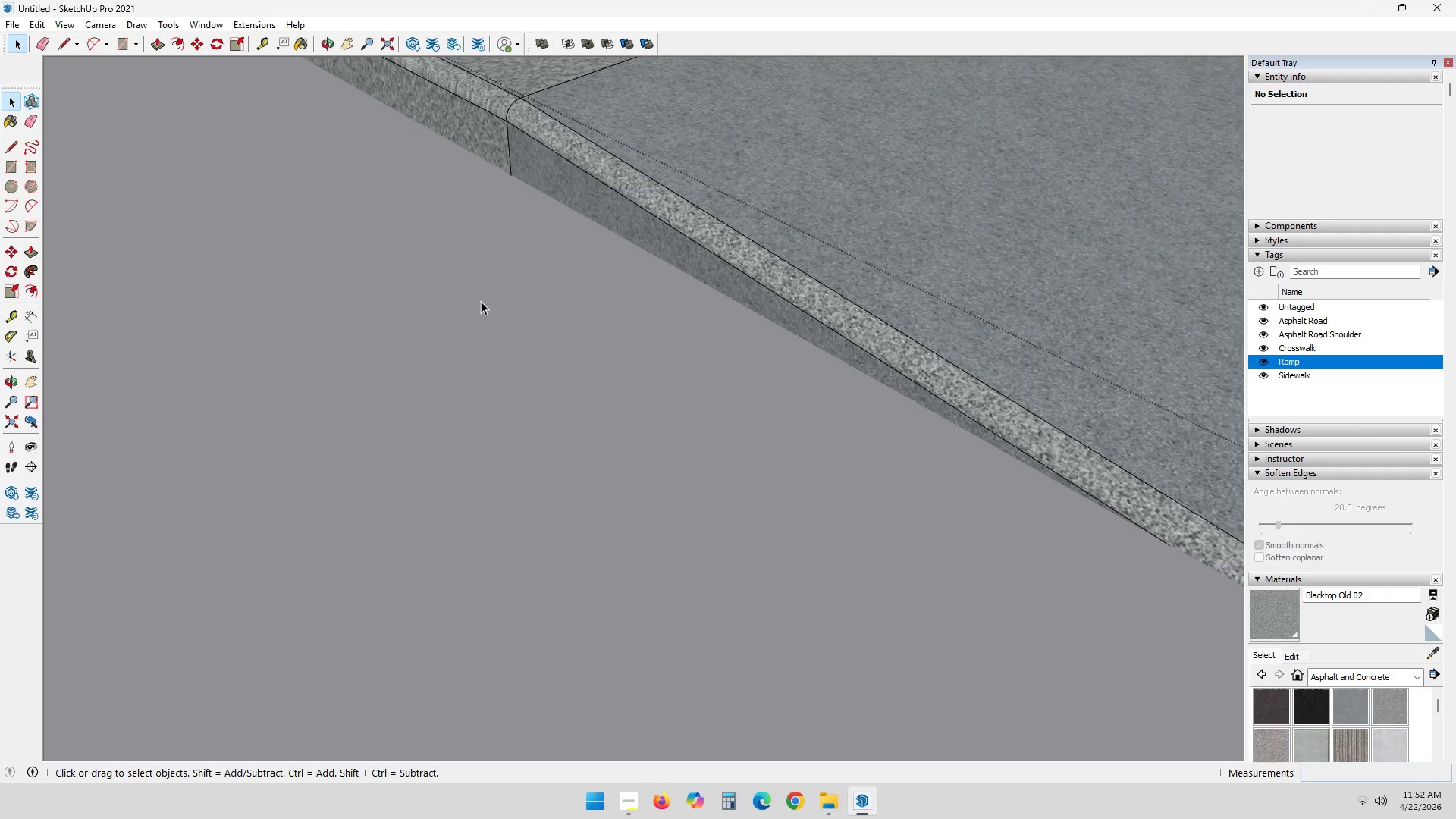 
wait(12.83)
 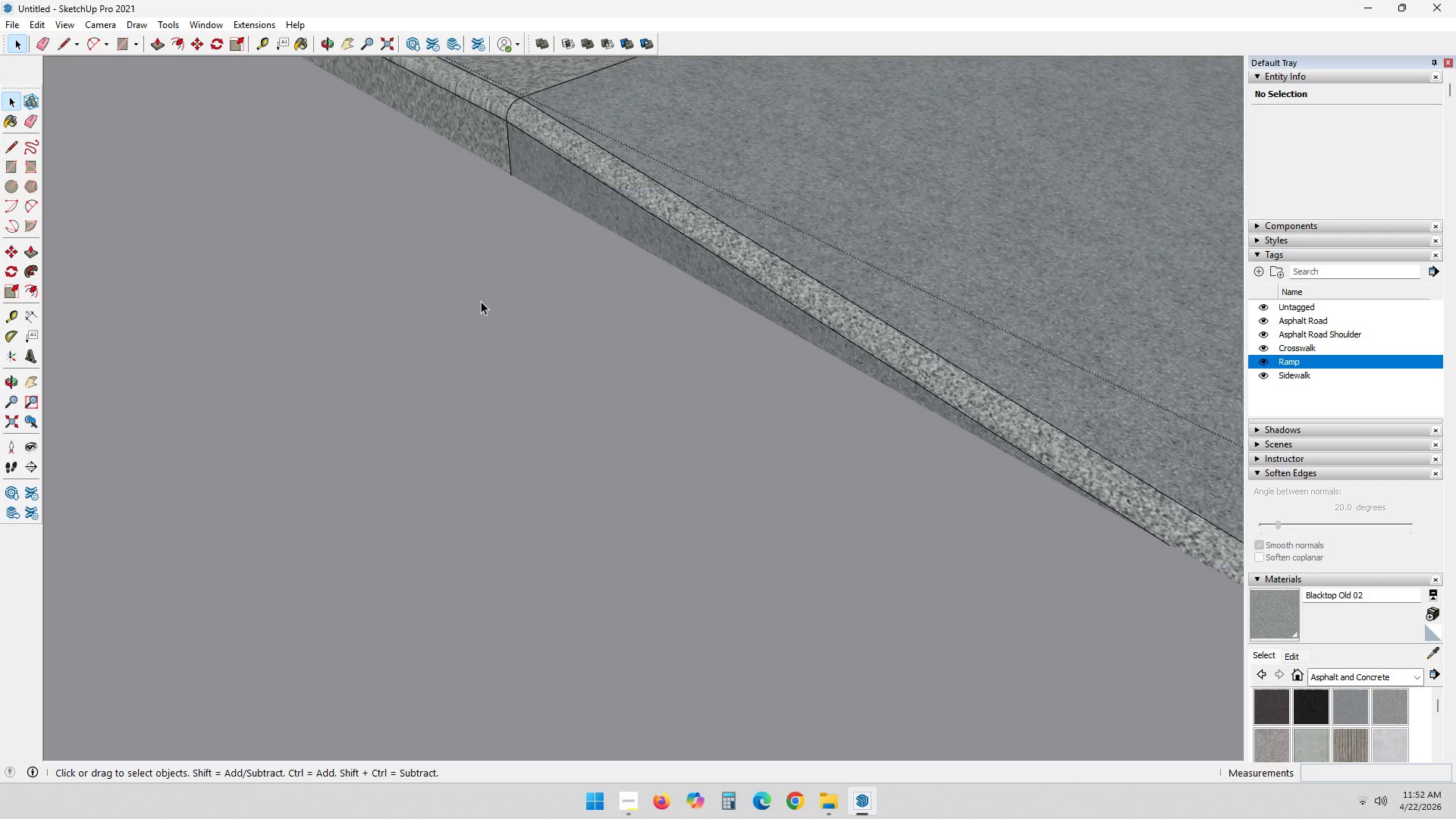 
scroll: coordinate [735, 423], scroll_direction: down, amount: 7.0
 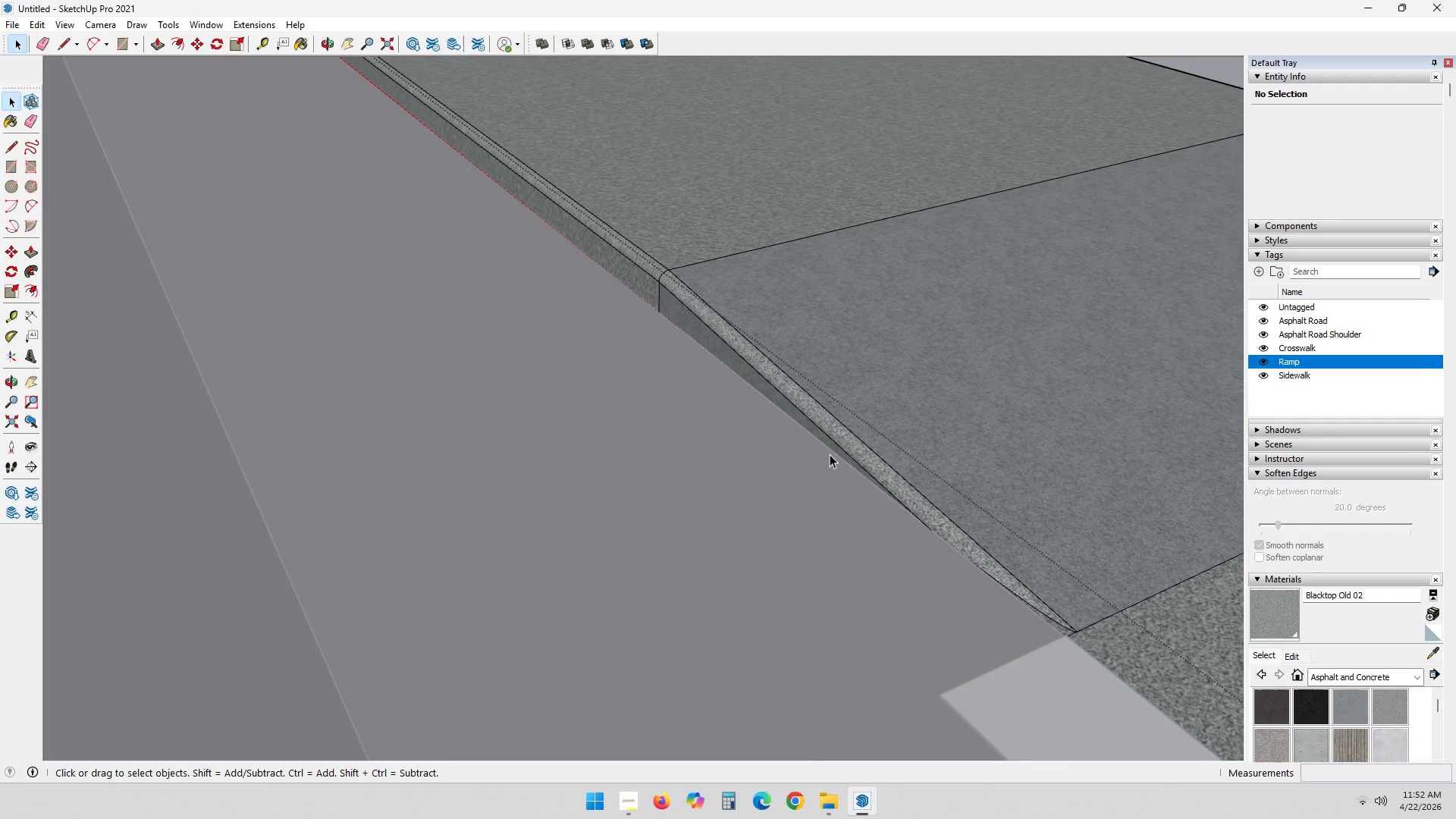 
hold_key(key=ShiftLeft, duration=0.33)
 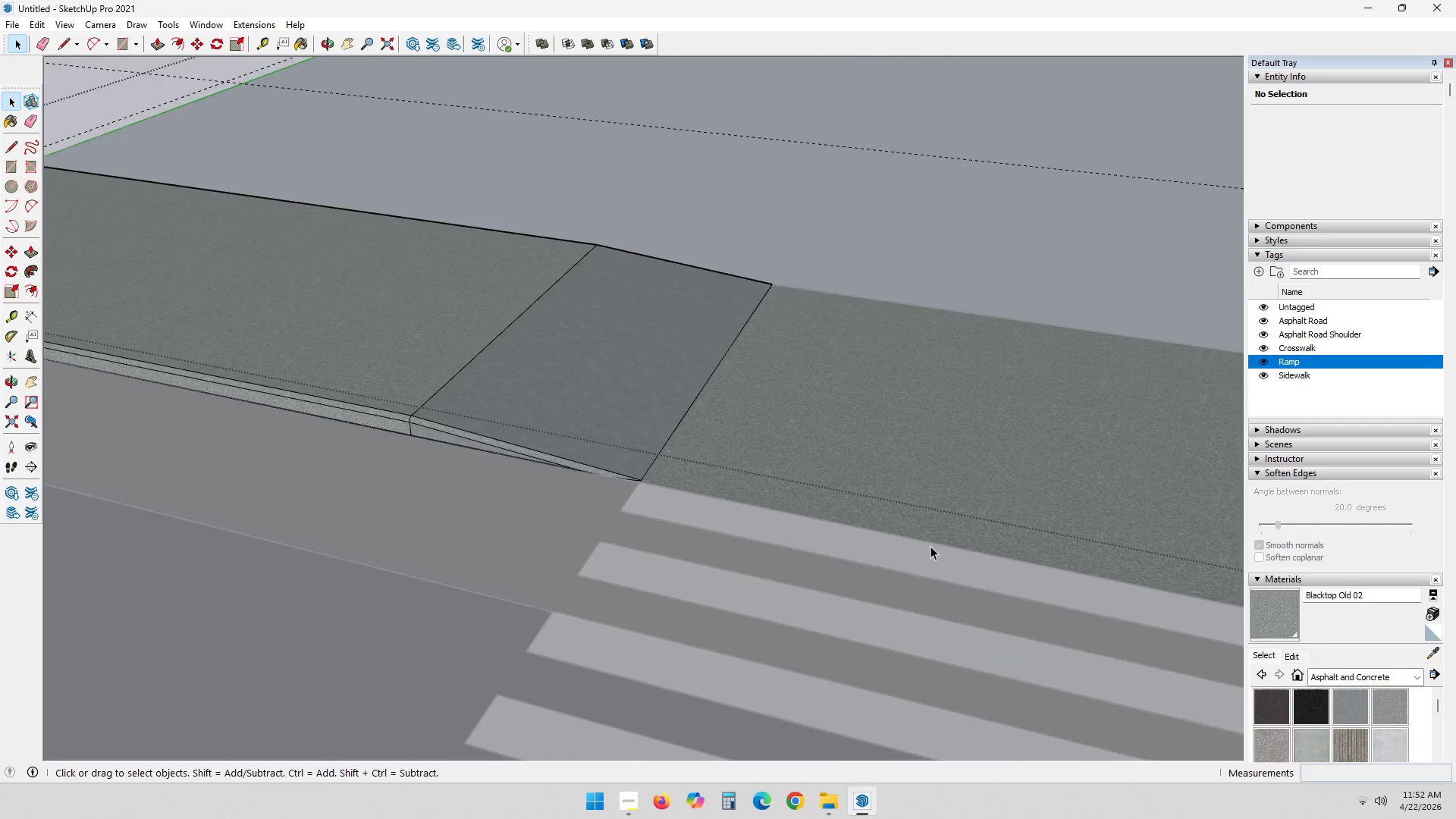 
hold_key(key=ShiftLeft, duration=0.39)
 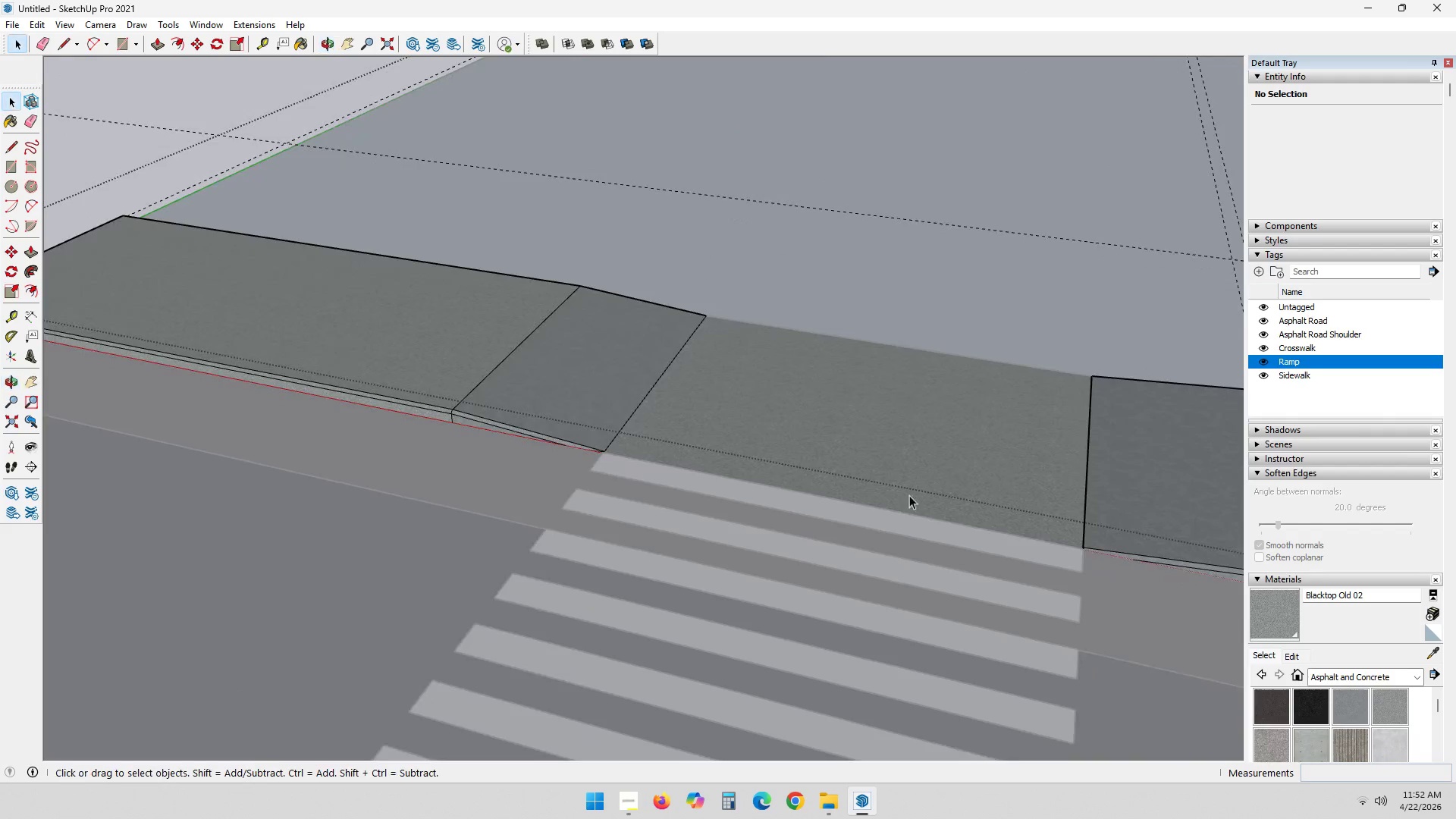 
scroll: coordinate [1007, 498], scroll_direction: down, amount: 23.0
 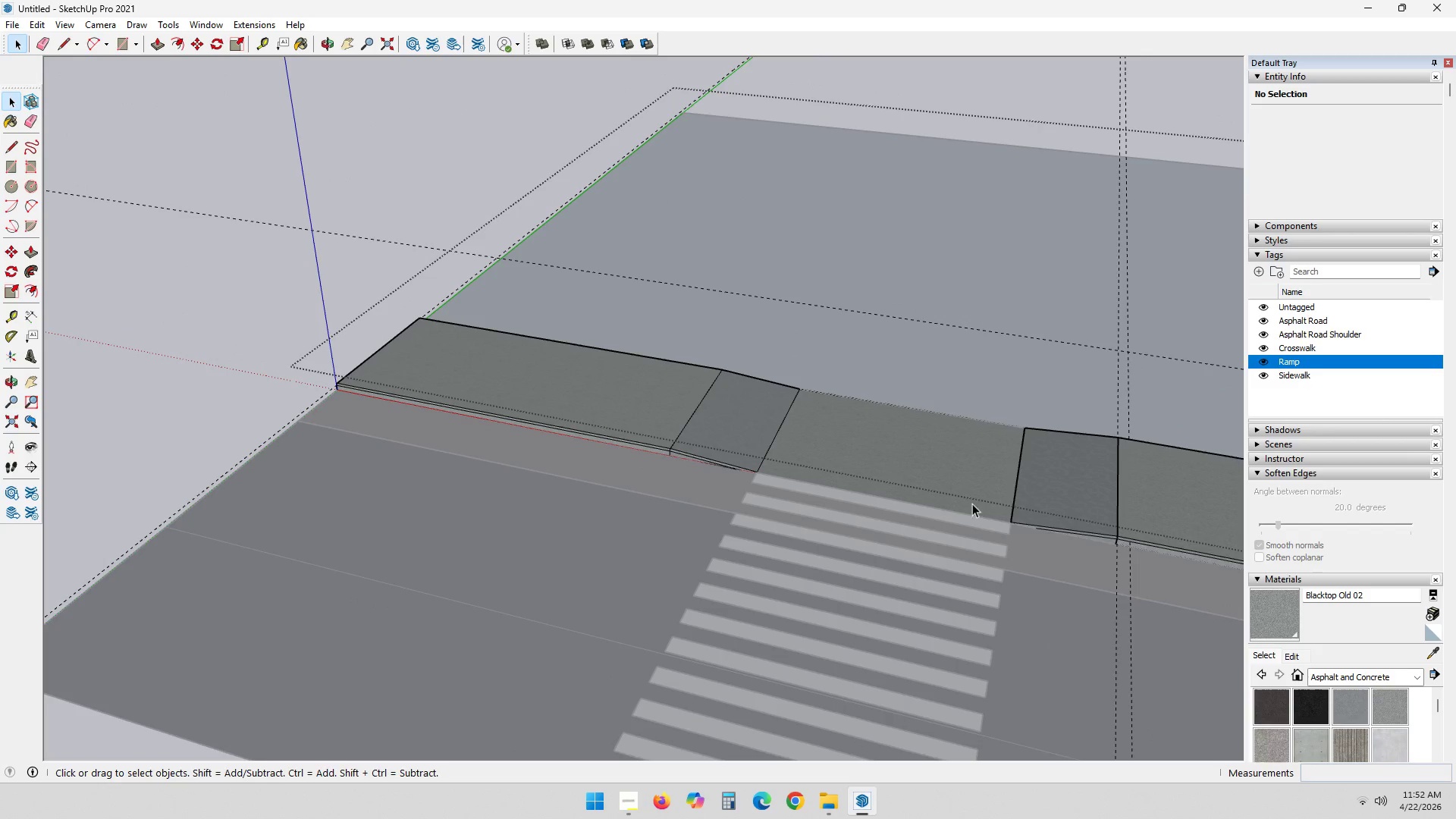 
hold_key(key=ShiftLeft, duration=0.31)
 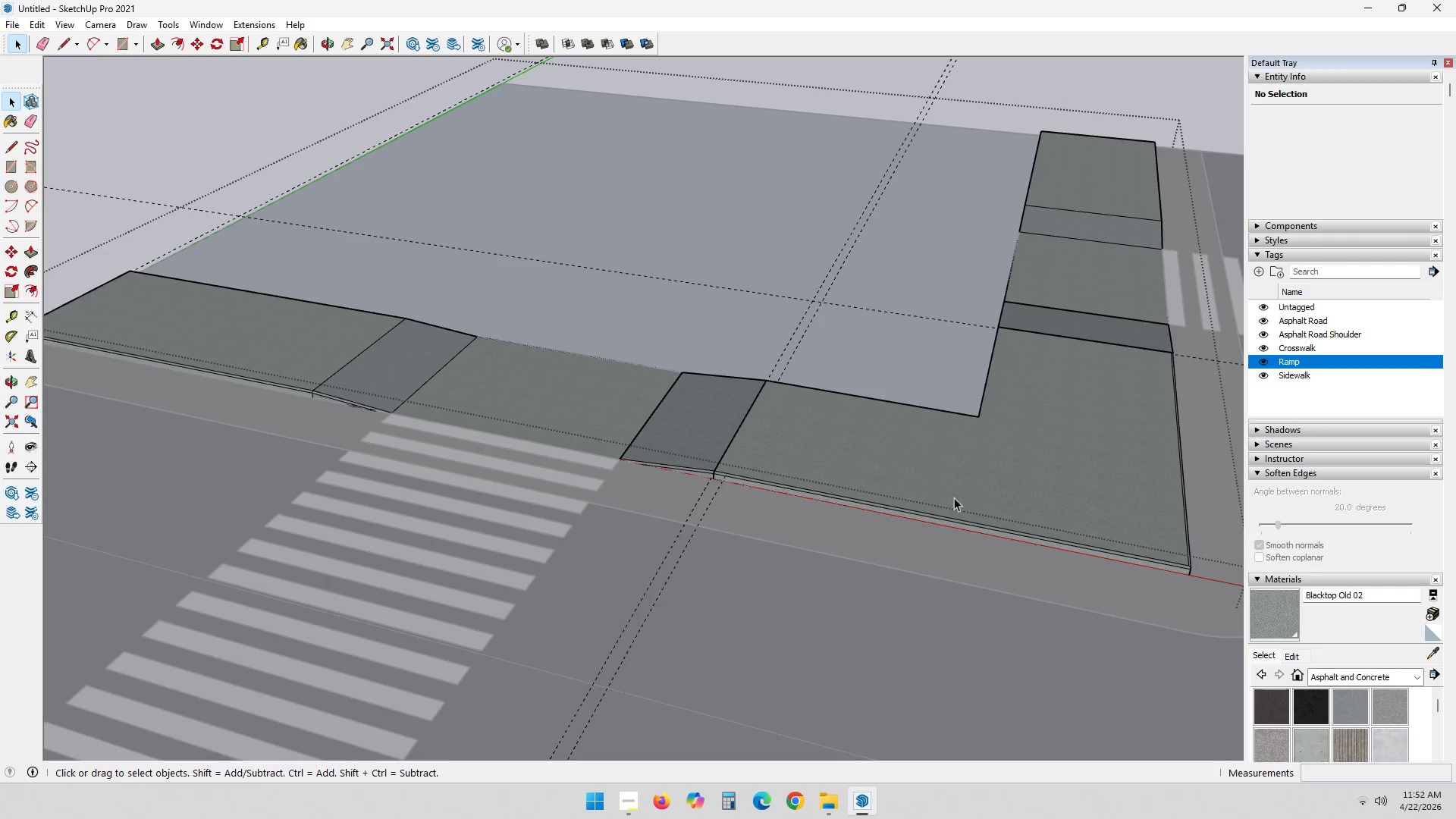 
scroll: coordinate [710, 469], scroll_direction: up, amount: 4.0
 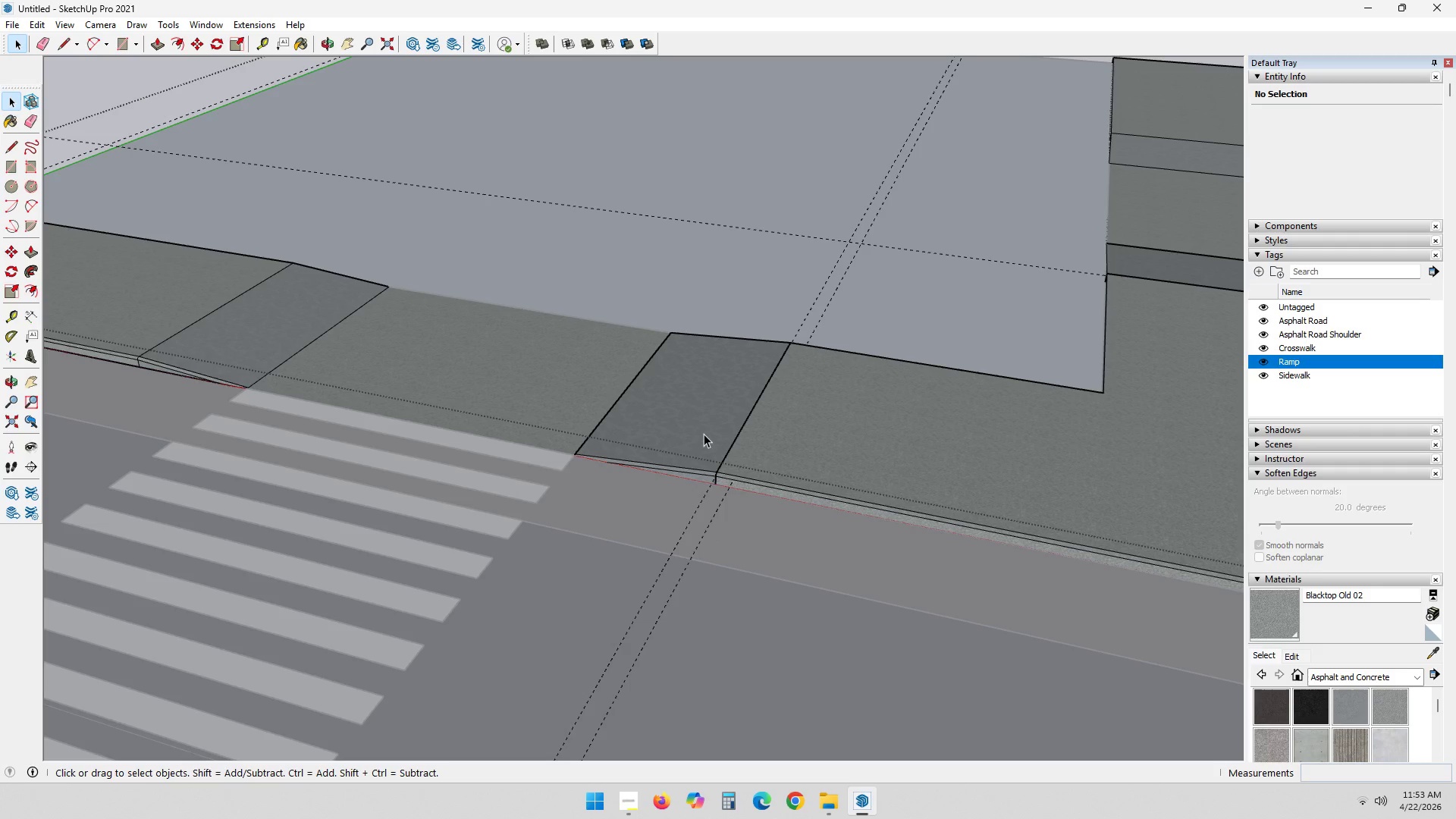 
wait(69.03)
 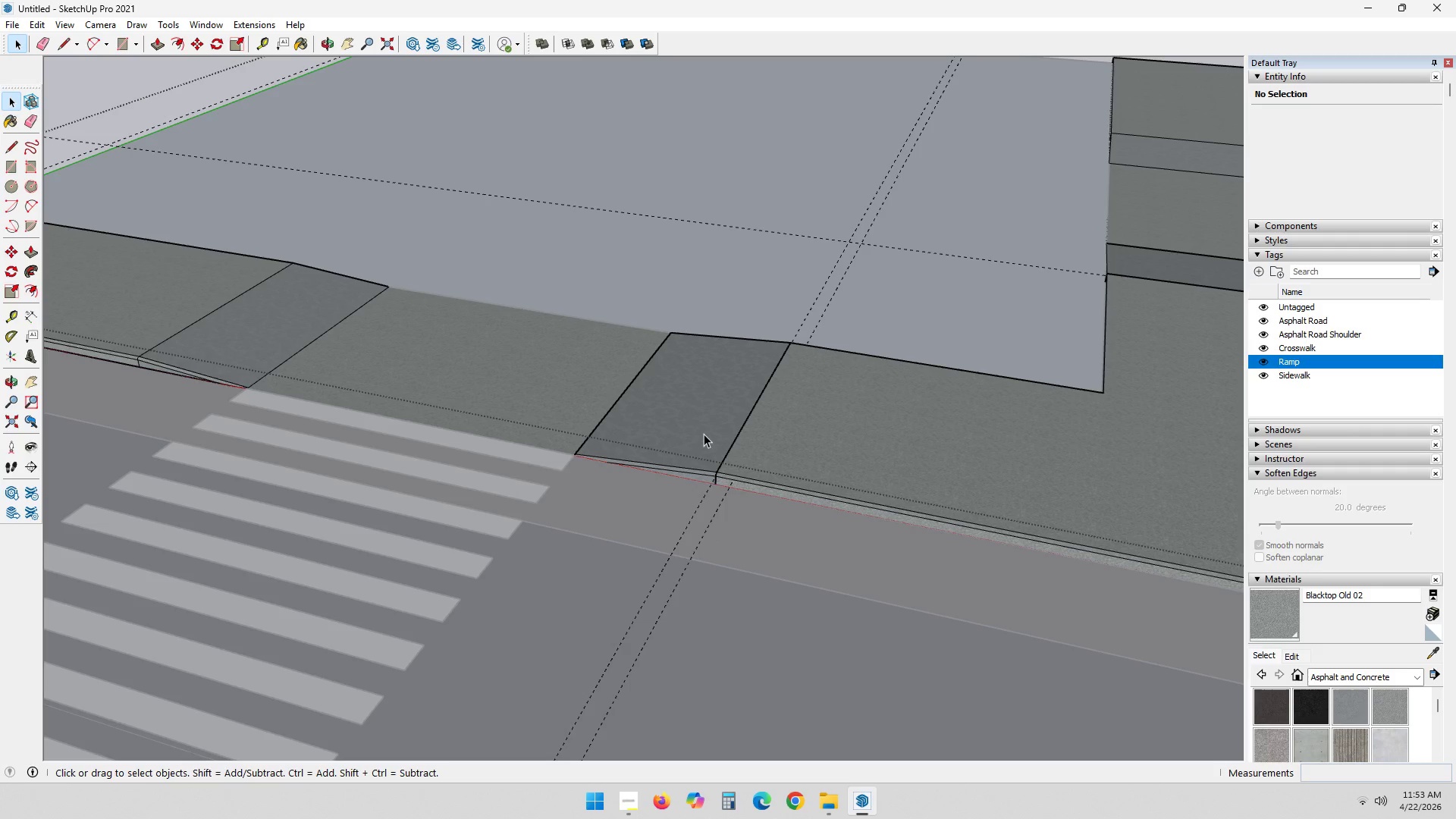 
scroll: coordinate [959, 459], scroll_direction: down, amount: 9.0
 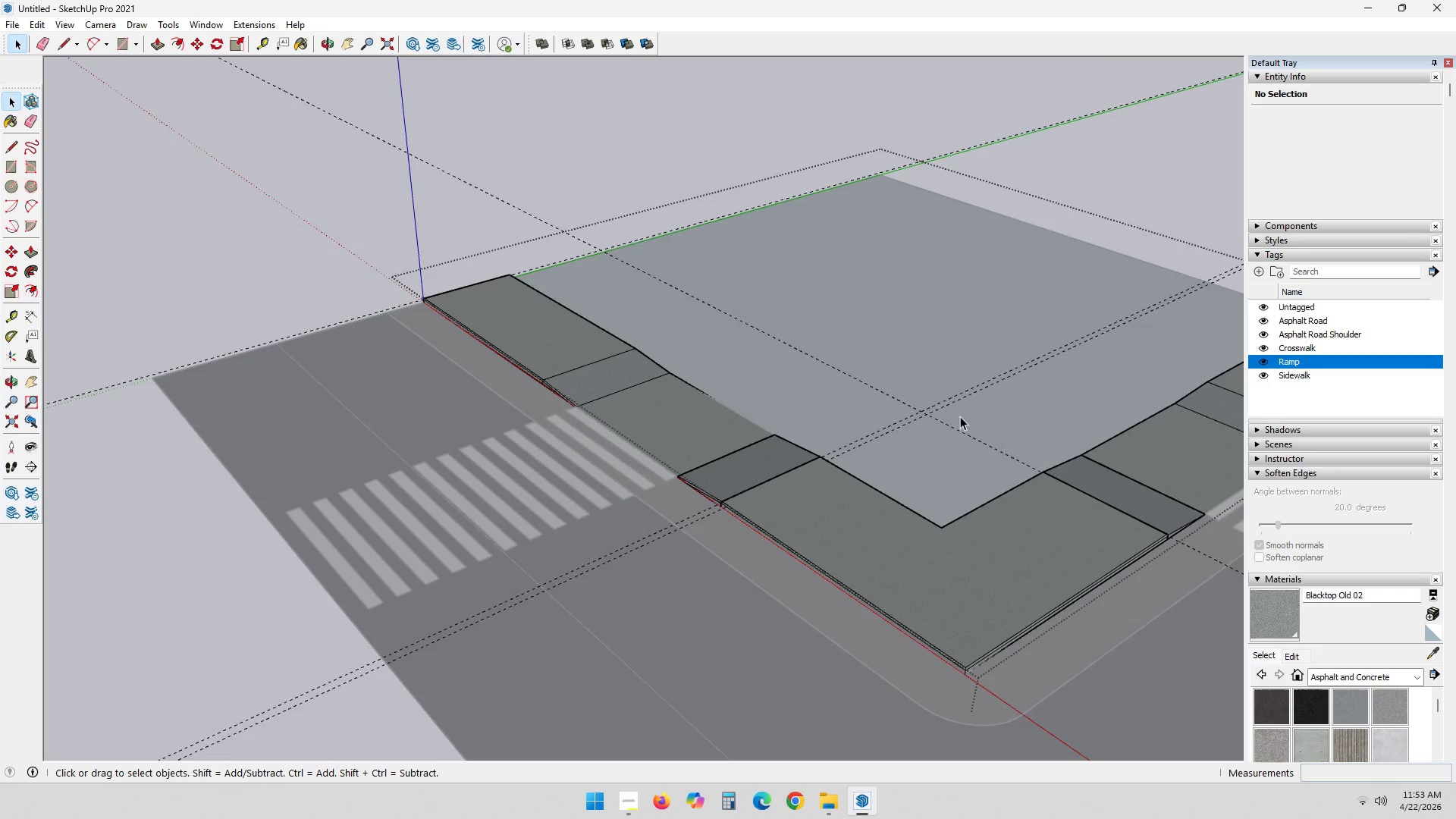 
scroll: coordinate [951, 617], scroll_direction: up, amount: 31.0
 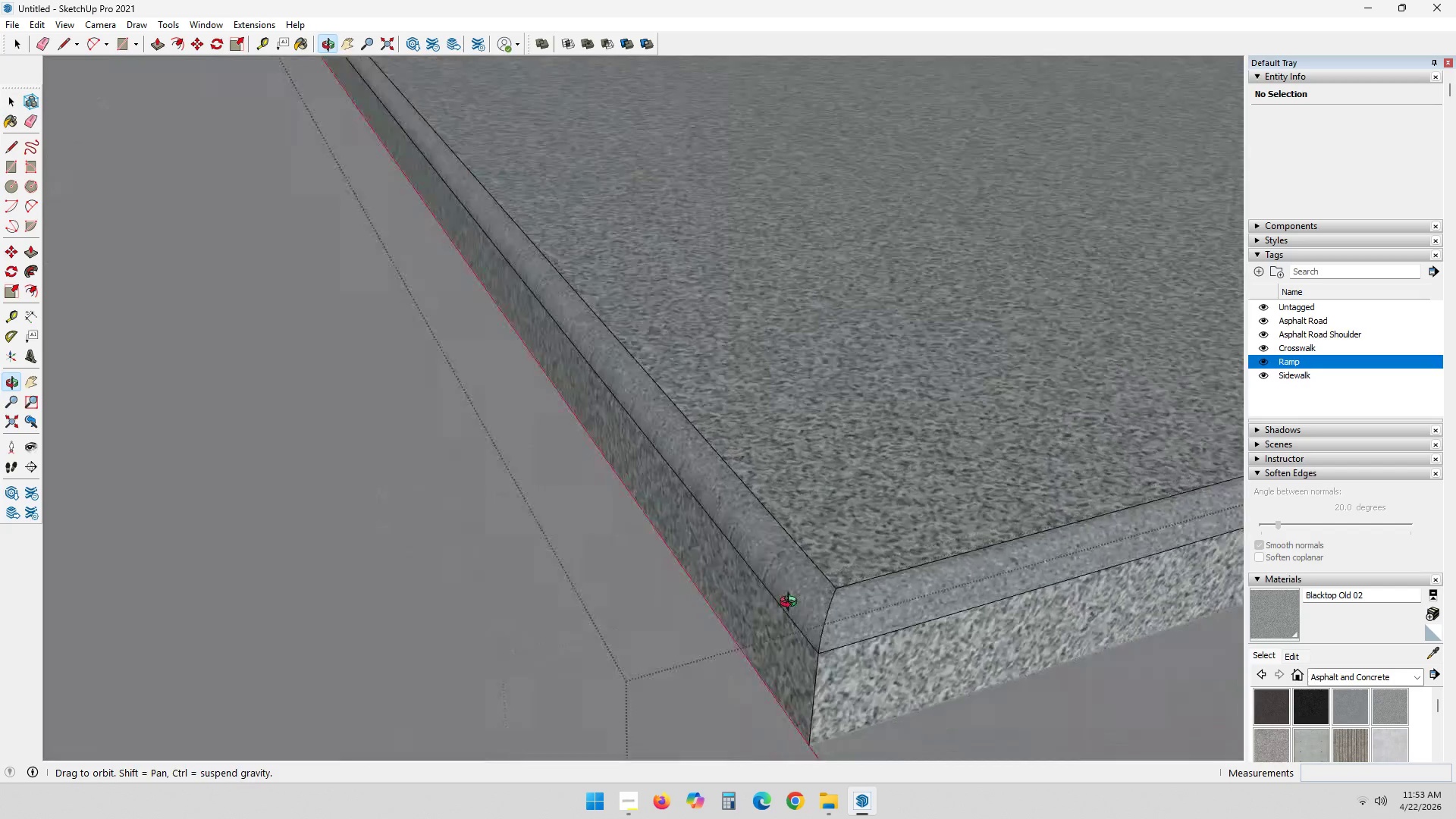 
hold_key(key=ShiftLeft, duration=0.41)
 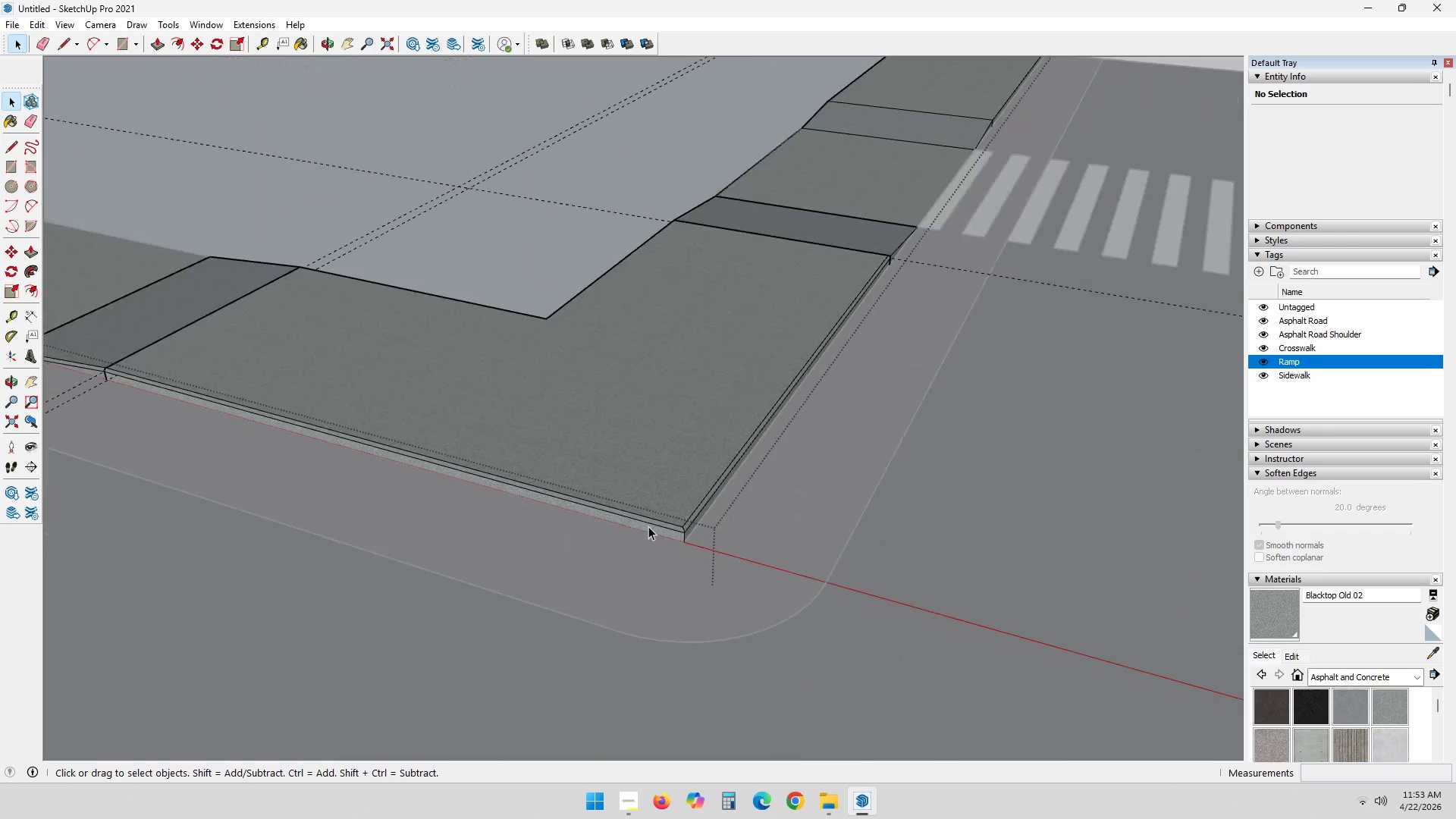 
key(Shift+ShiftLeft)
 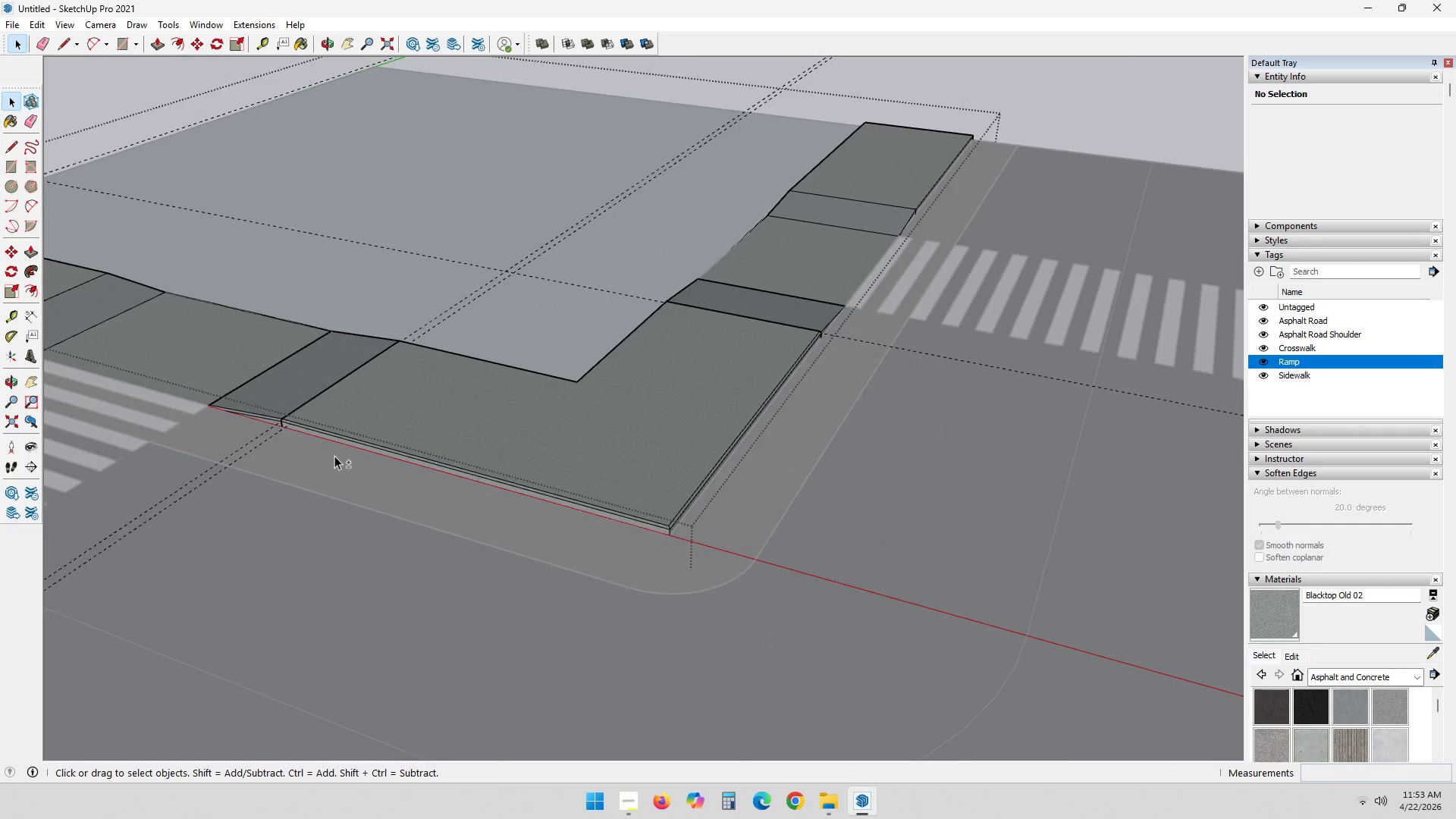 
scroll: coordinate [644, 524], scroll_direction: down, amount: 28.0
 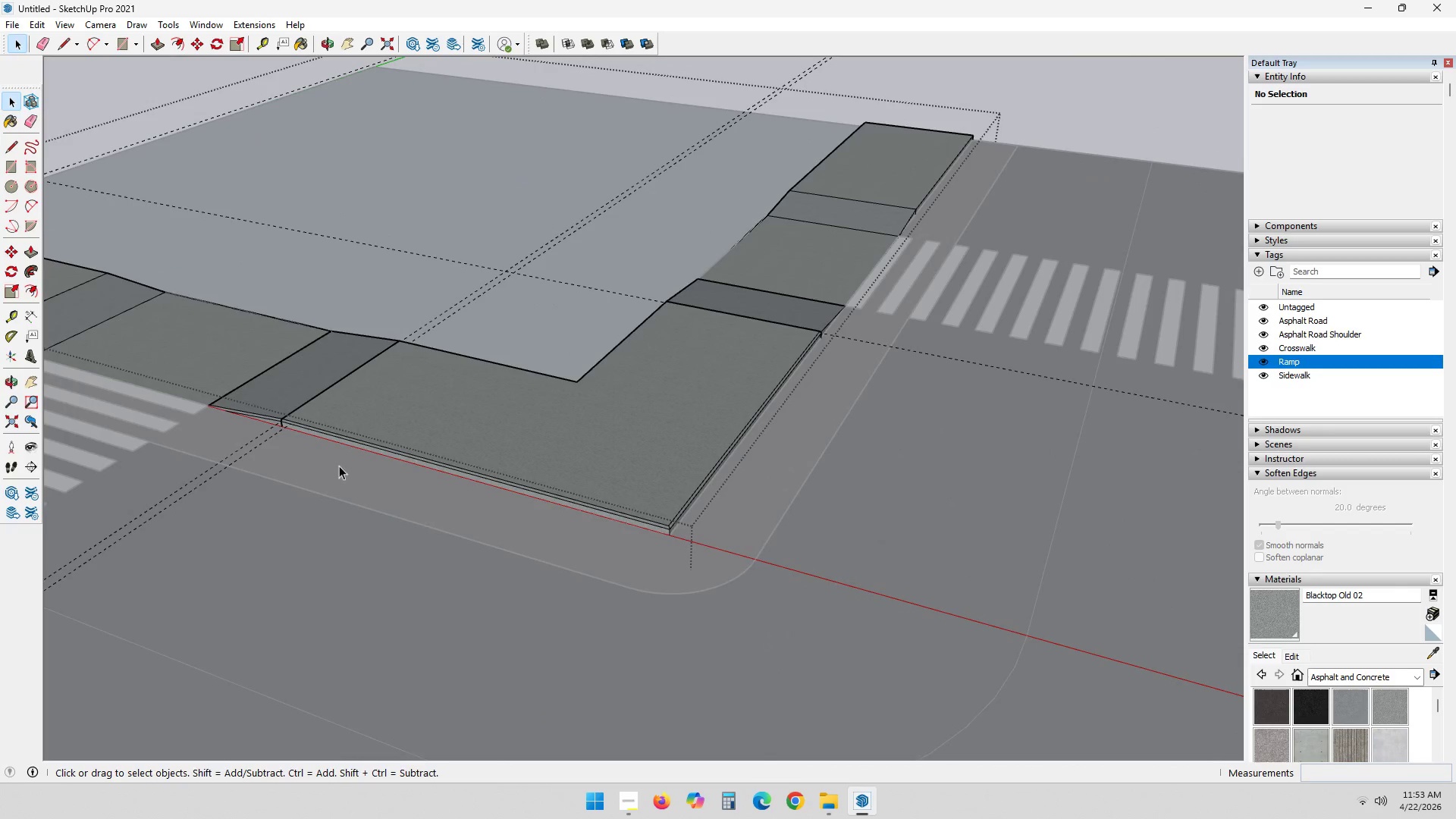 
hold_key(key=ShiftLeft, duration=0.44)
scroll: coordinate [603, 457], scroll_direction: up, amount: 15.0
 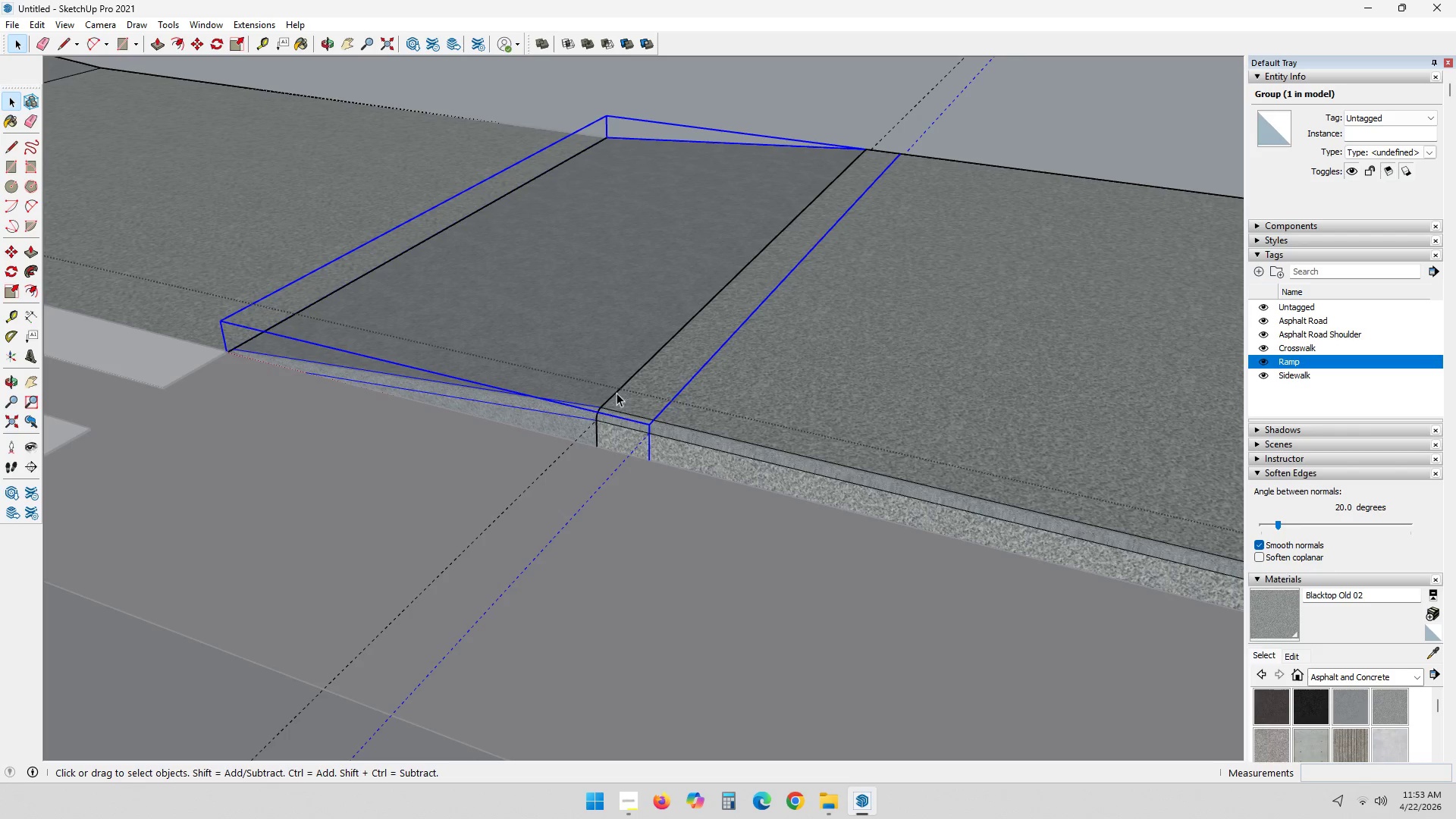 
scroll: coordinate [629, 479], scroll_direction: down, amount: 10.0
 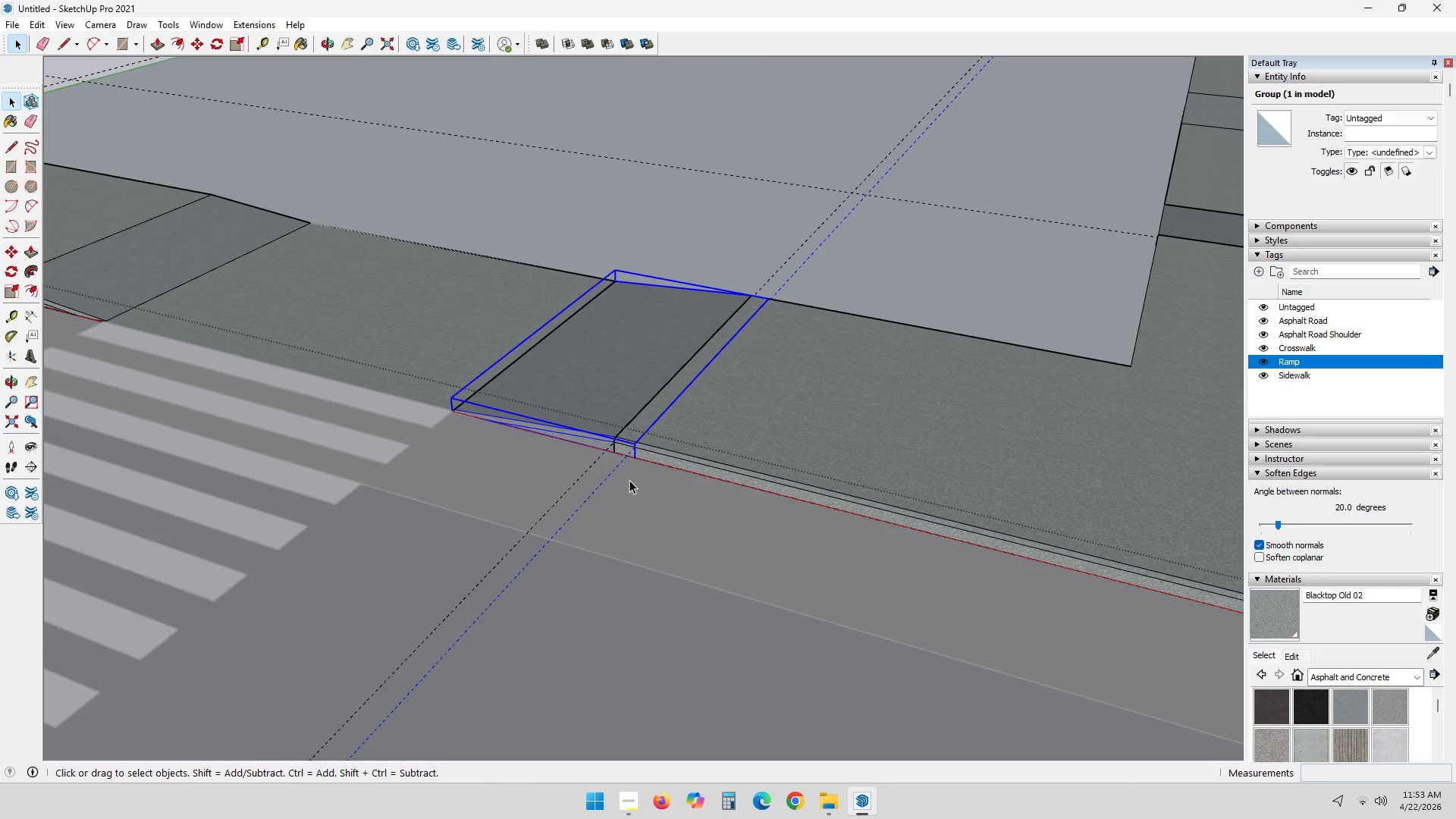 
key(M)
 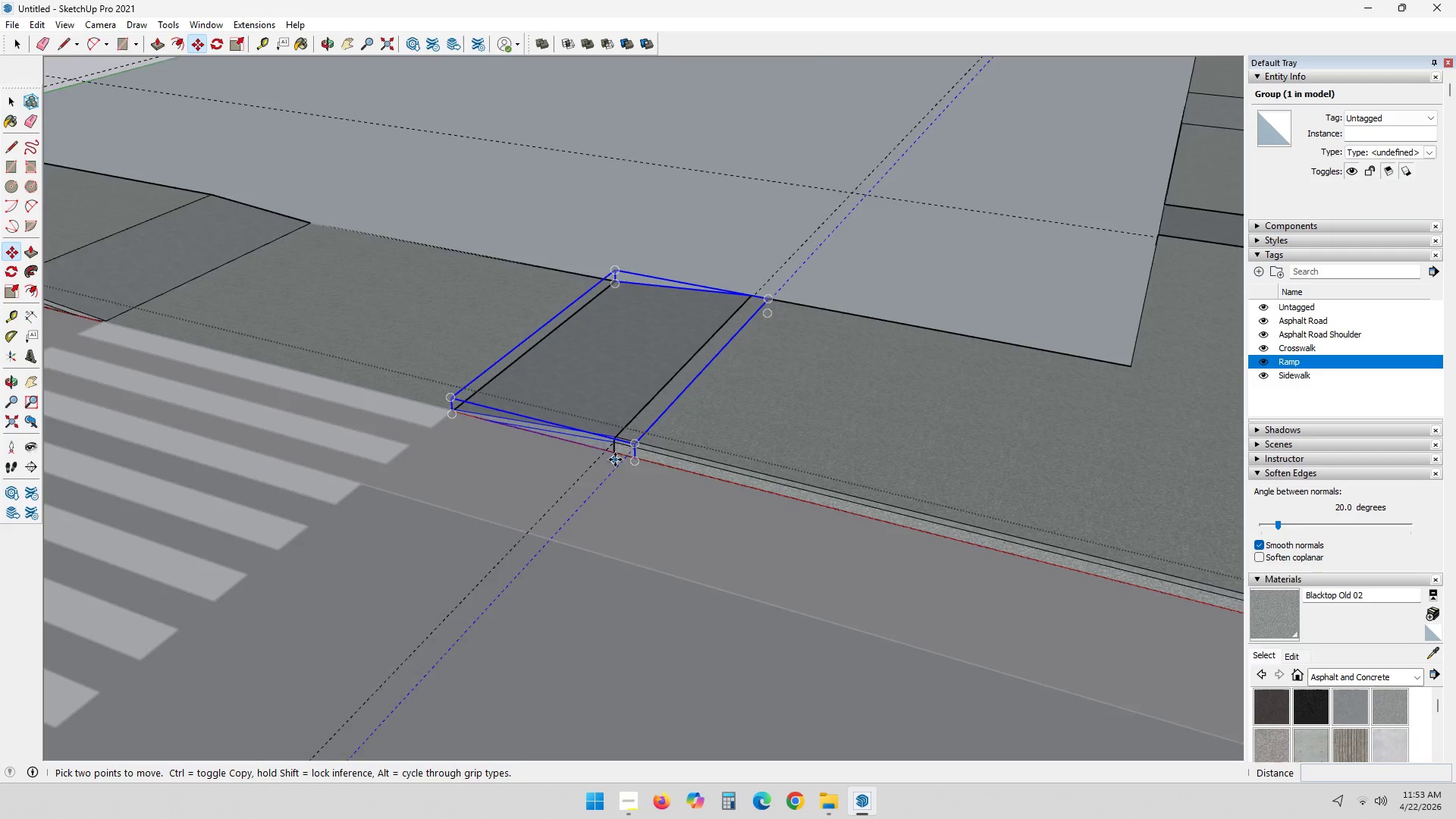 
scroll: coordinate [618, 478], scroll_direction: up, amount: 6.0
 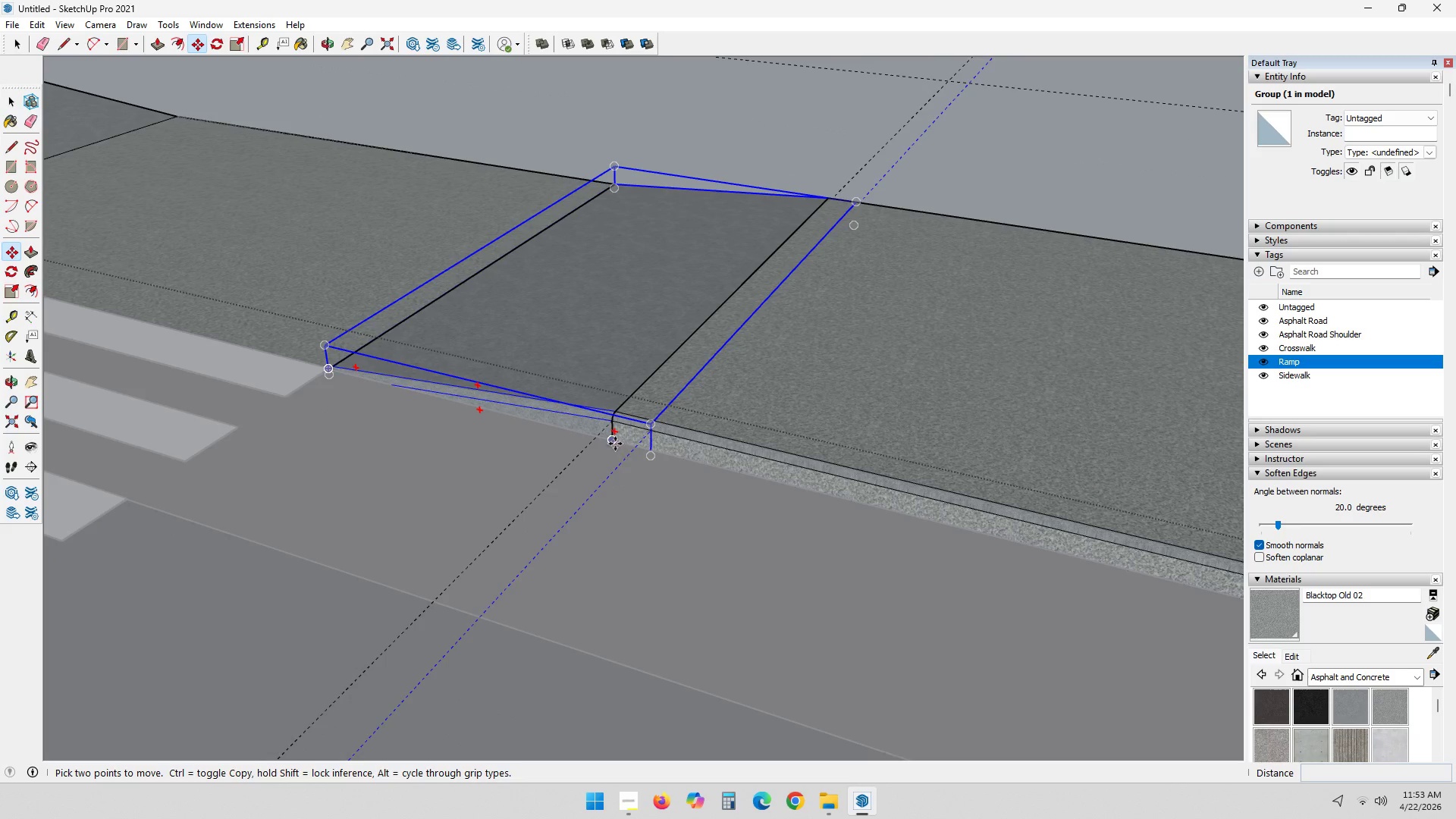 
left_click([613, 444])
 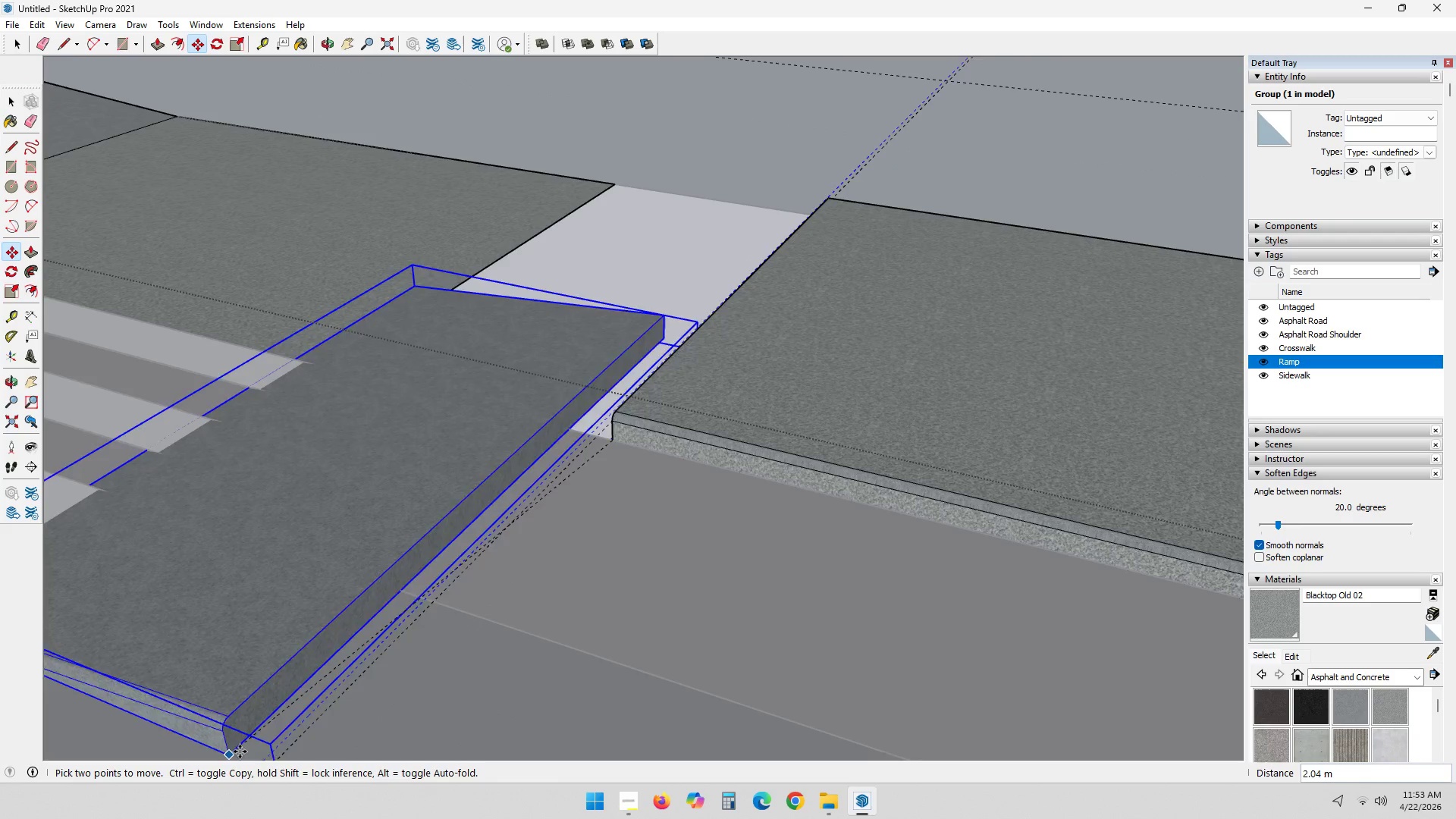 
key(Shift+ShiftLeft)
 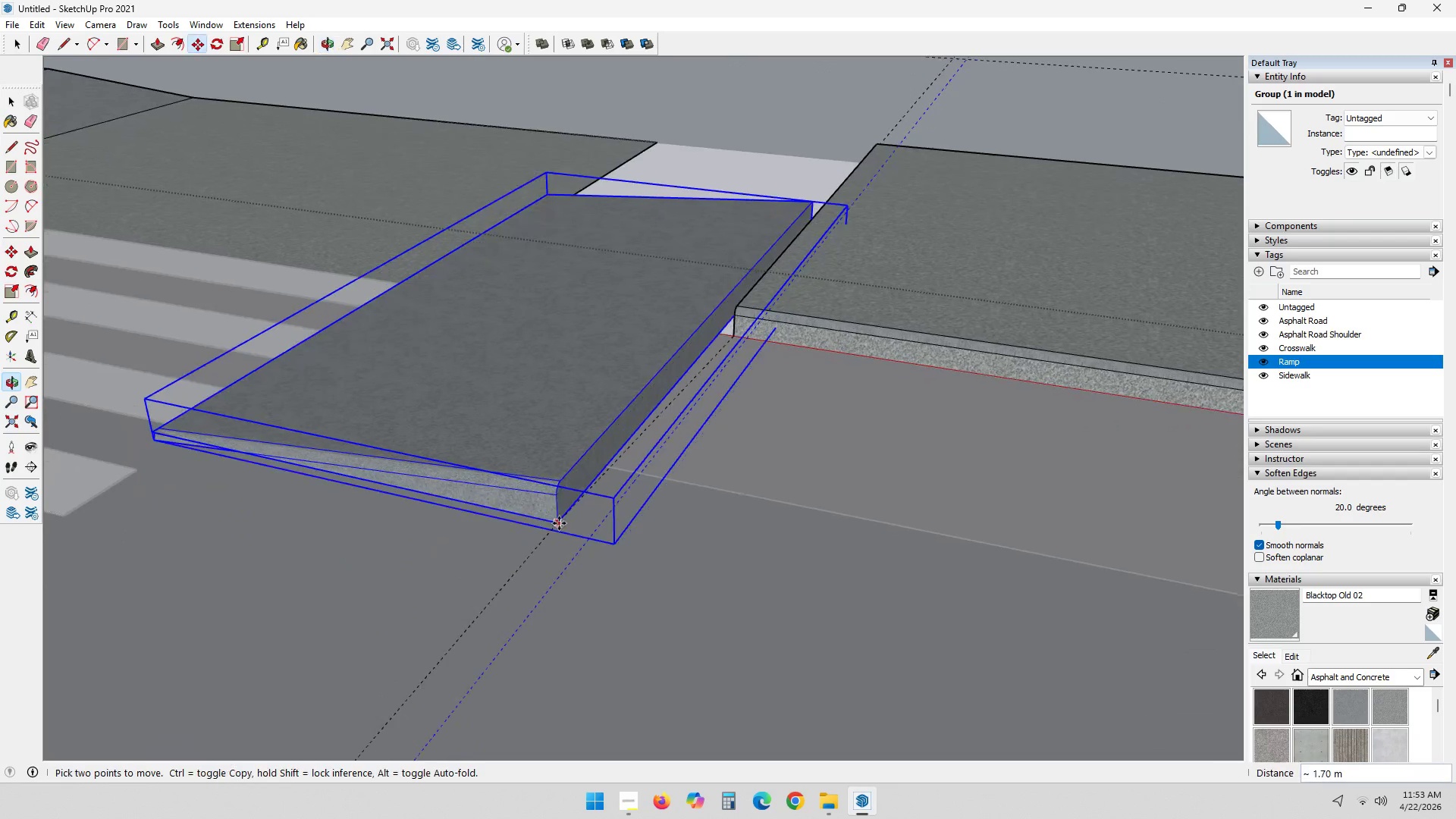 
scroll: coordinate [512, 575], scroll_direction: down, amount: 10.0
 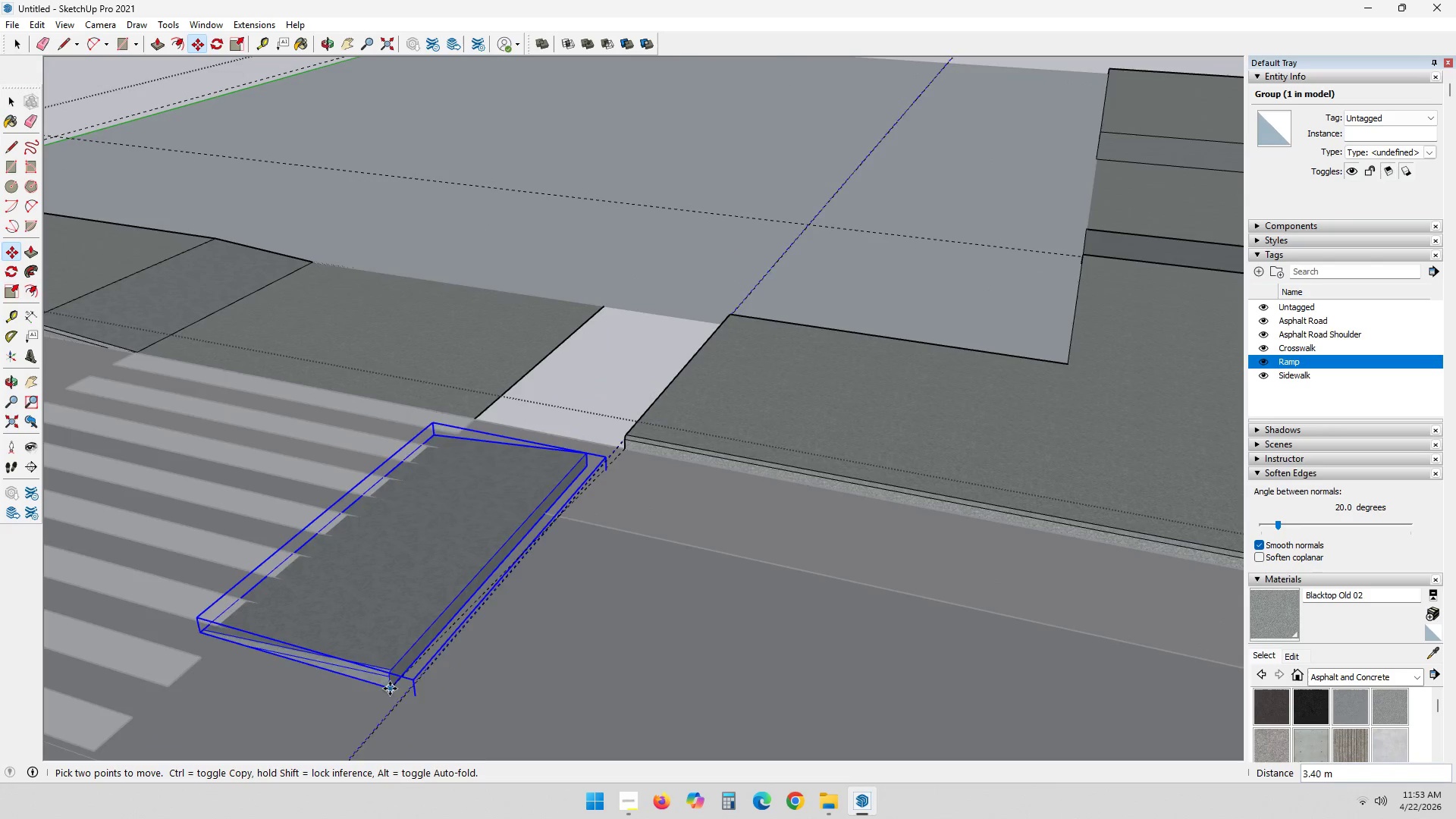 
left_click([396, 683])
 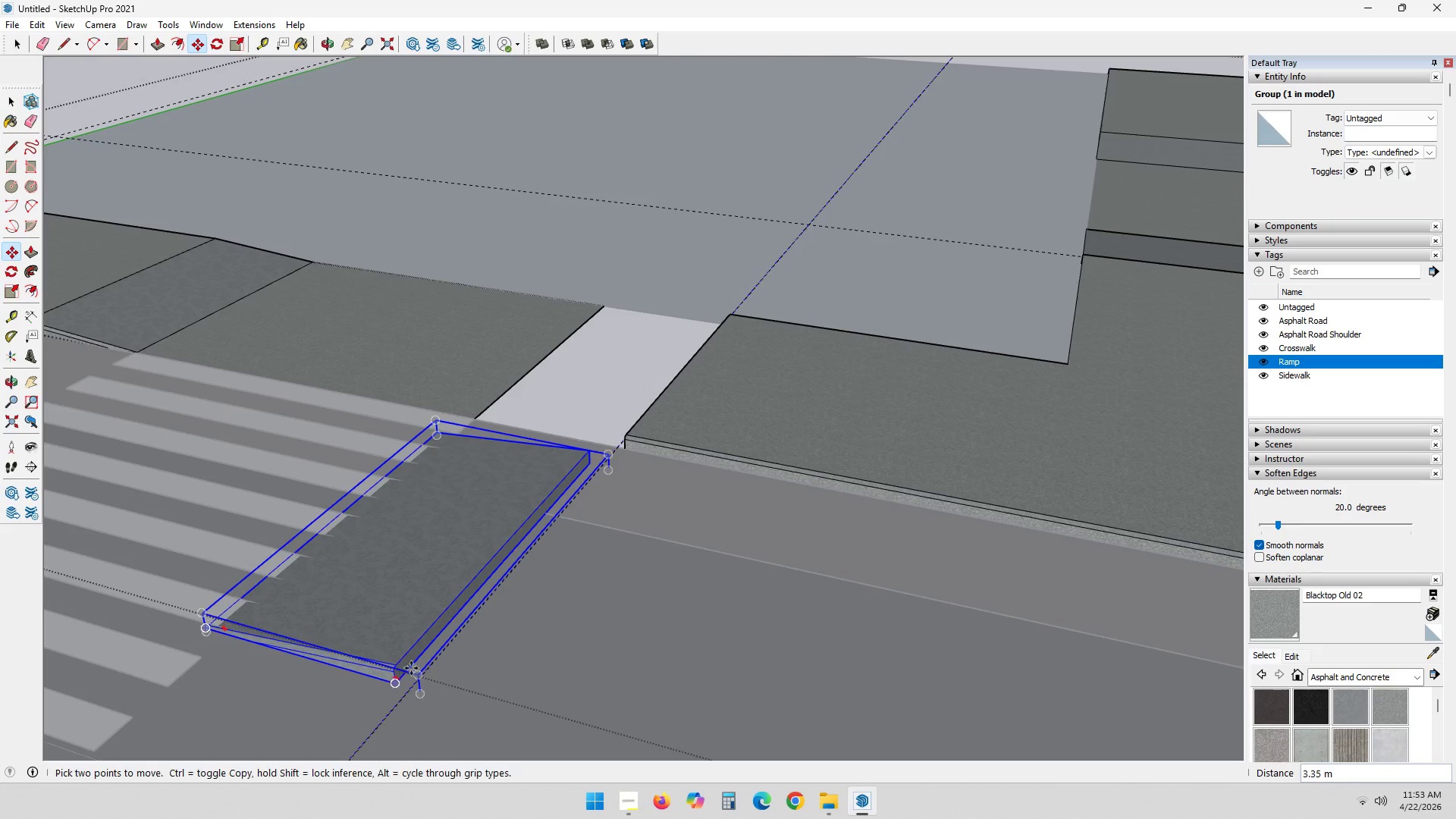 
key(Shift+ShiftLeft)
 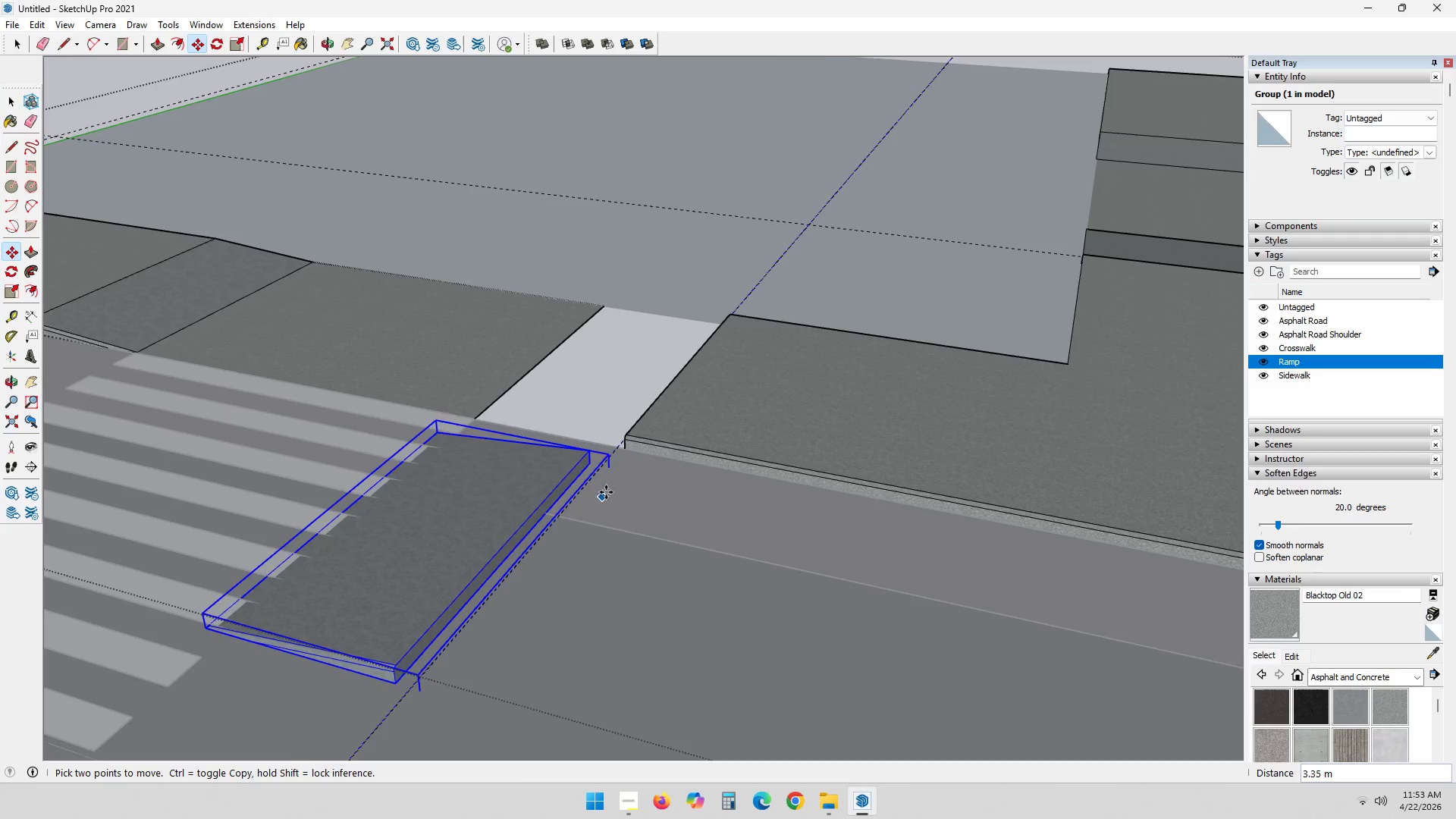 
scroll: coordinate [570, 457], scroll_direction: up, amount: 10.0
 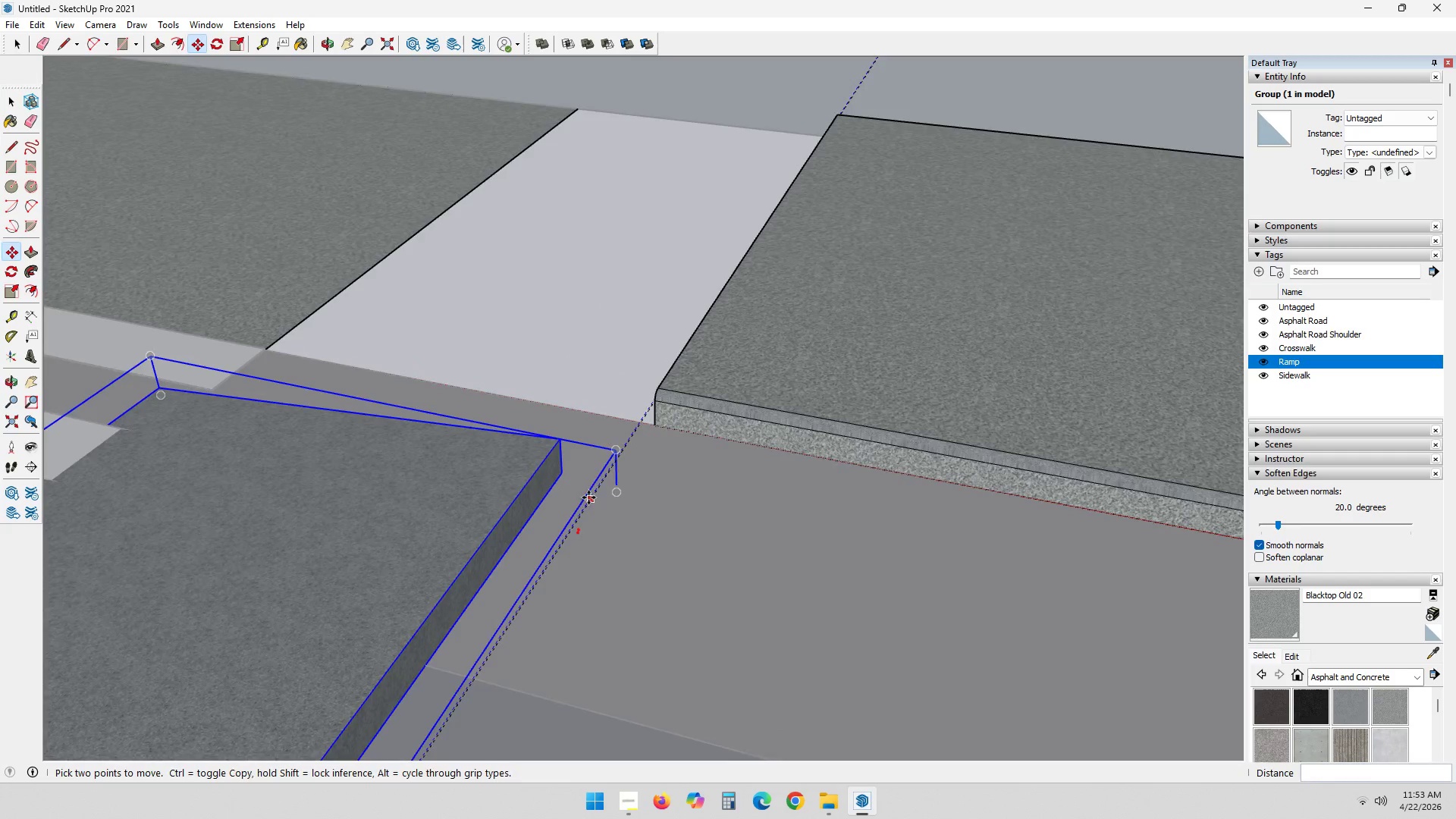 
key(M)
 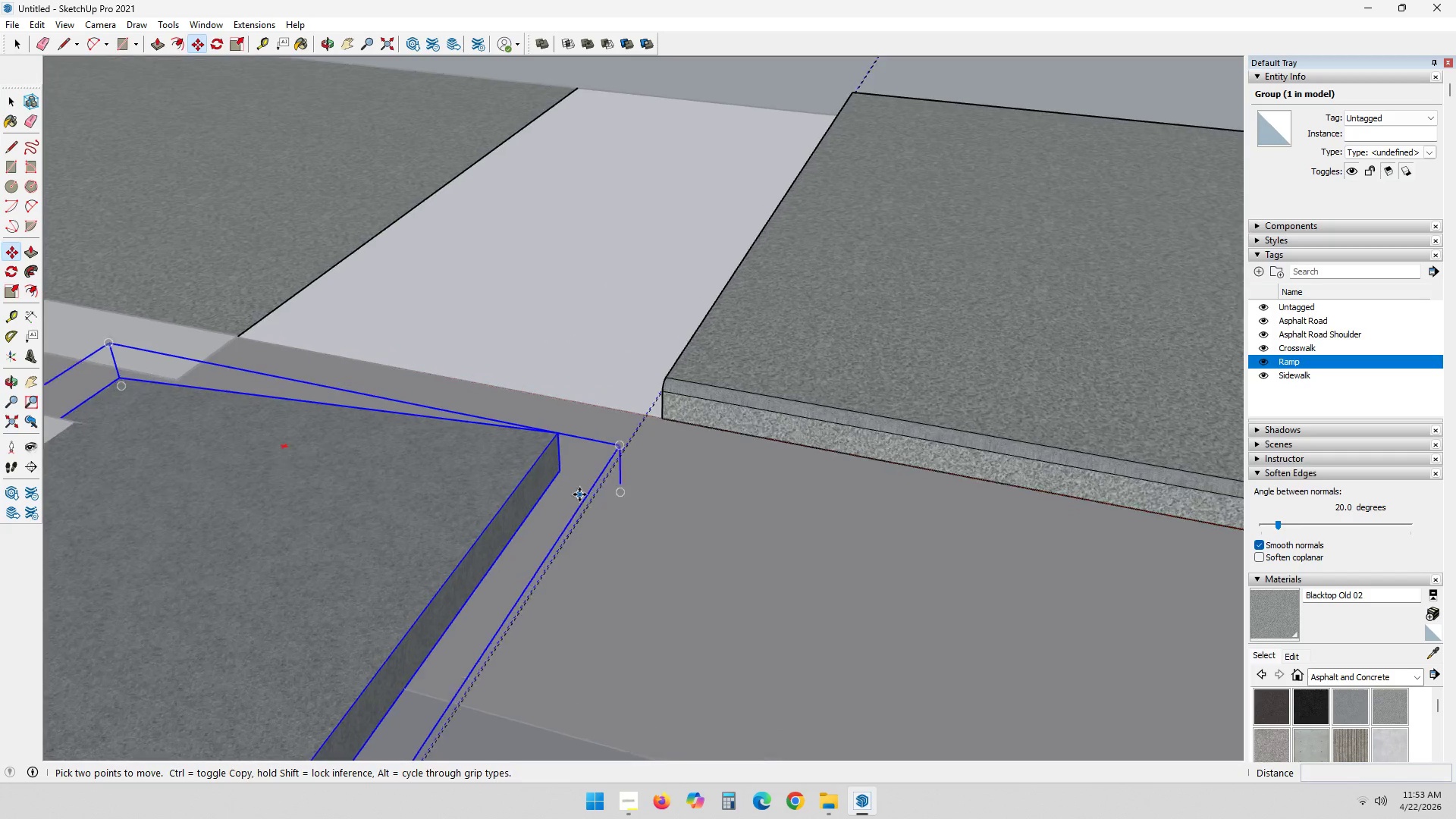 
scroll: coordinate [579, 494], scroll_direction: up, amount: 4.0
 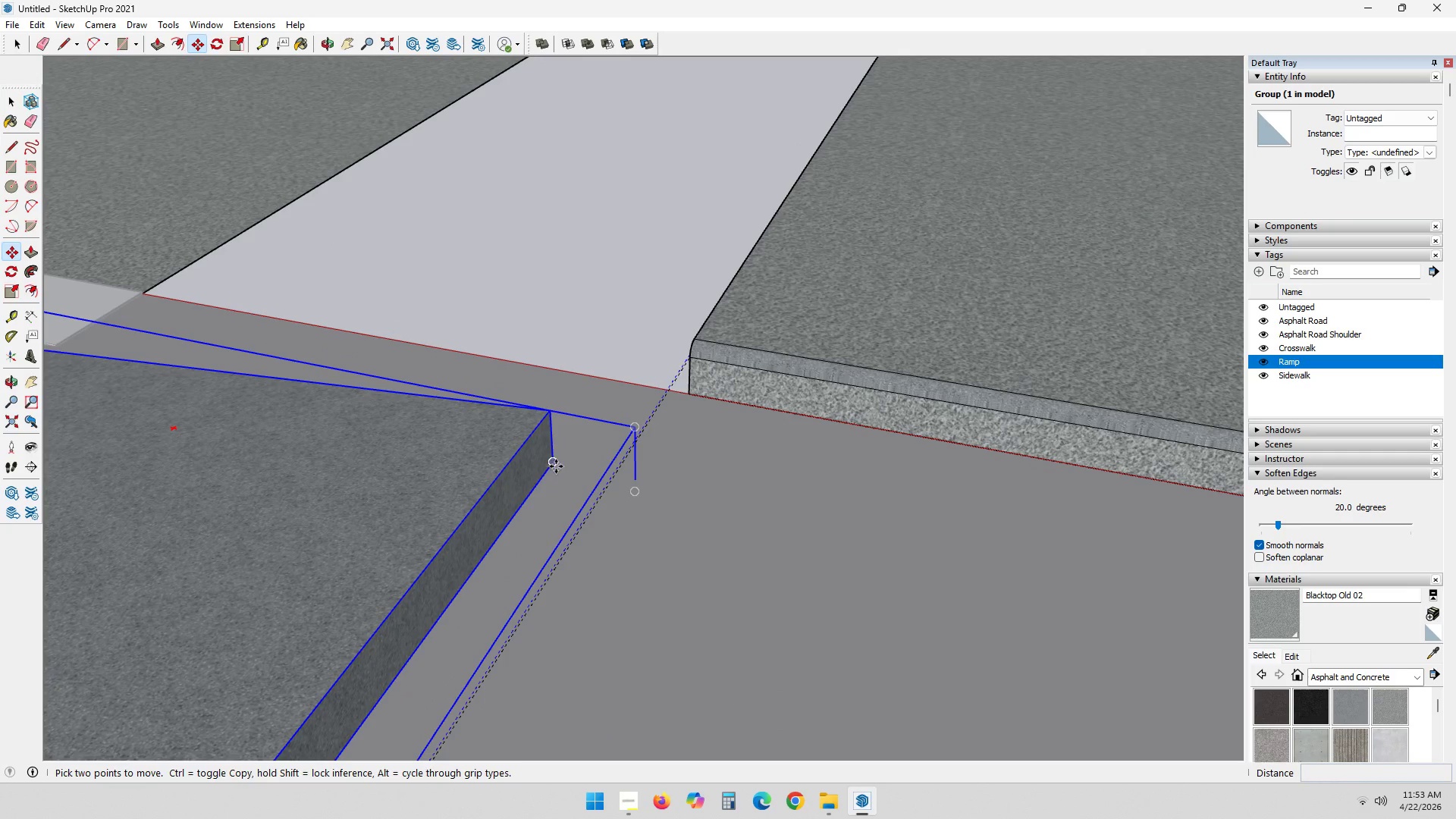 
left_click_drag(start_coordinate=[553, 464], to_coordinate=[563, 461])
 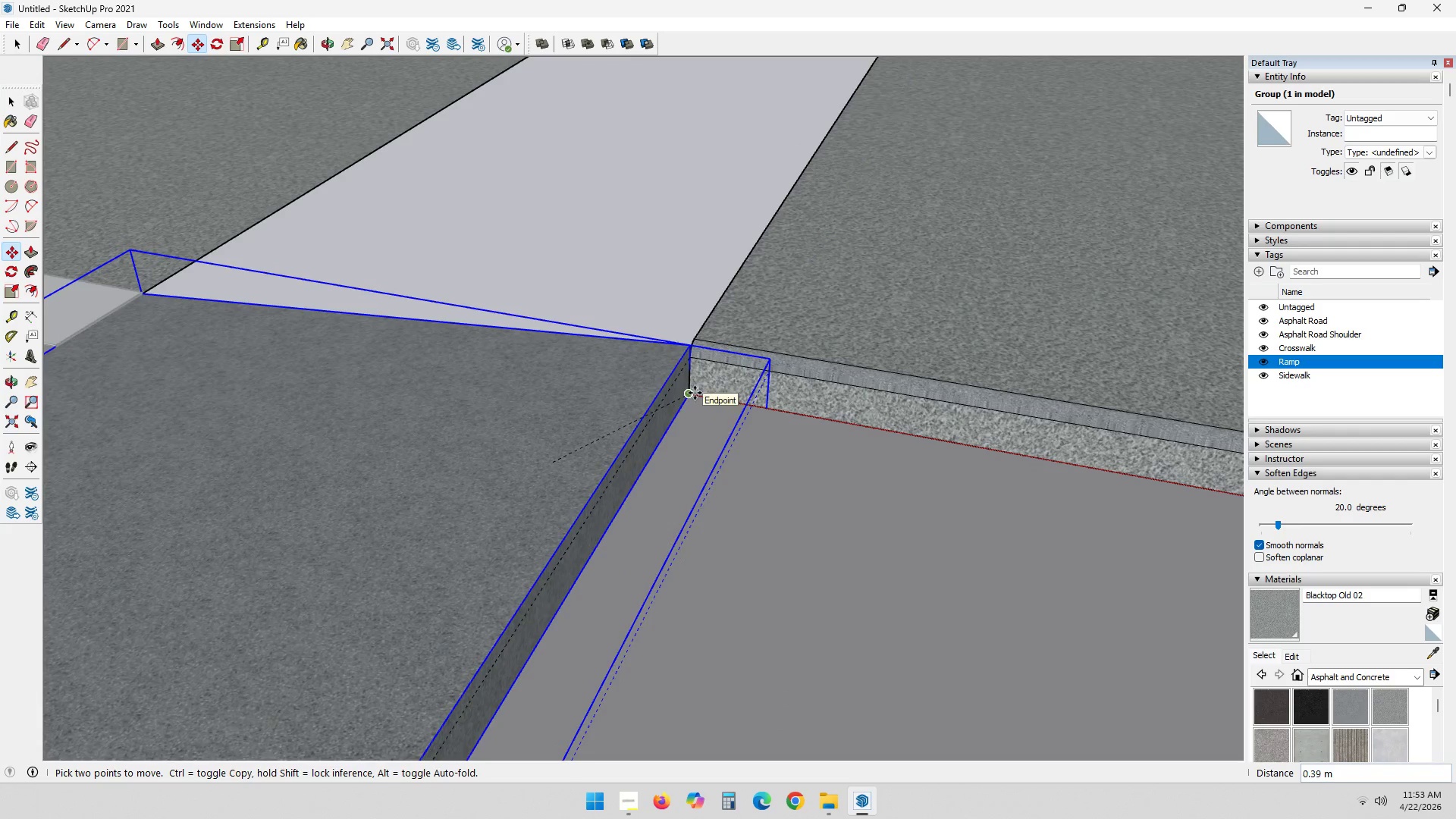 
left_click([695, 393])
 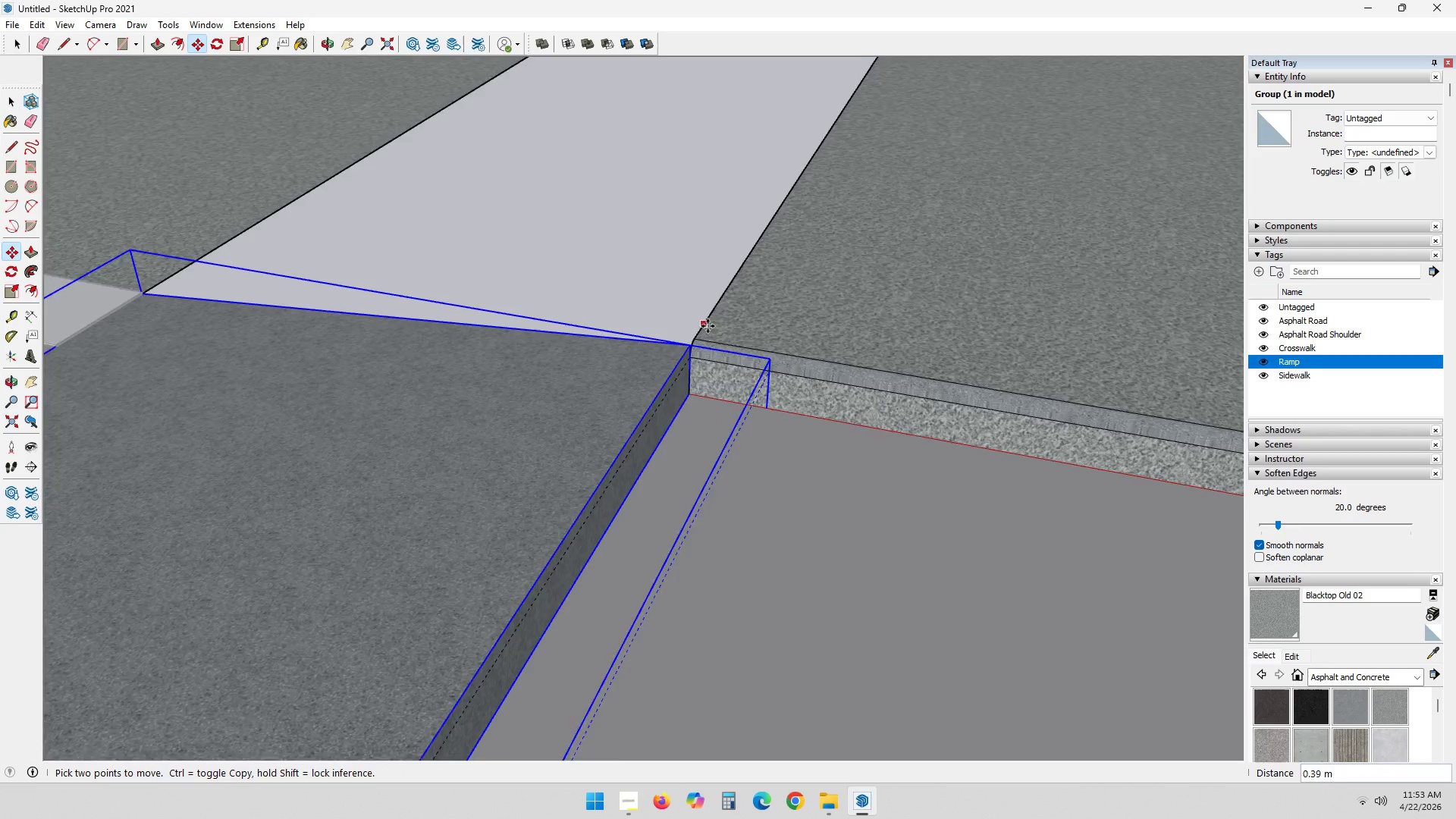 
scroll: coordinate [675, 431], scroll_direction: up, amount: 19.0
 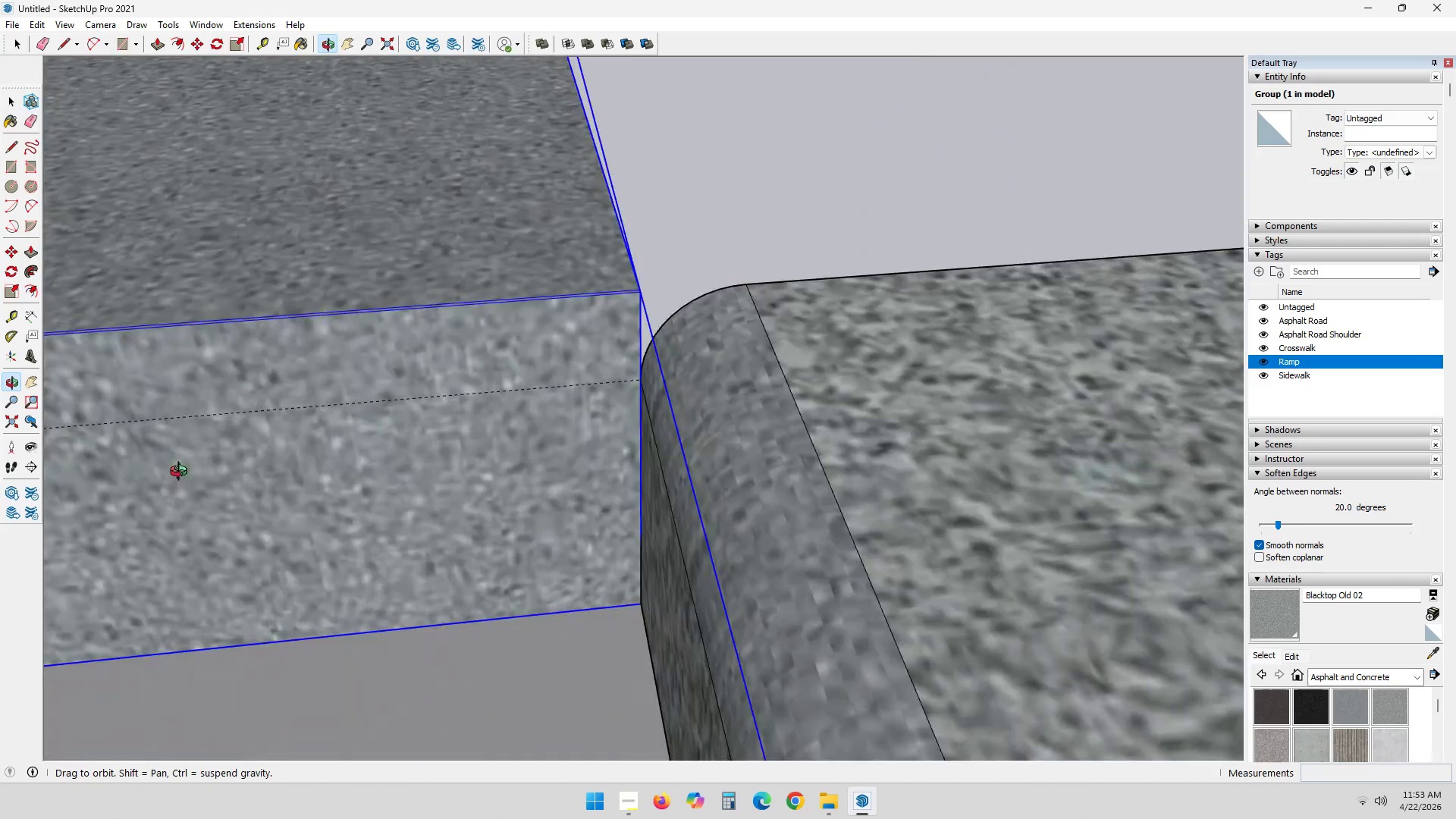 
scroll: coordinate [761, 507], scroll_direction: down, amount: 27.0
 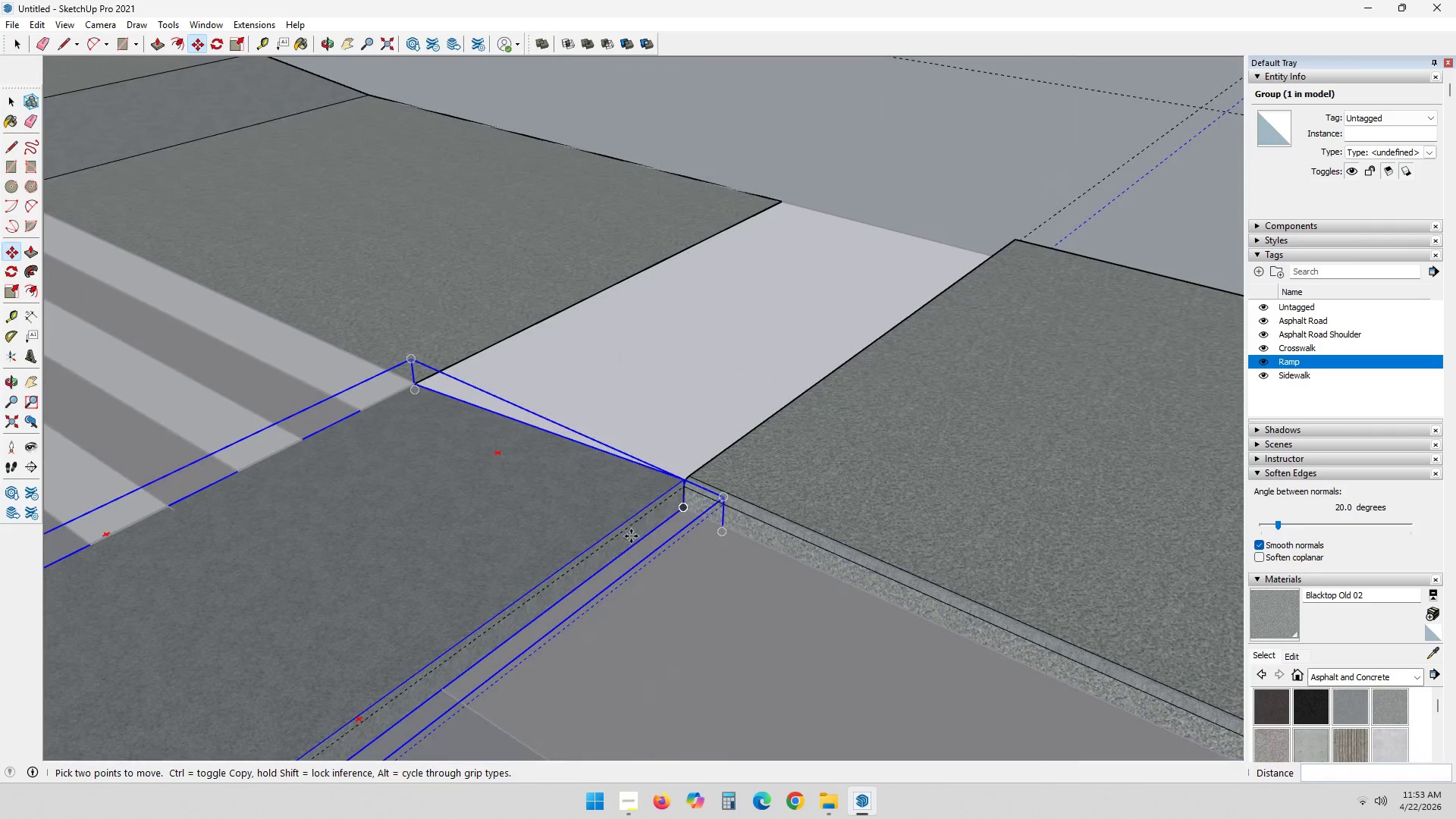 
key(P)
 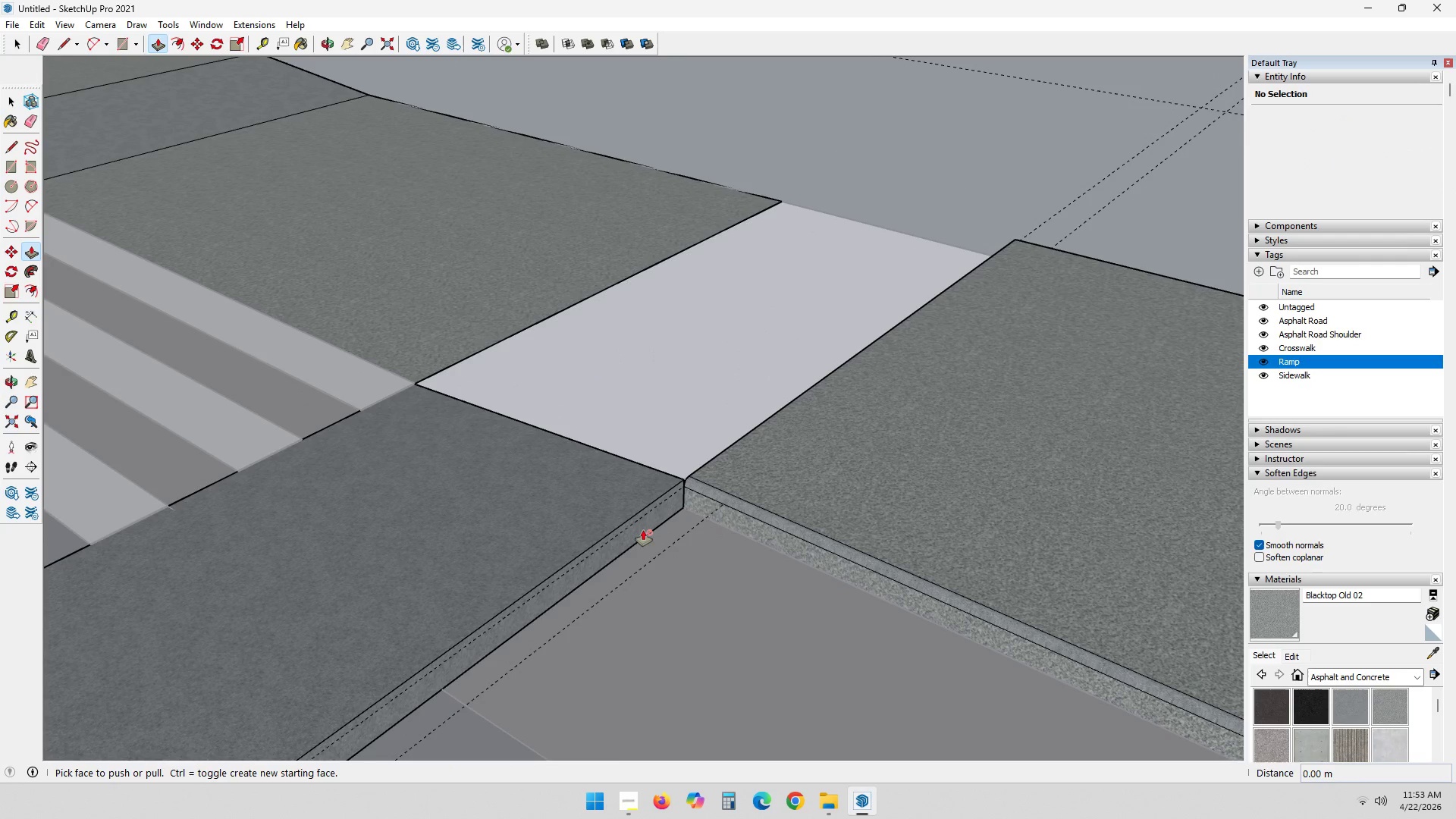 
key(Space)
 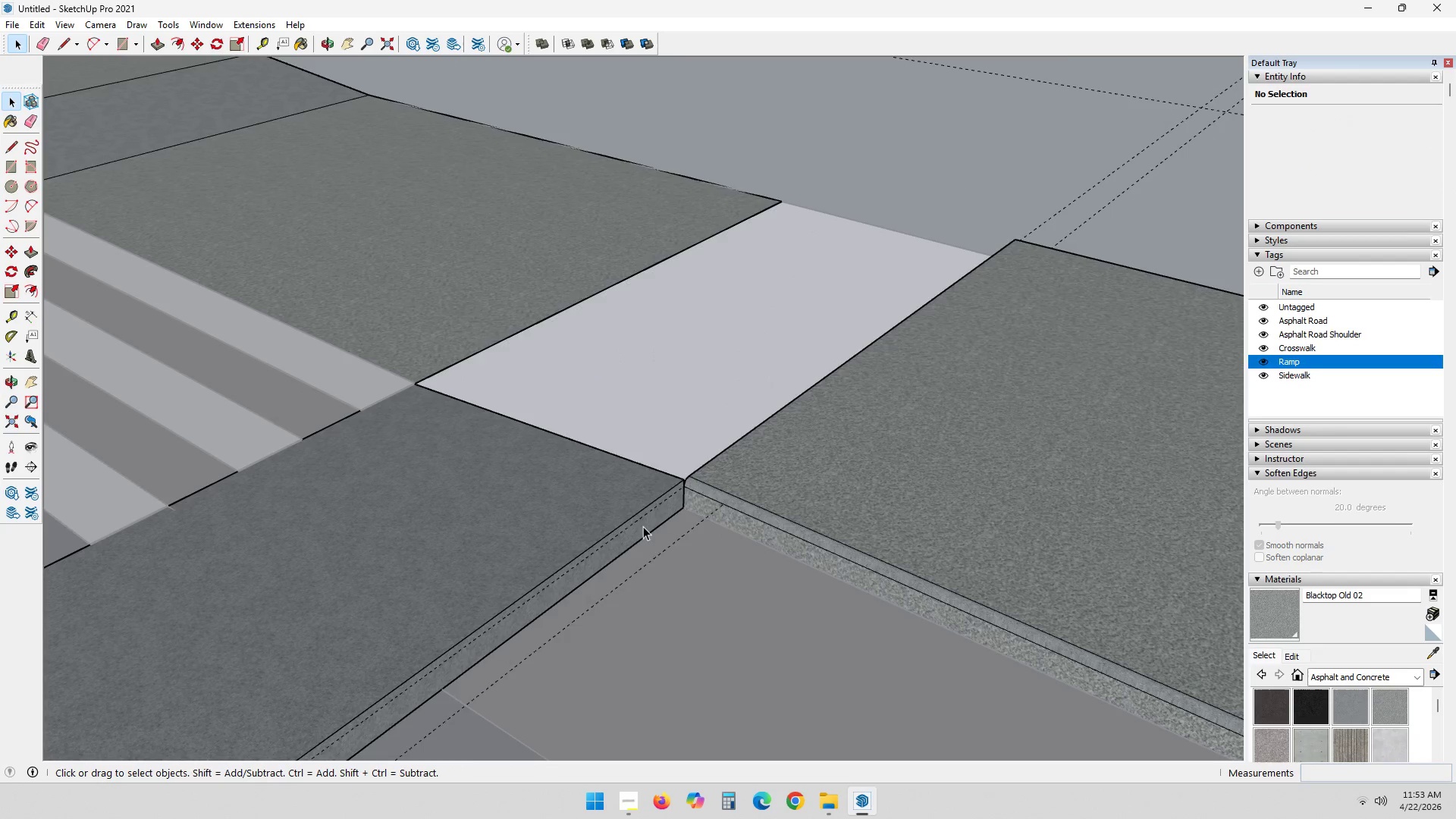 
double_click([643, 526])
 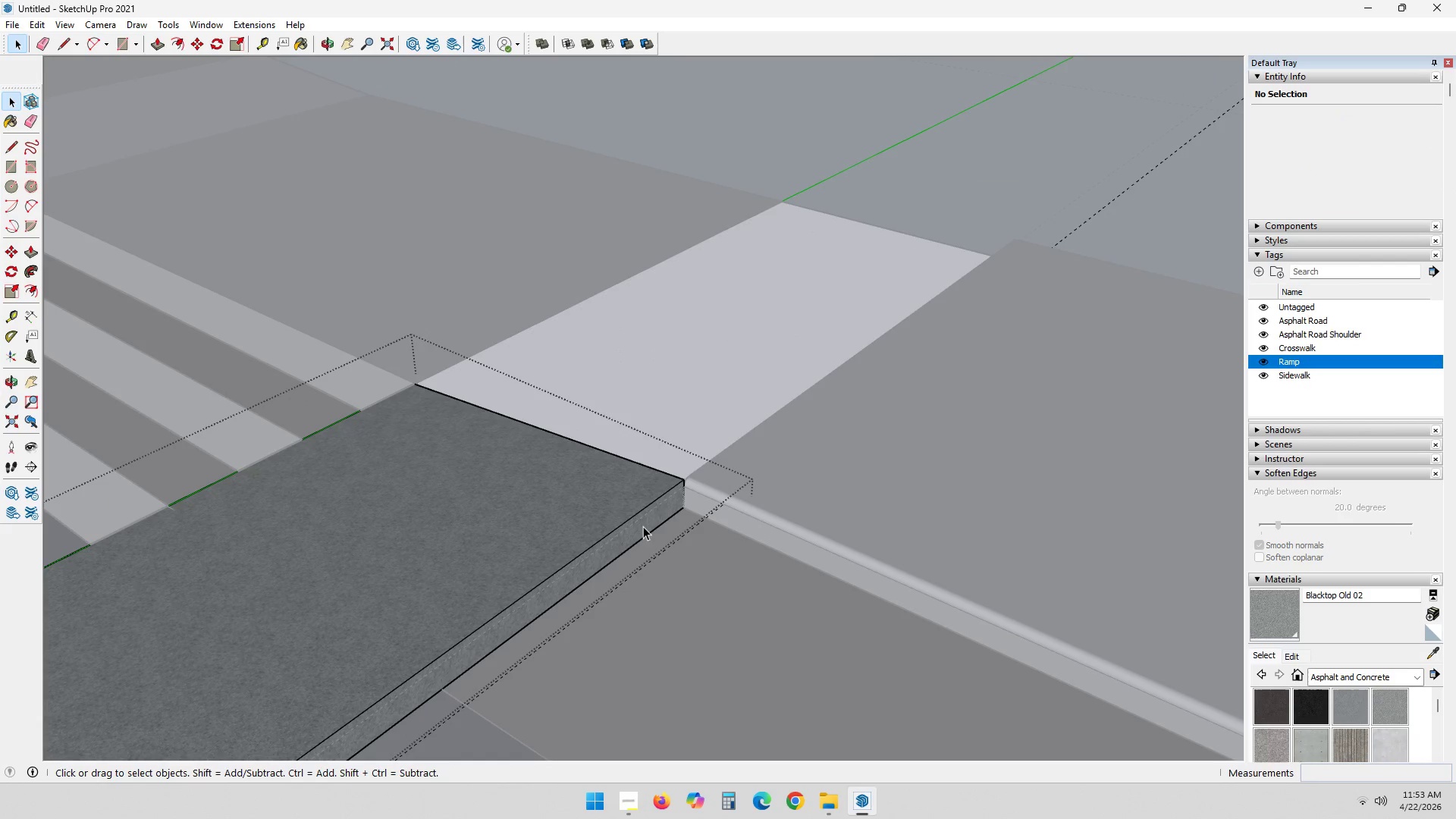 
key(P)
 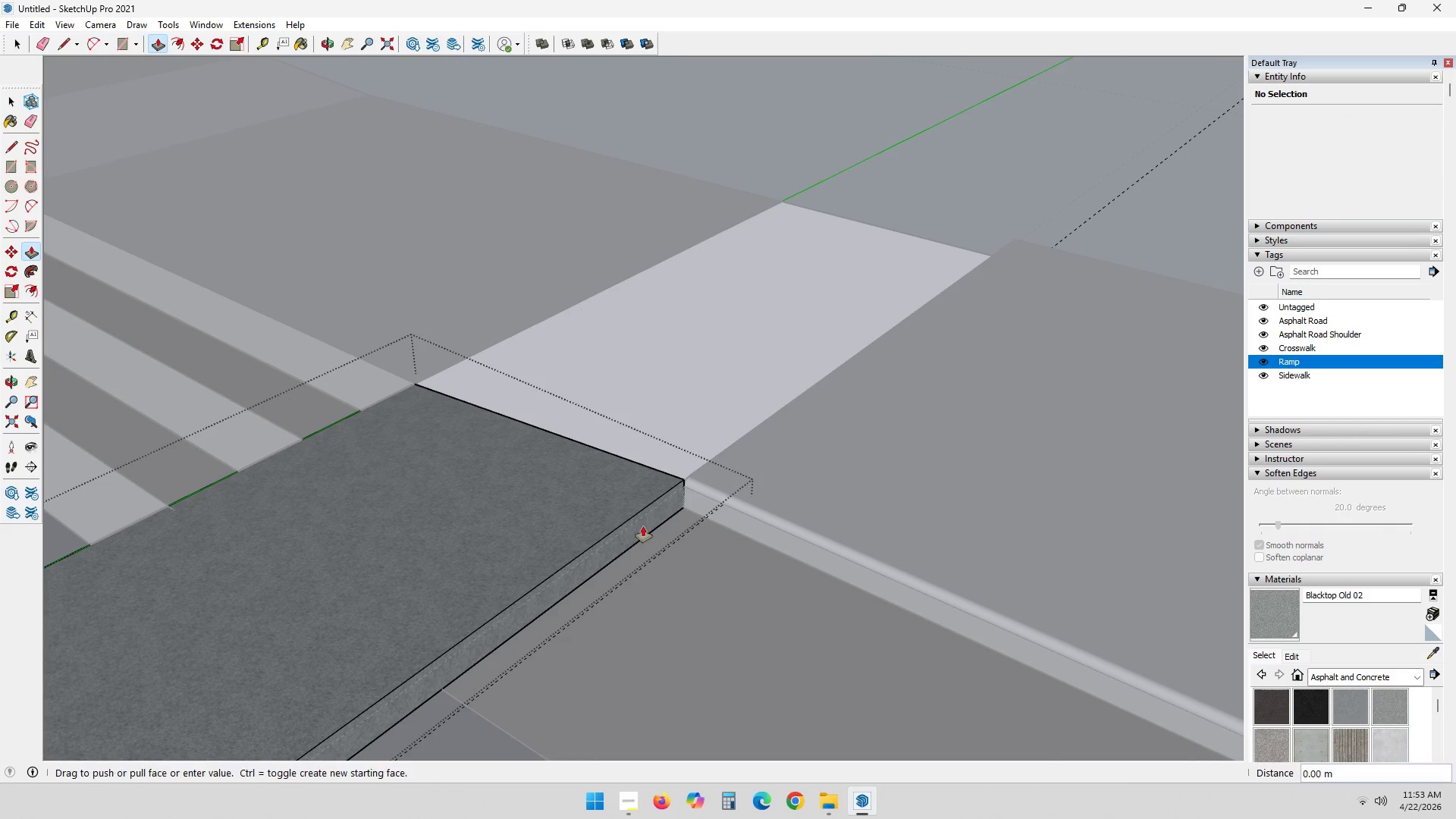 
left_click([643, 526])
 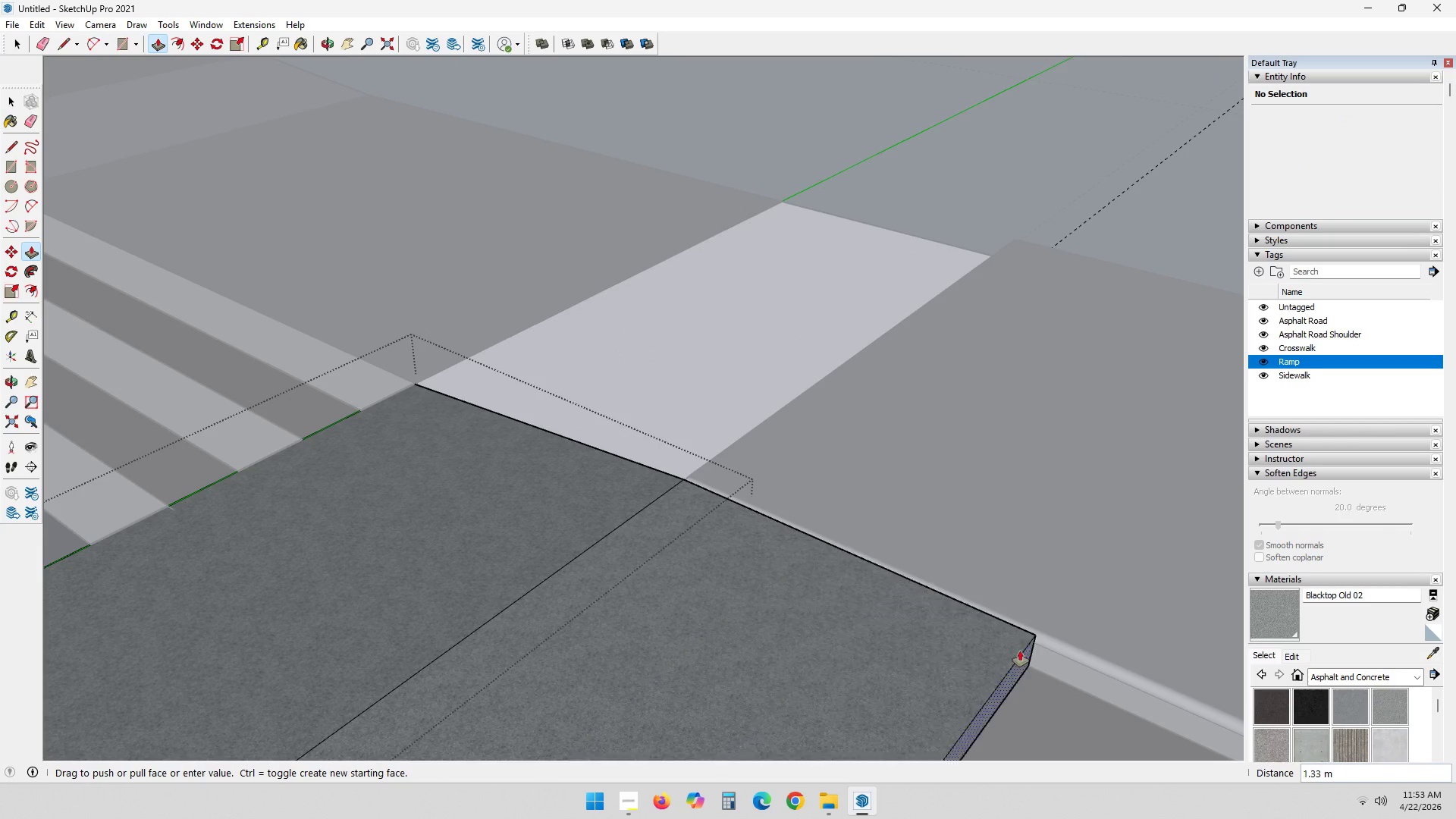 
hold_key(key=ShiftLeft, duration=0.36)
 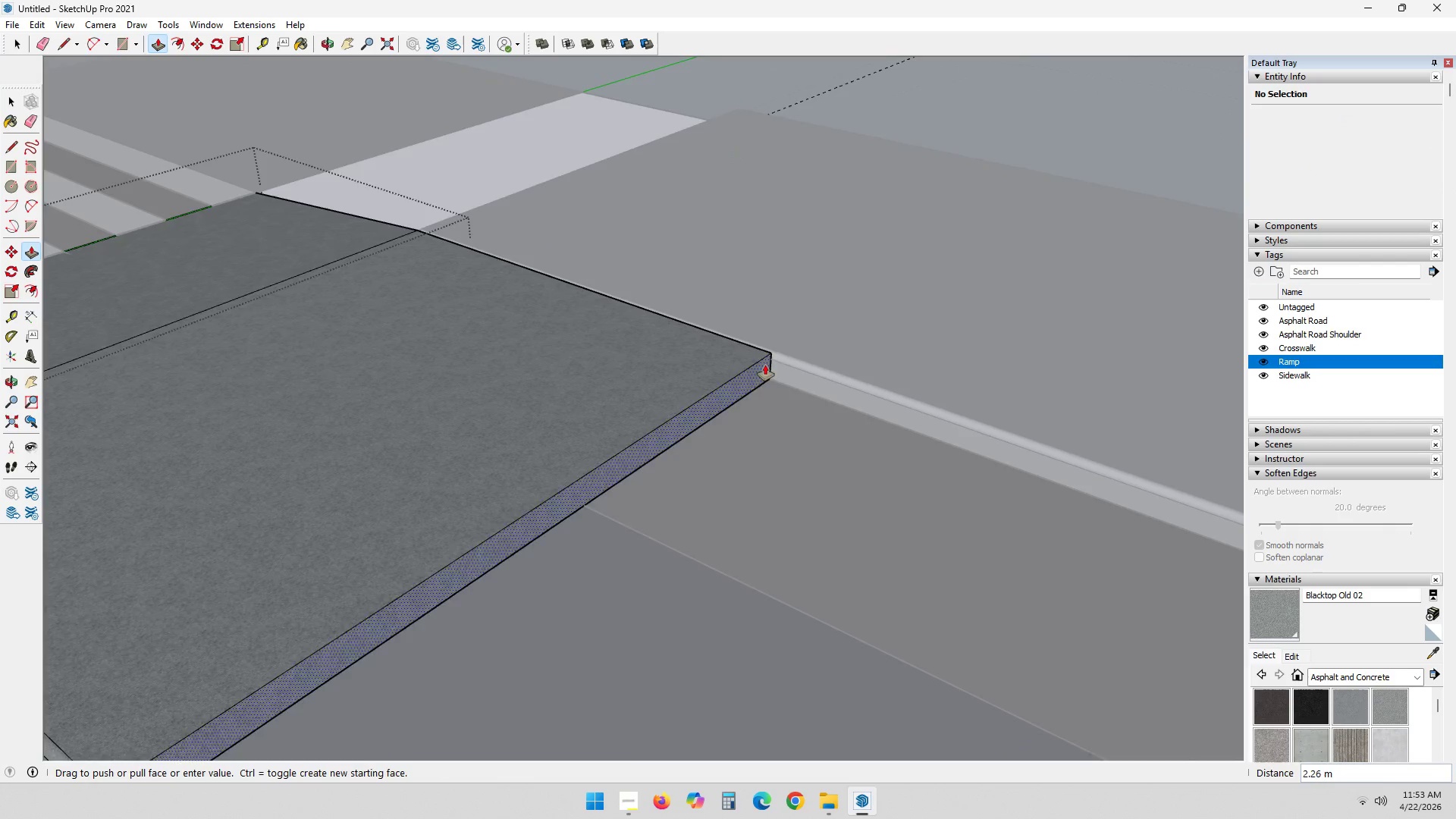 
scroll: coordinate [1016, 648], scroll_direction: down, amount: 5.0
 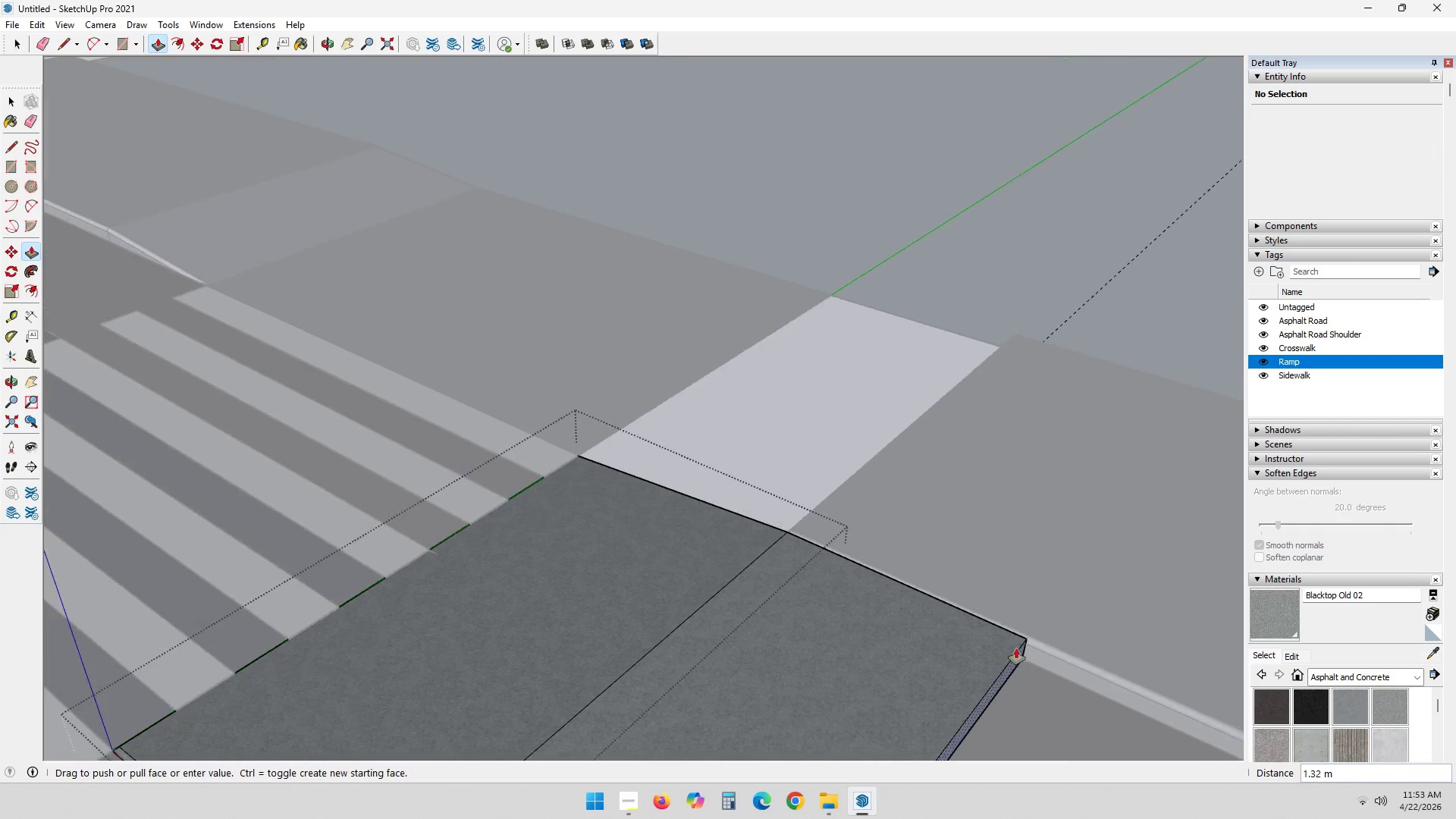 
key(Shift+ShiftLeft)
 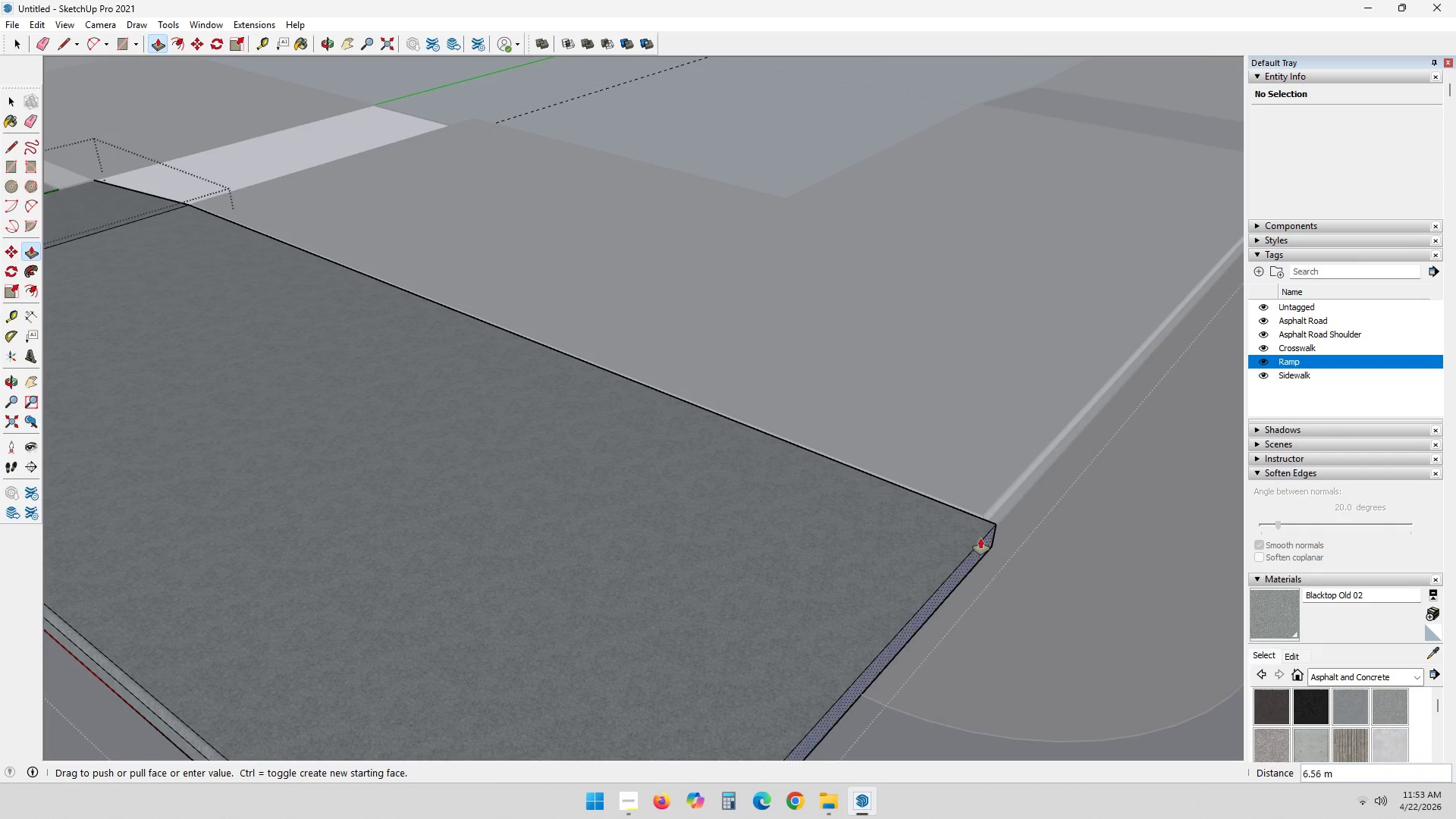 
scroll: coordinate [826, 402], scroll_direction: down, amount: 5.0
 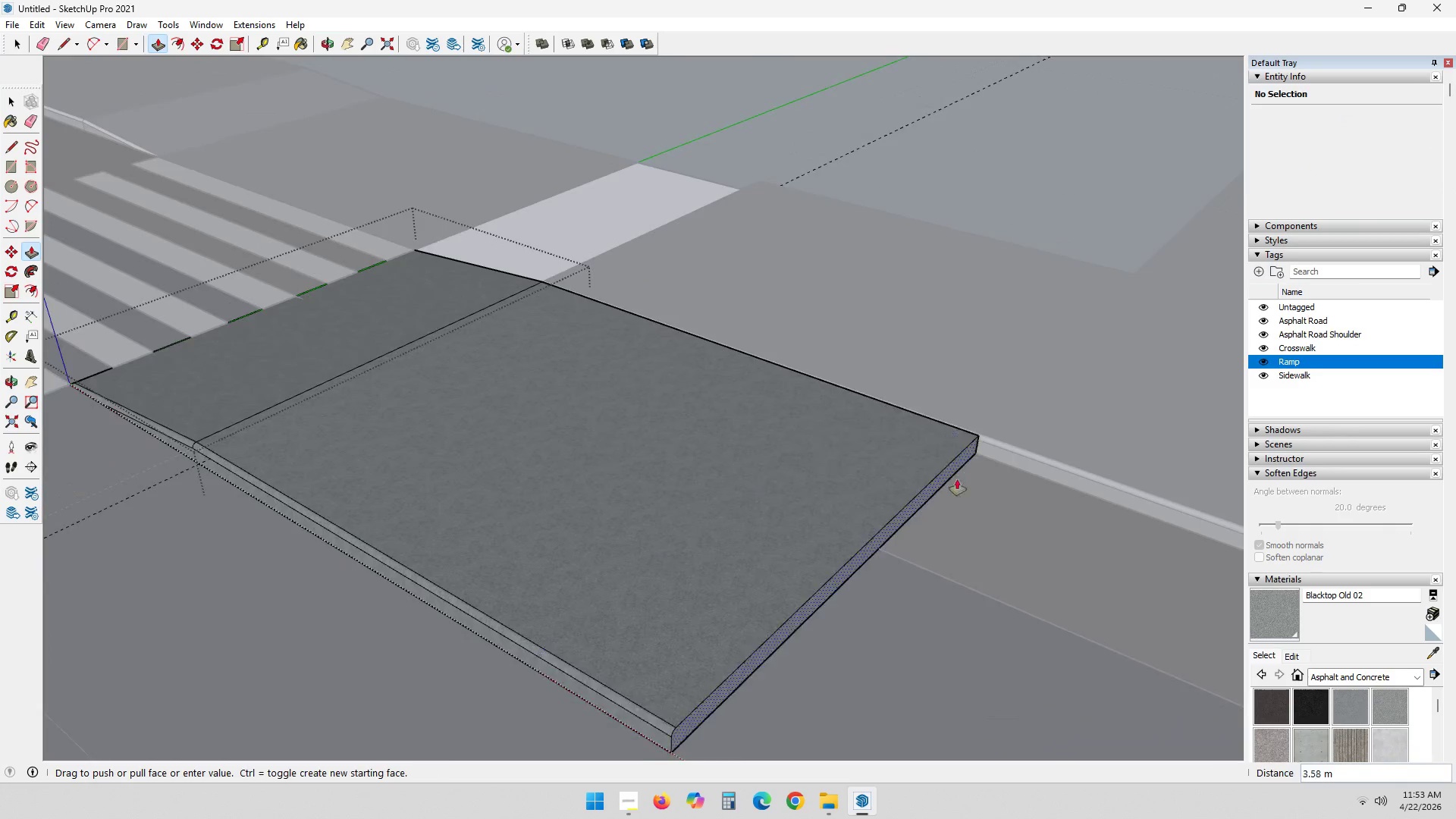 
scroll: coordinate [987, 532], scroll_direction: up, amount: 8.0
 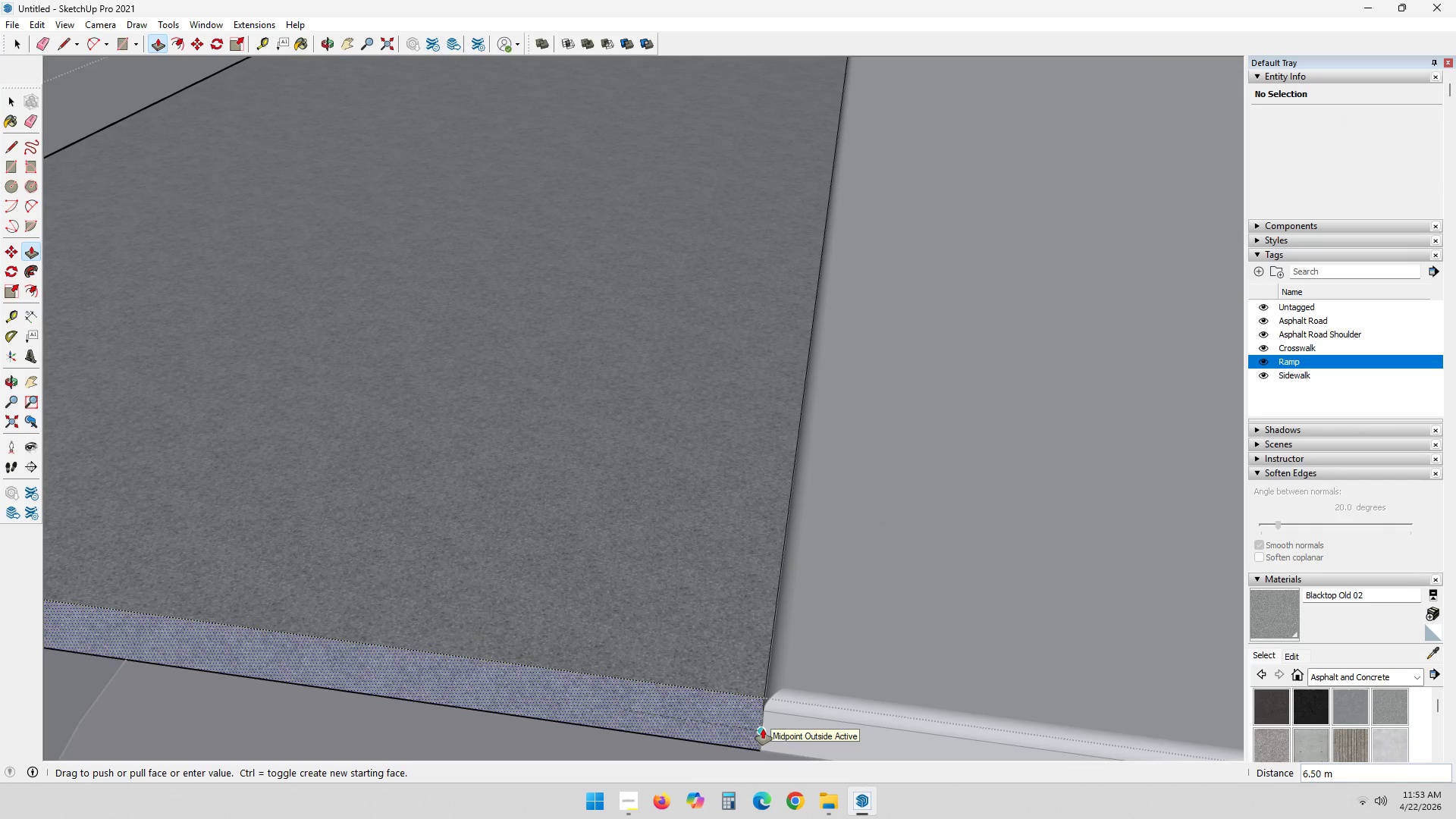 
key(Shift+ShiftLeft)
 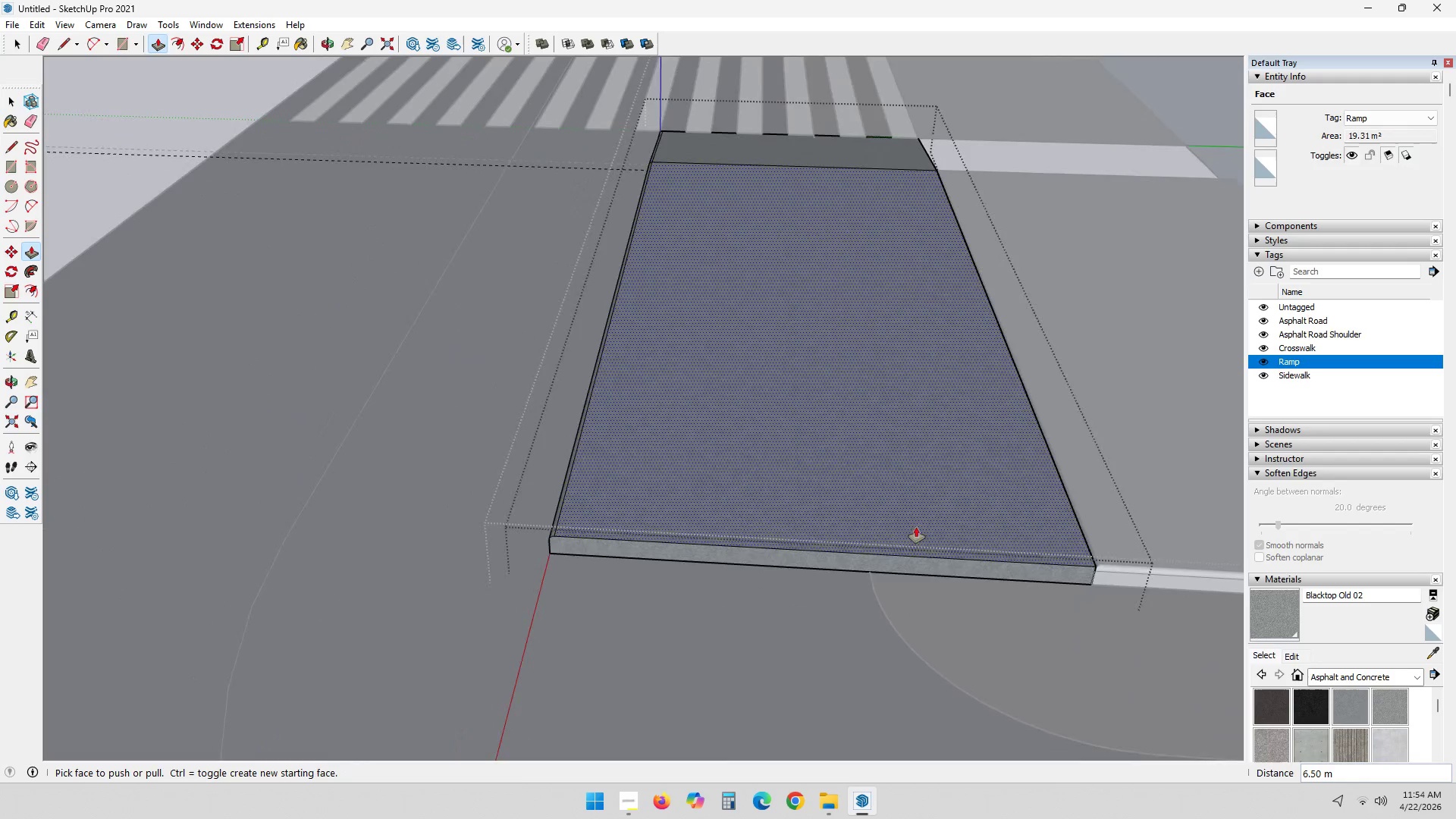 
scroll: coordinate [512, 596], scroll_direction: down, amount: 12.0
 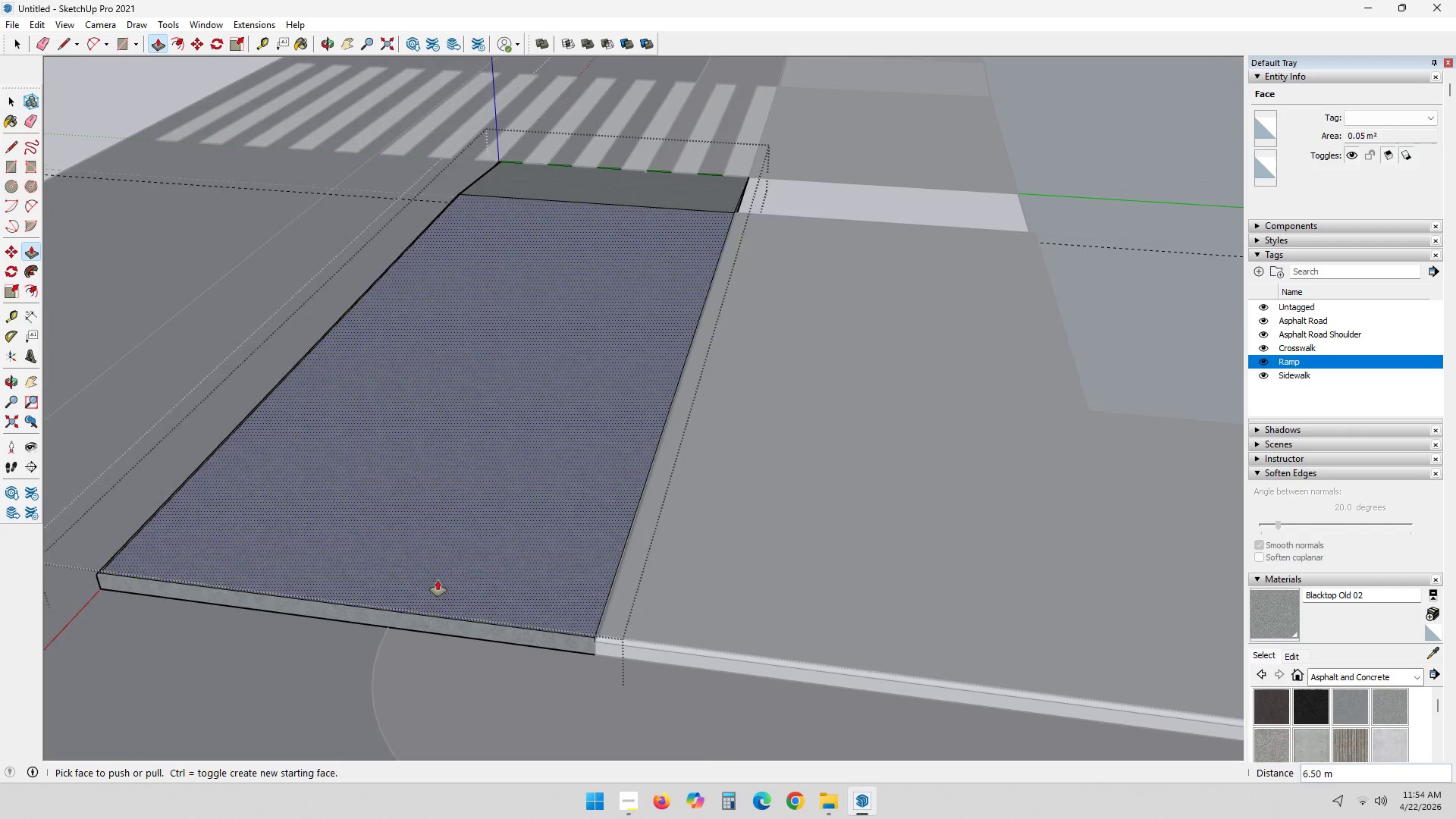 
scroll: coordinate [404, 556], scroll_direction: up, amount: 11.0
 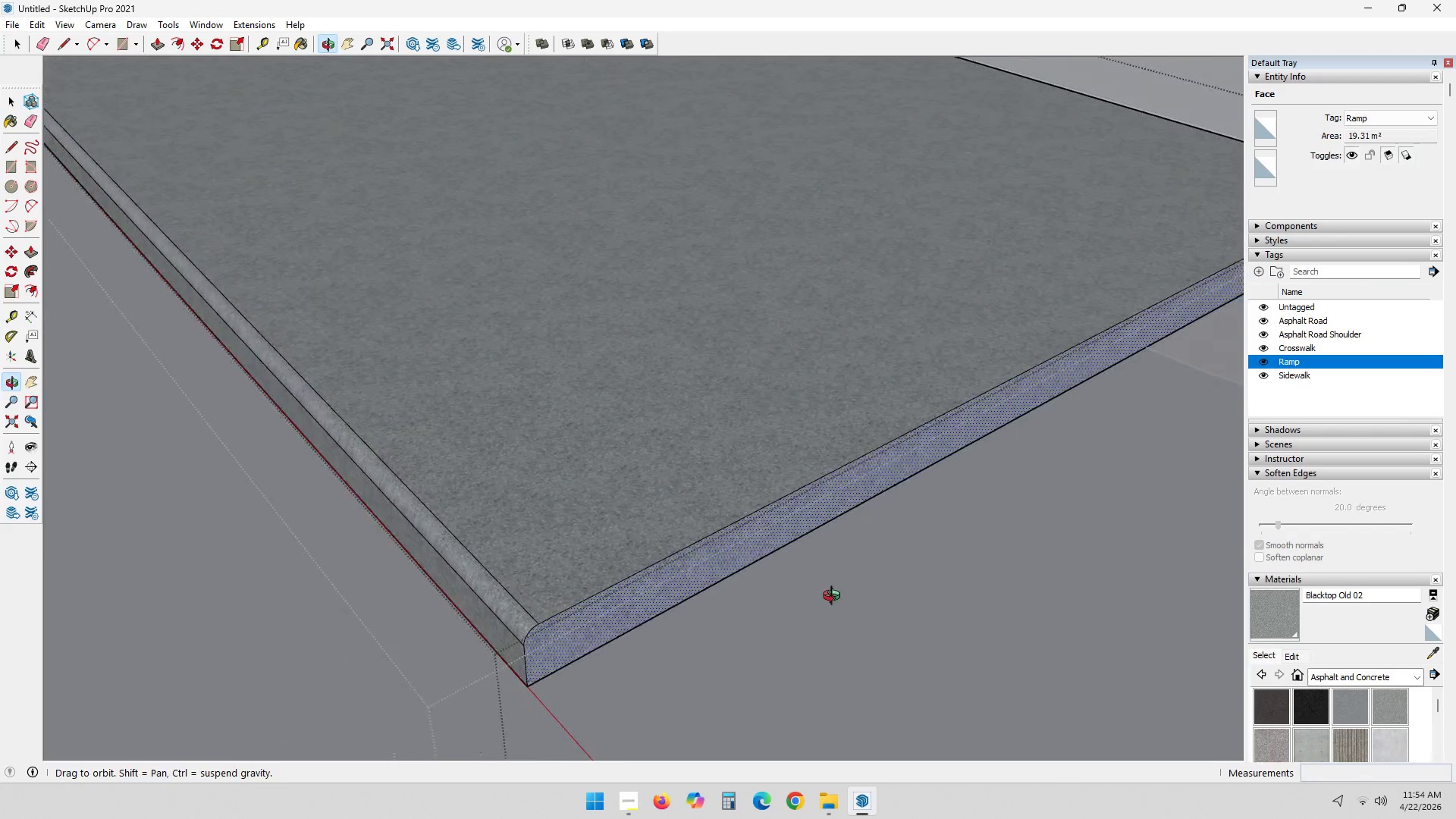 
key(Shift+ShiftLeft)
 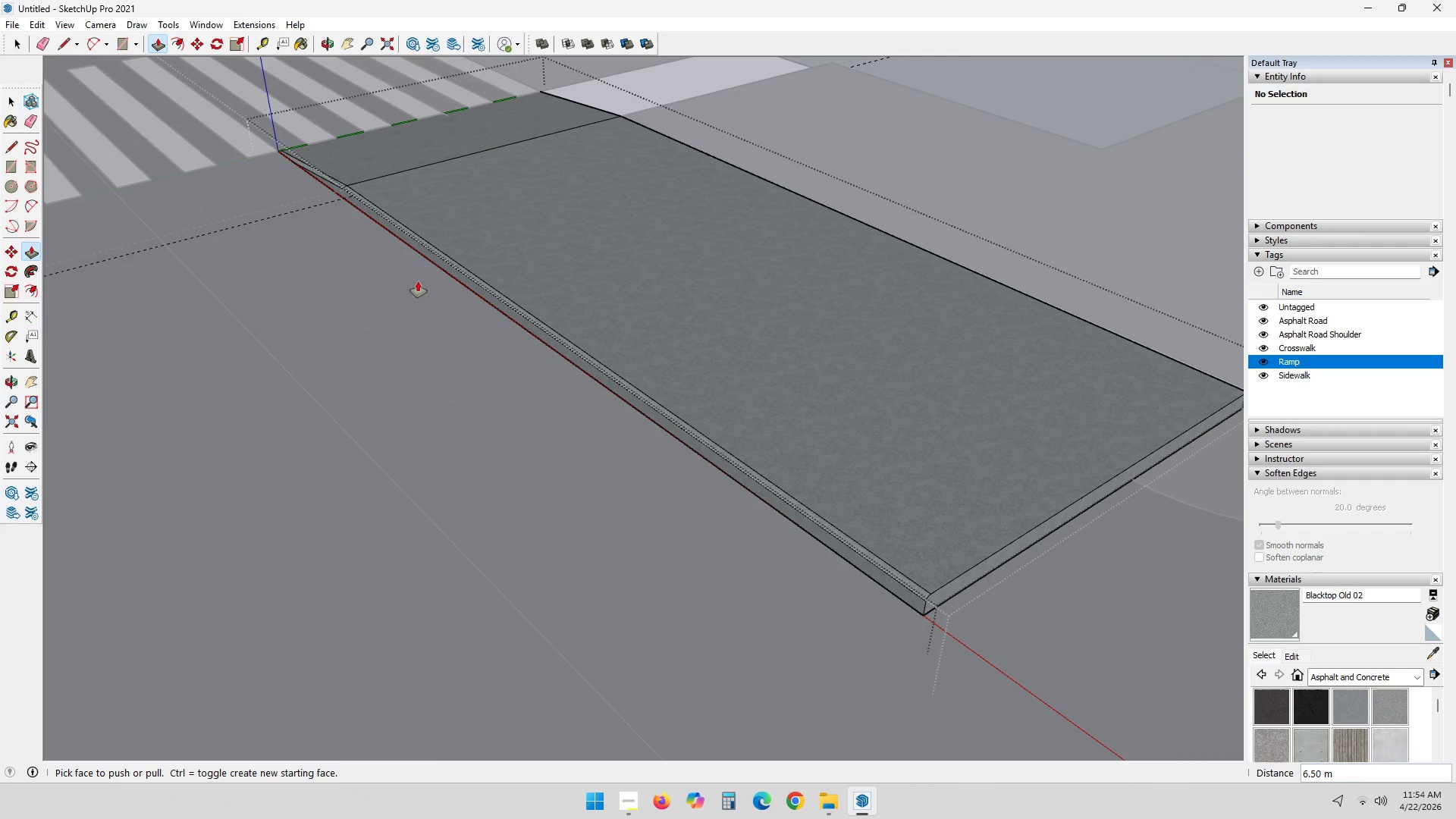 
scroll: coordinate [437, 510], scroll_direction: down, amount: 11.0
 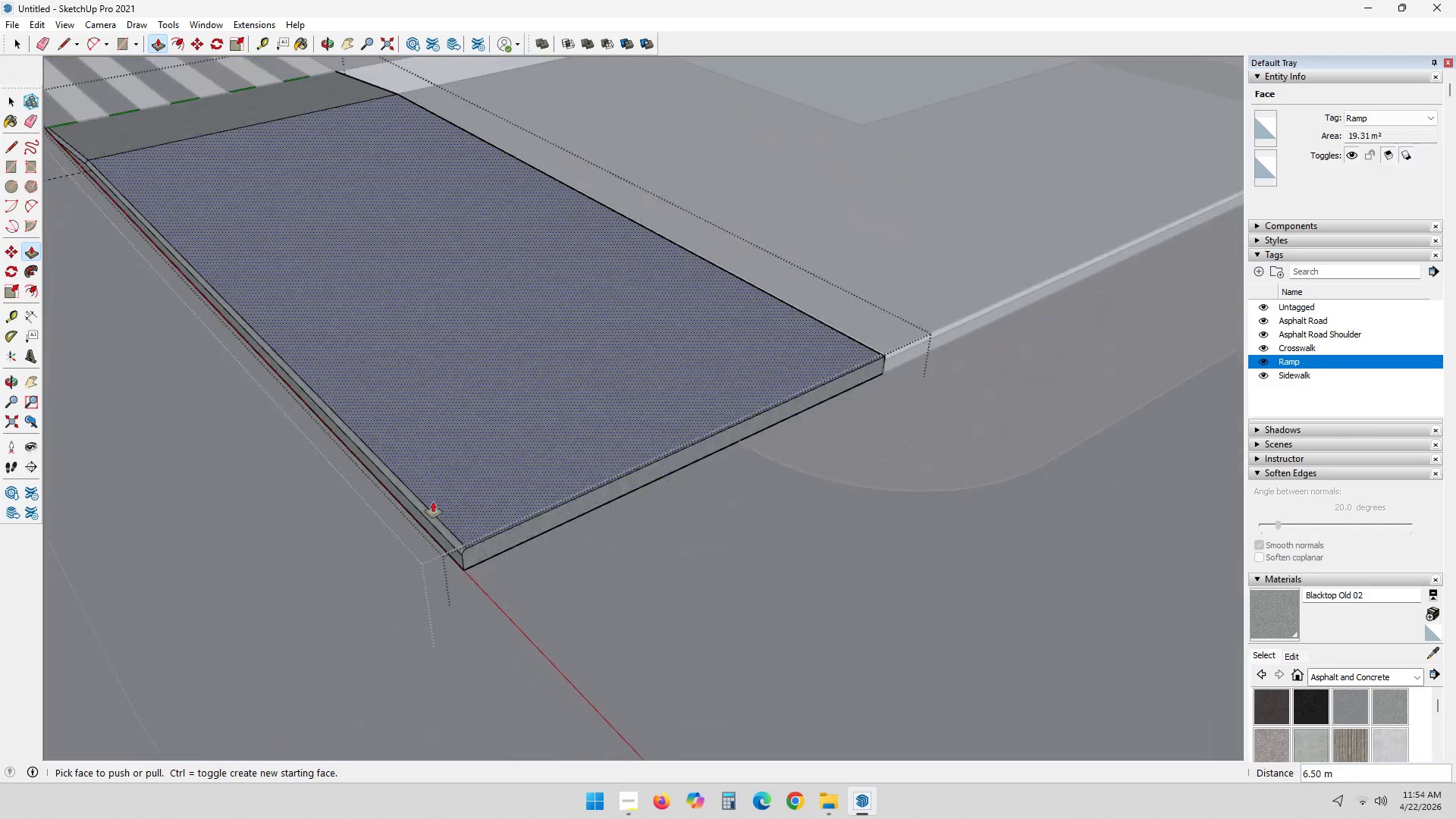 
key(Control+Z)
 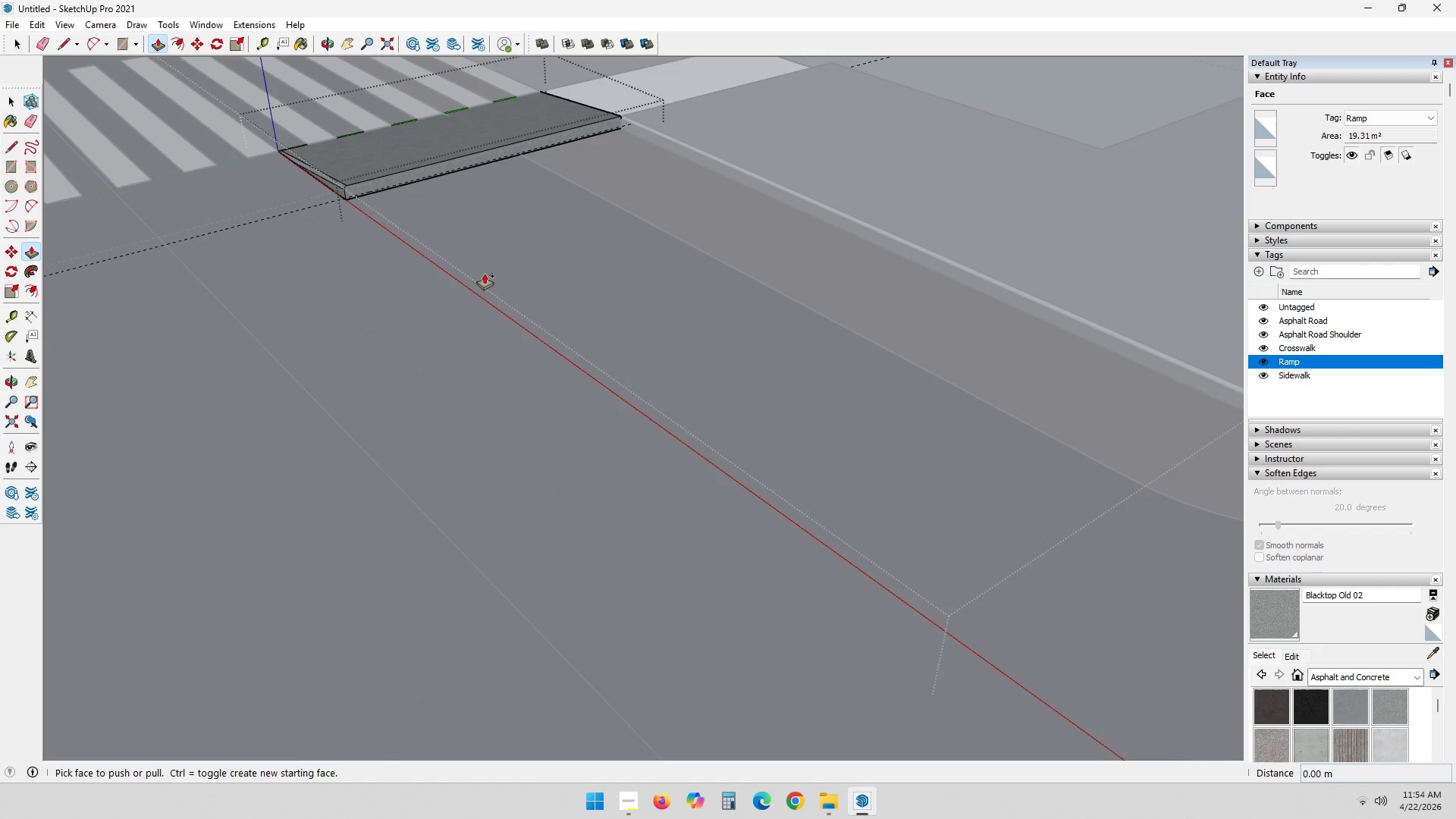 
key(Control+Z)
 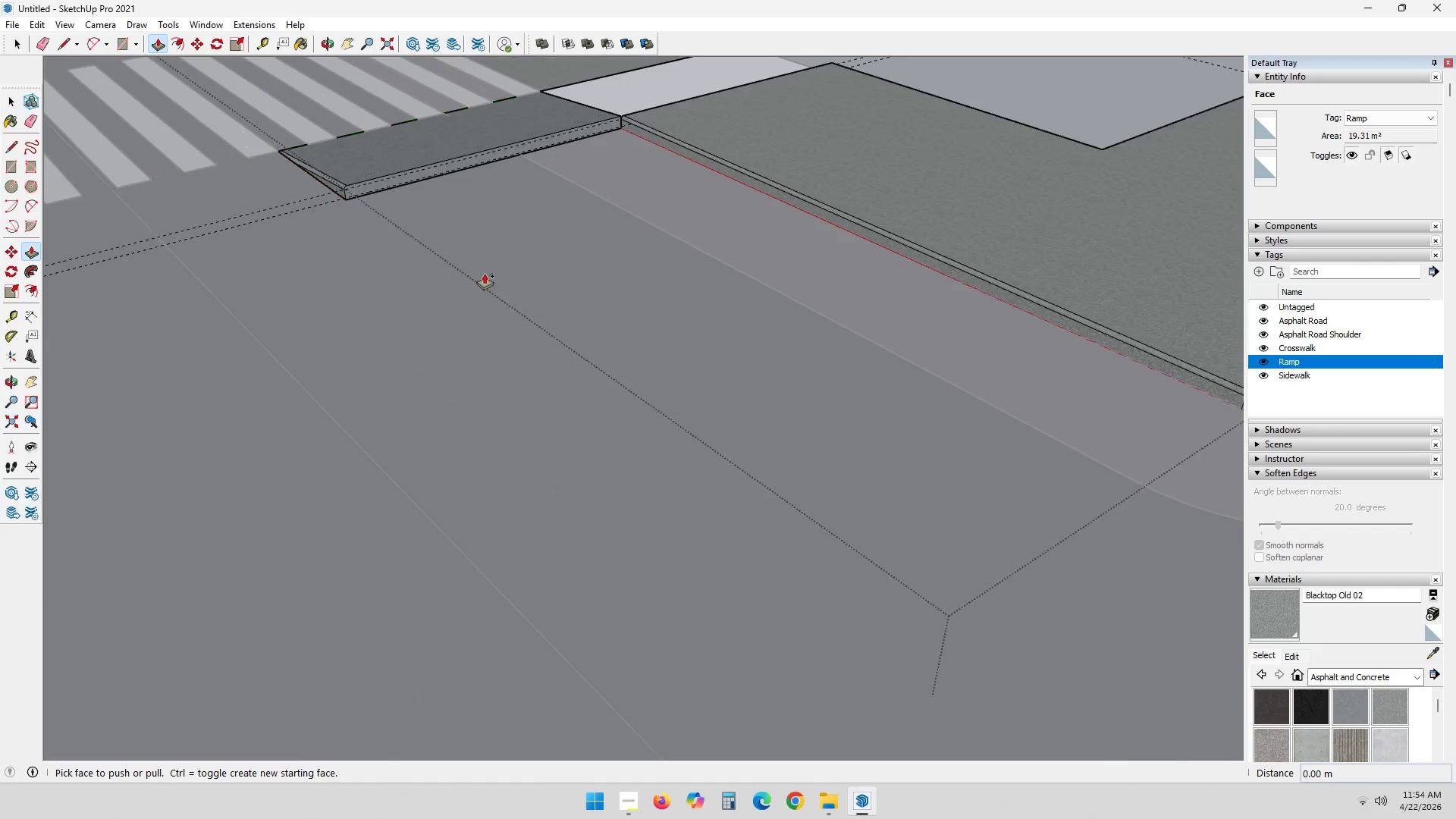 
key(Control+Z)
 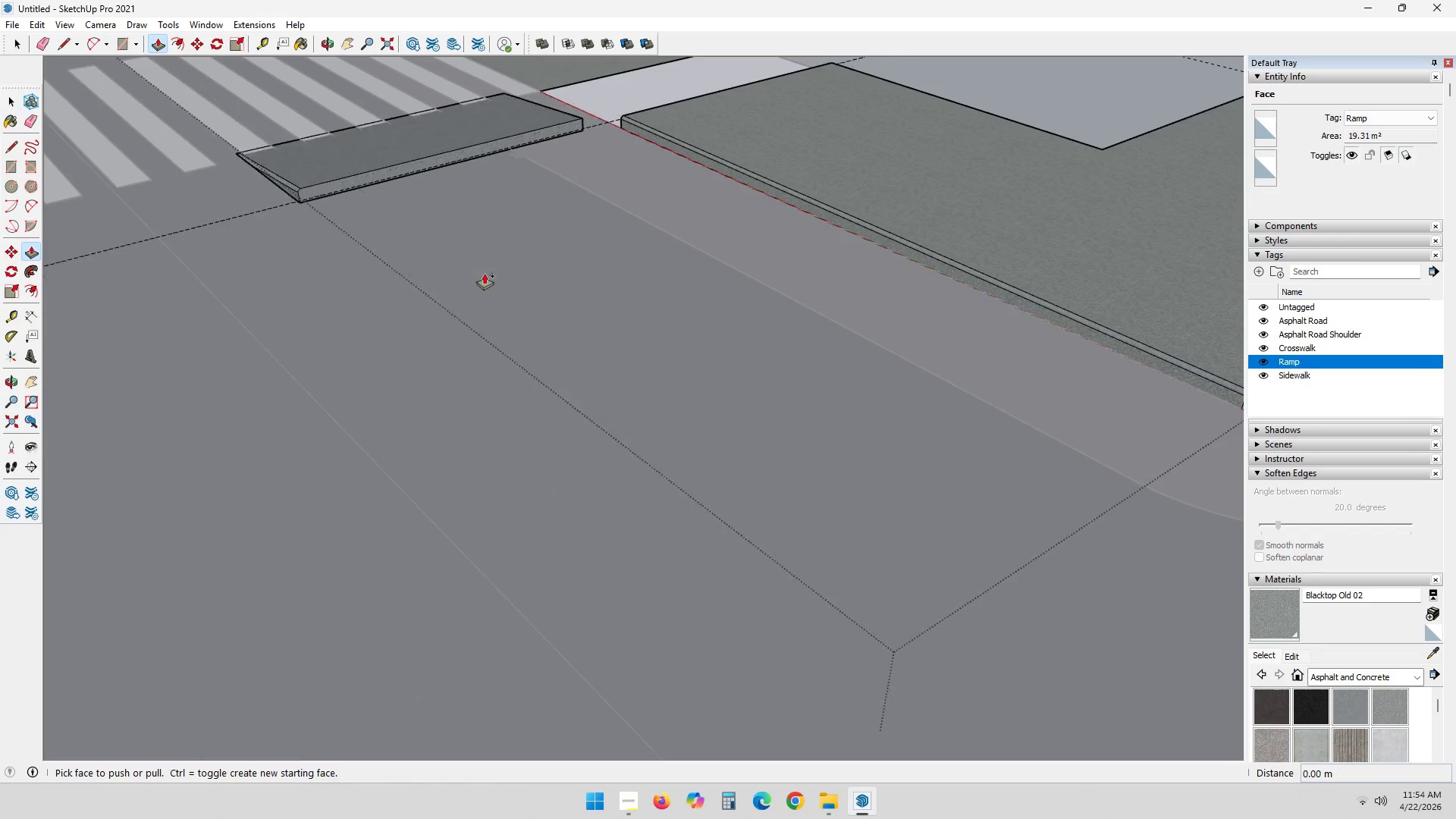 
key(Control+Z)
 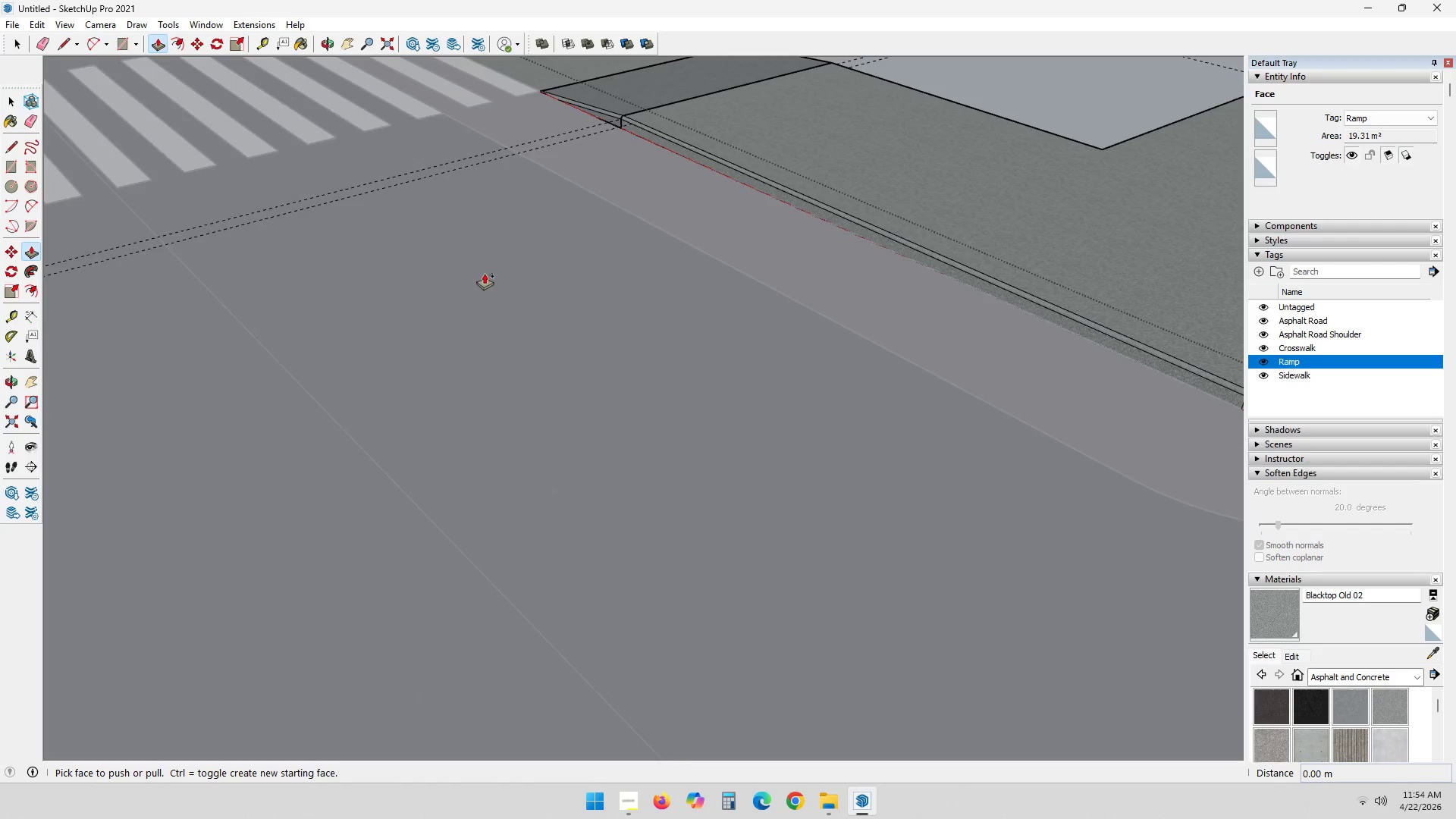 
key(Control+Z)
 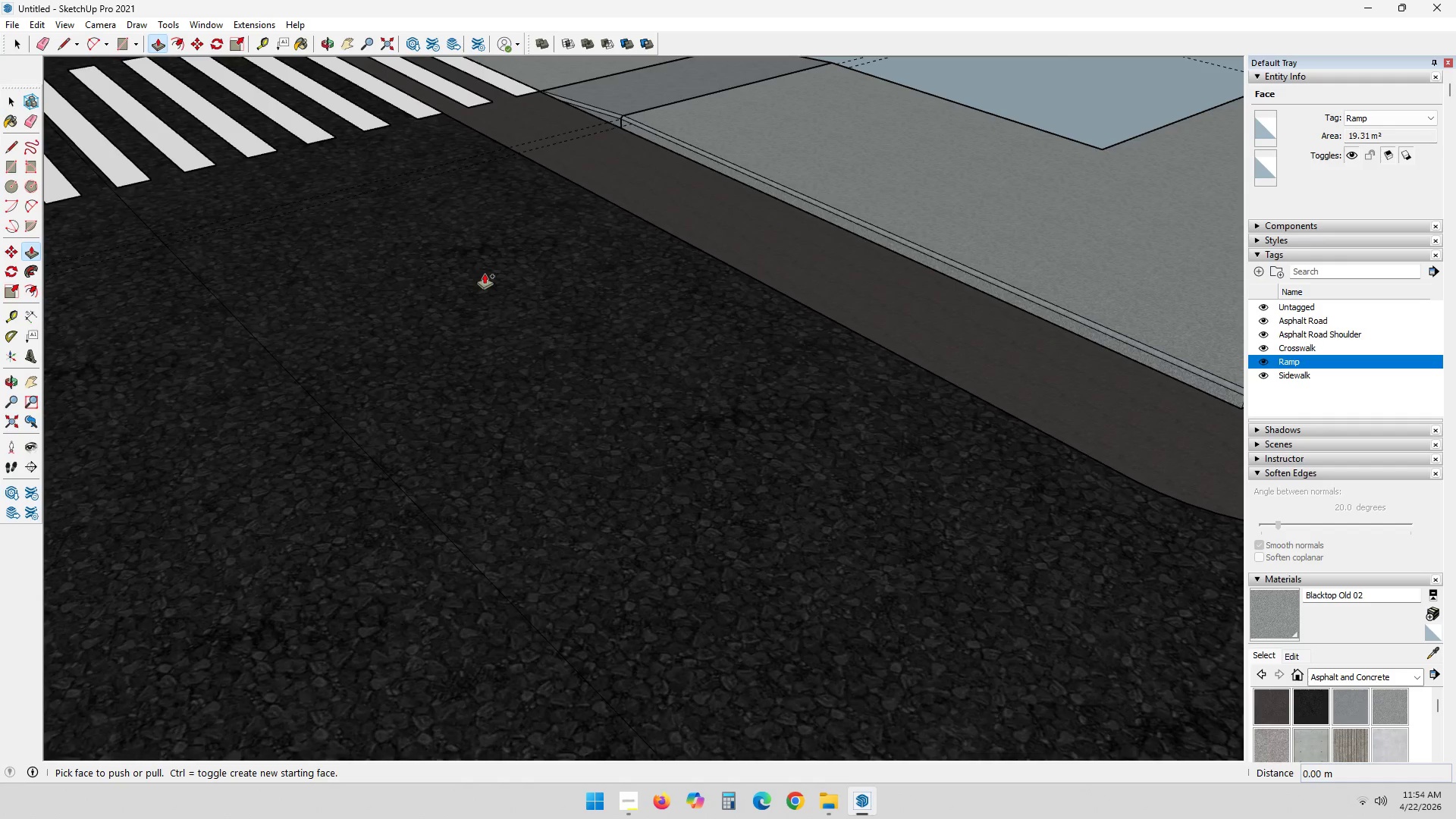 
key(Control+Z)
 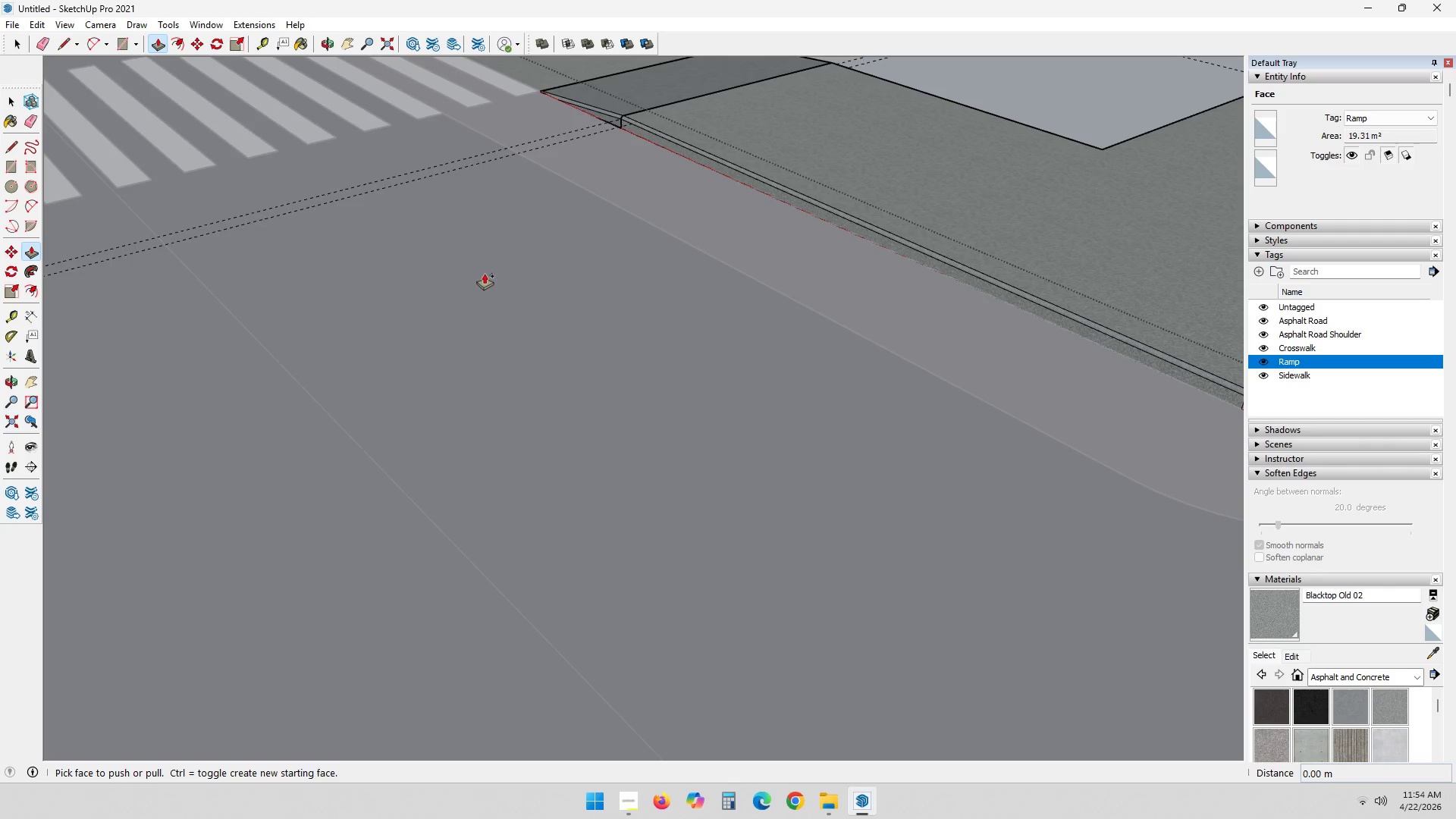 
key(Control+Z)
 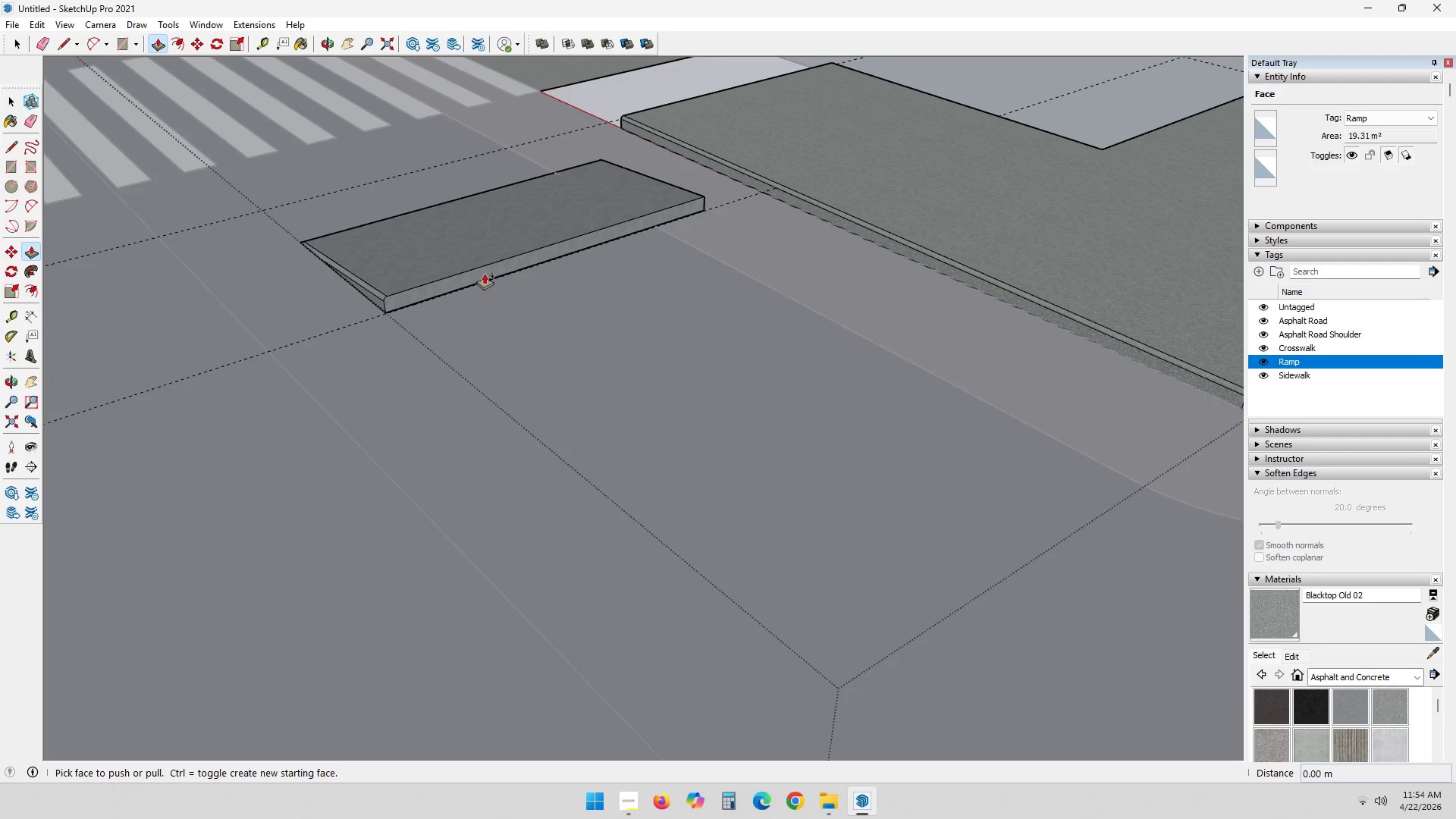 
key(Control+Z)
 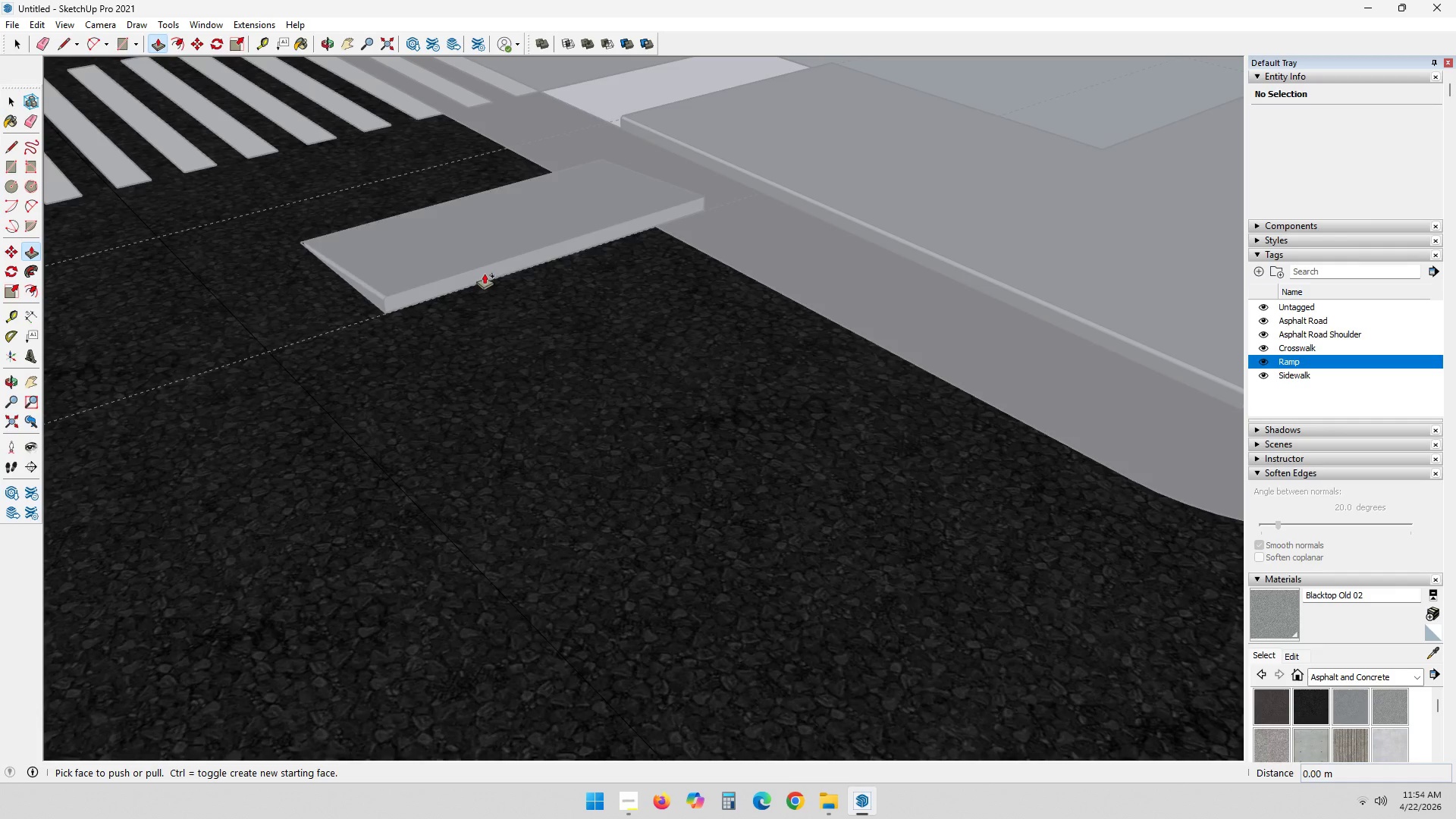 
key(Control+Z)
 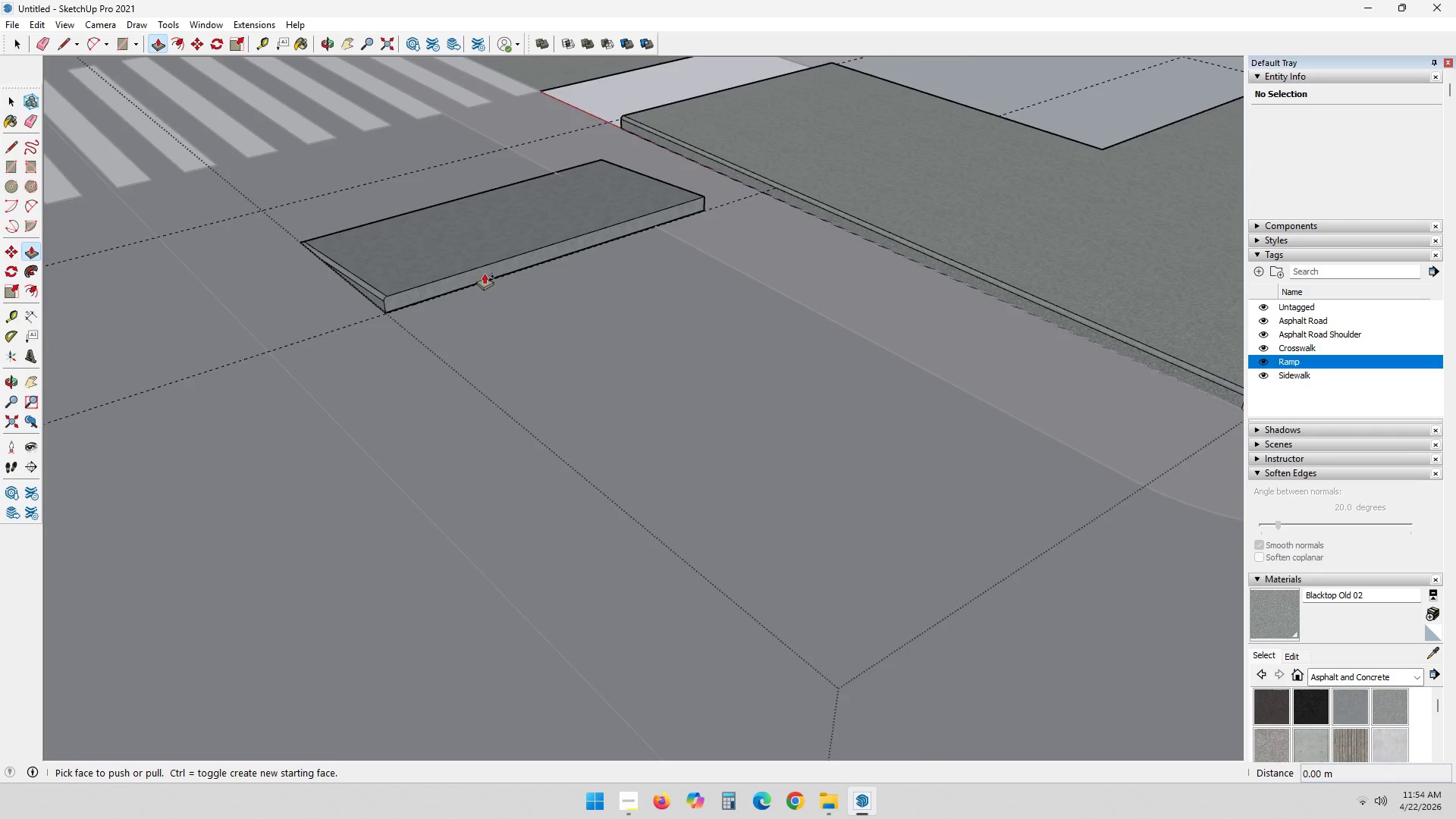 
key(Control+Z)
 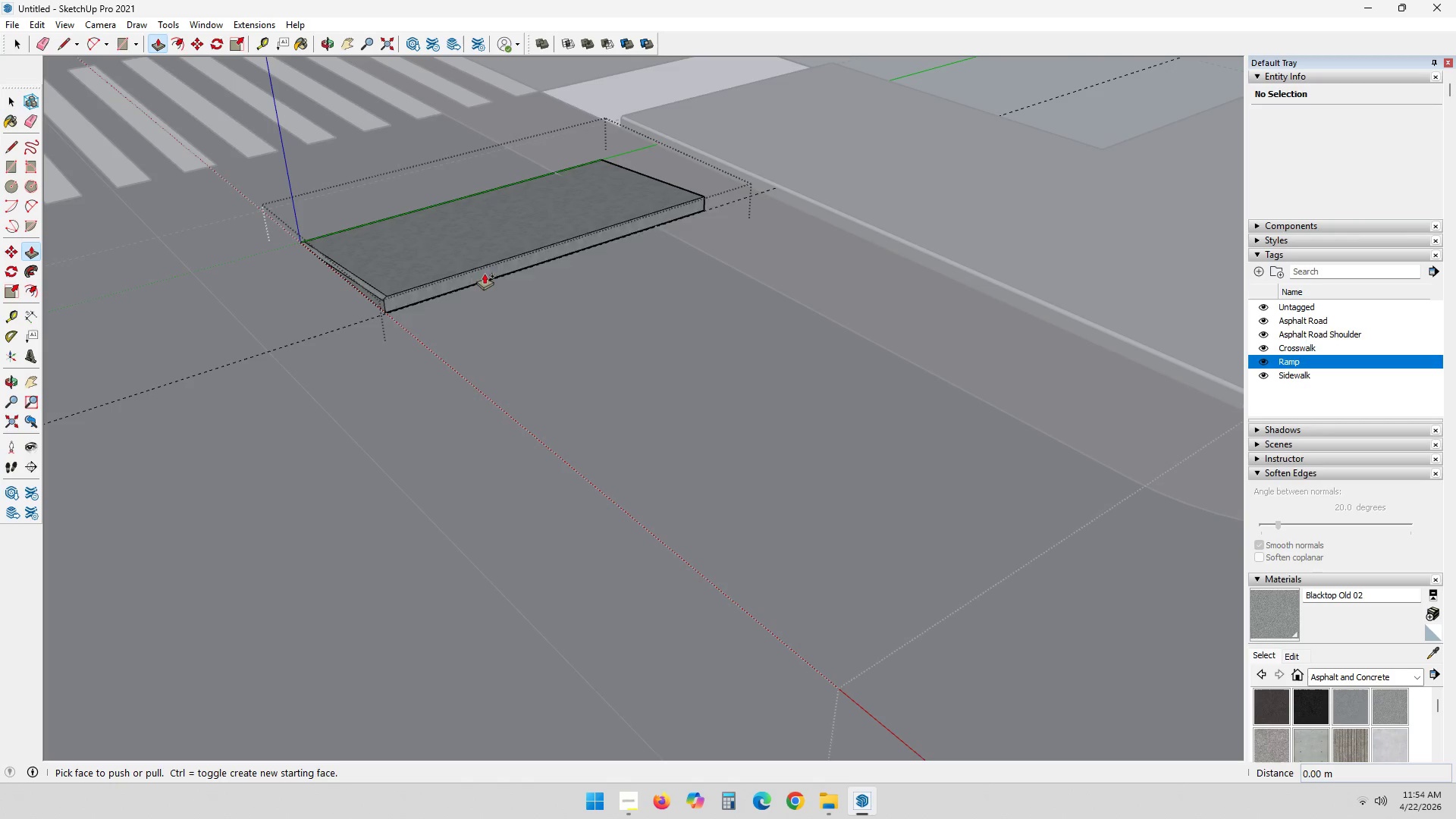 
key(Control+Z)
 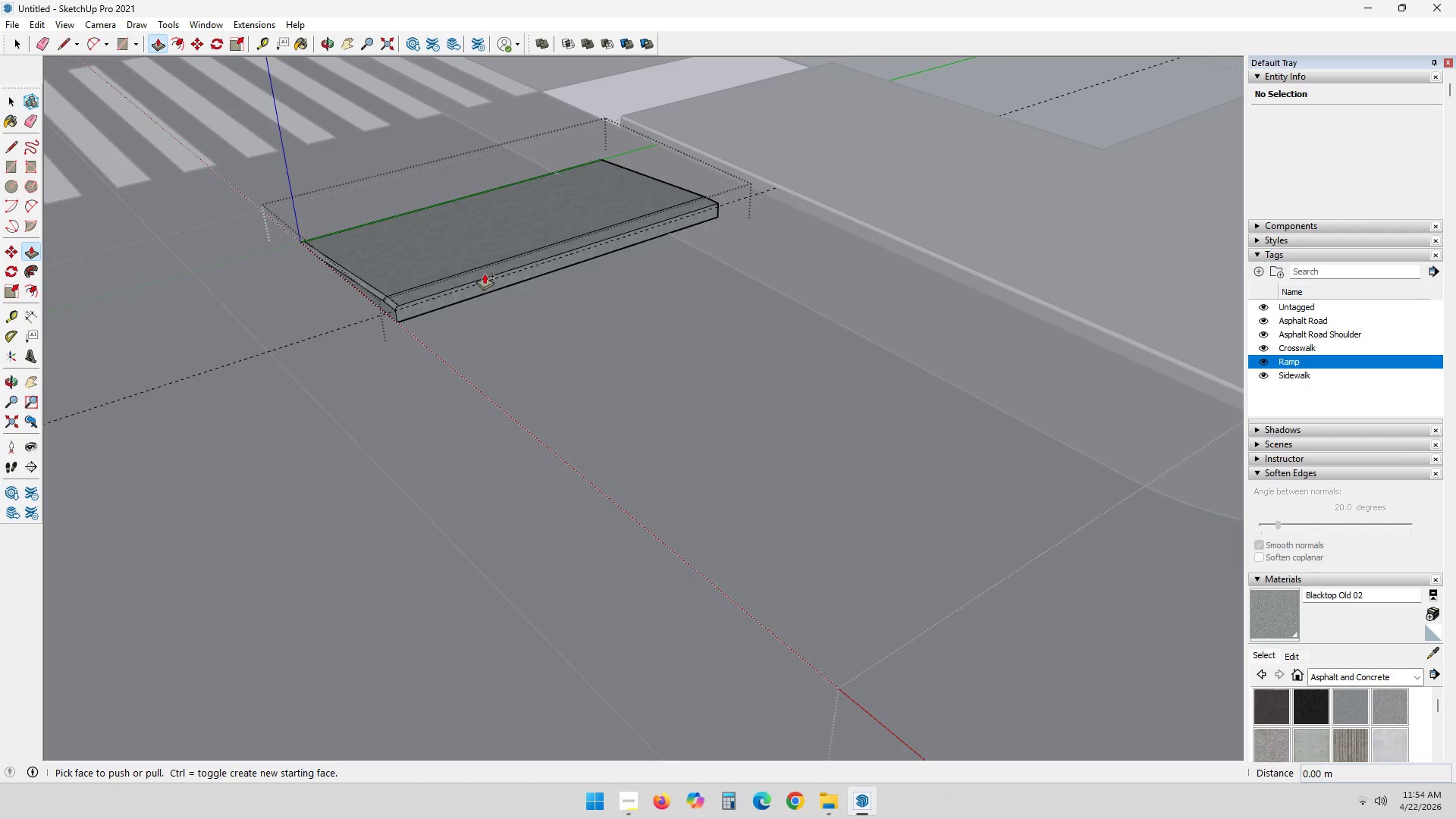 
key(Control+Z)
 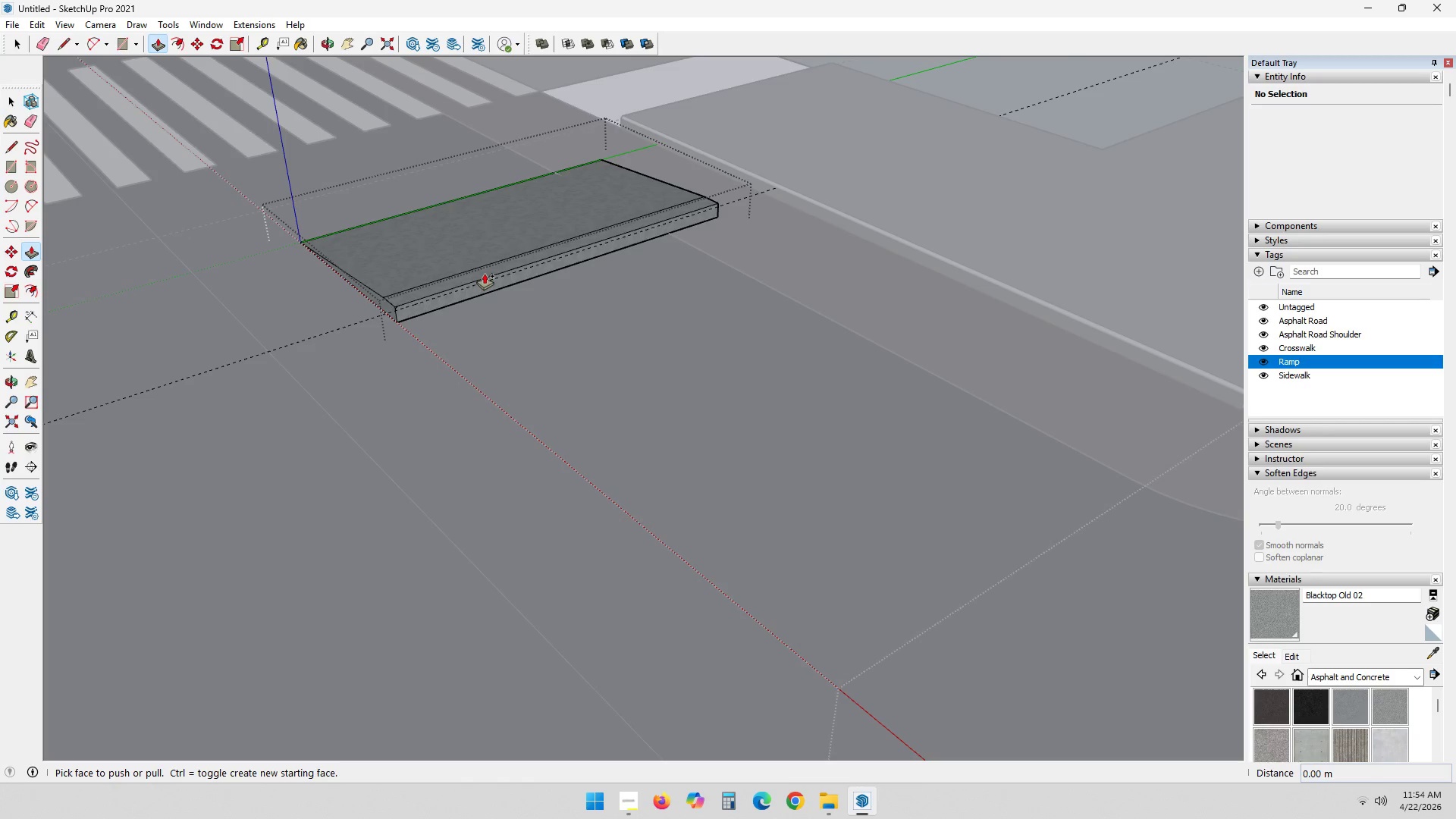 
key(Control+Z)
 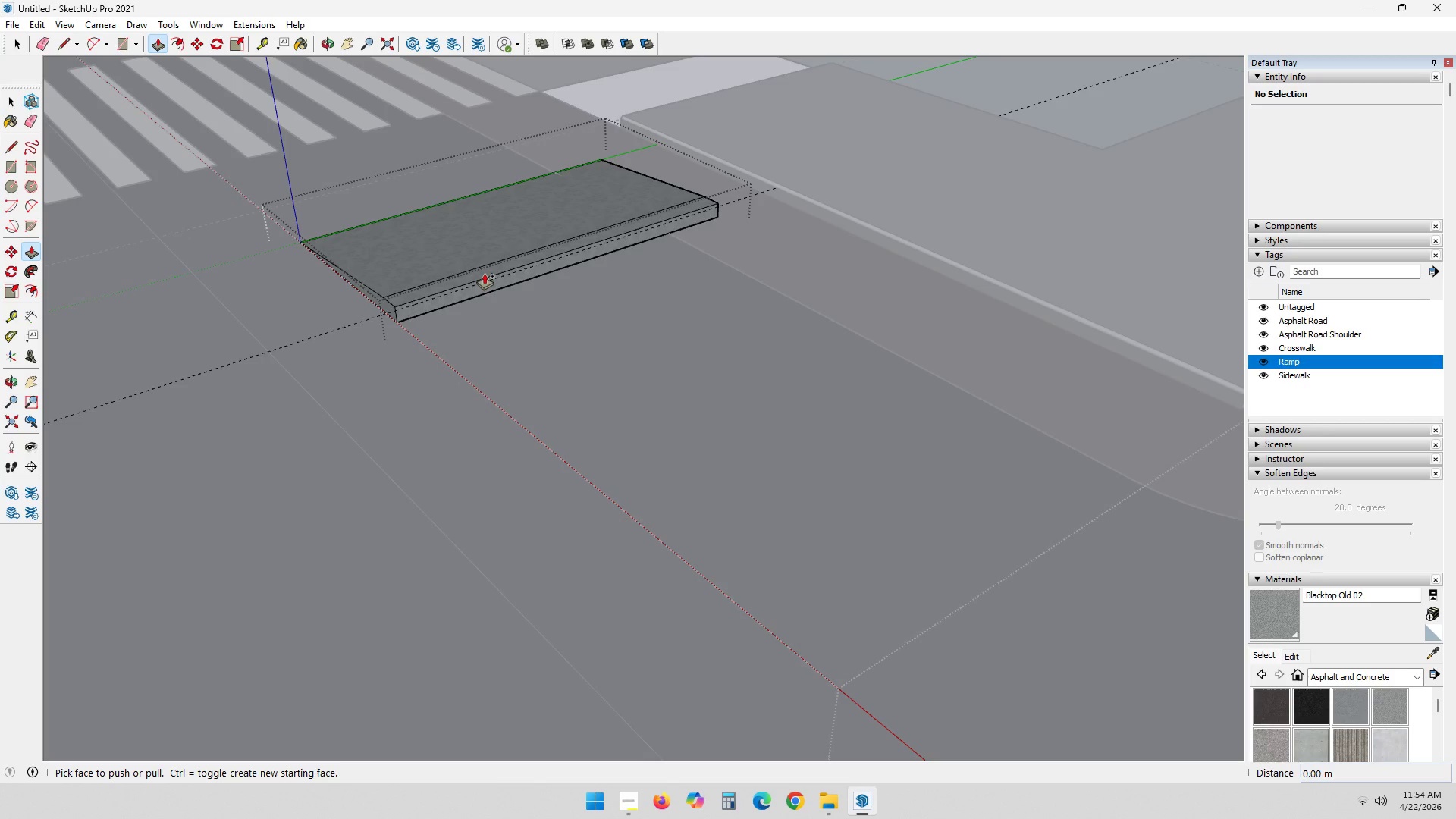 
key(Control+Z)
 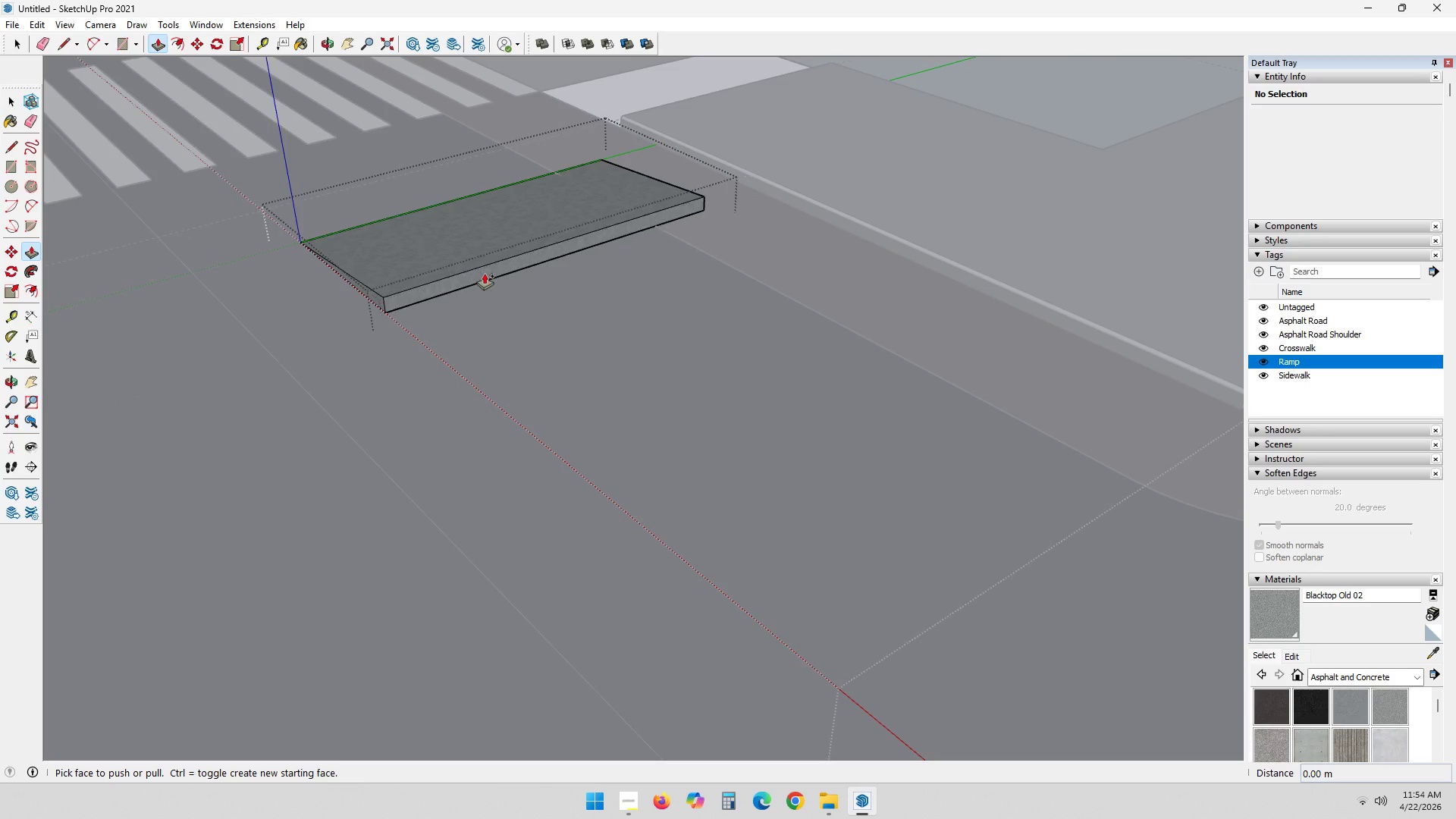 
key(Control+Z)
 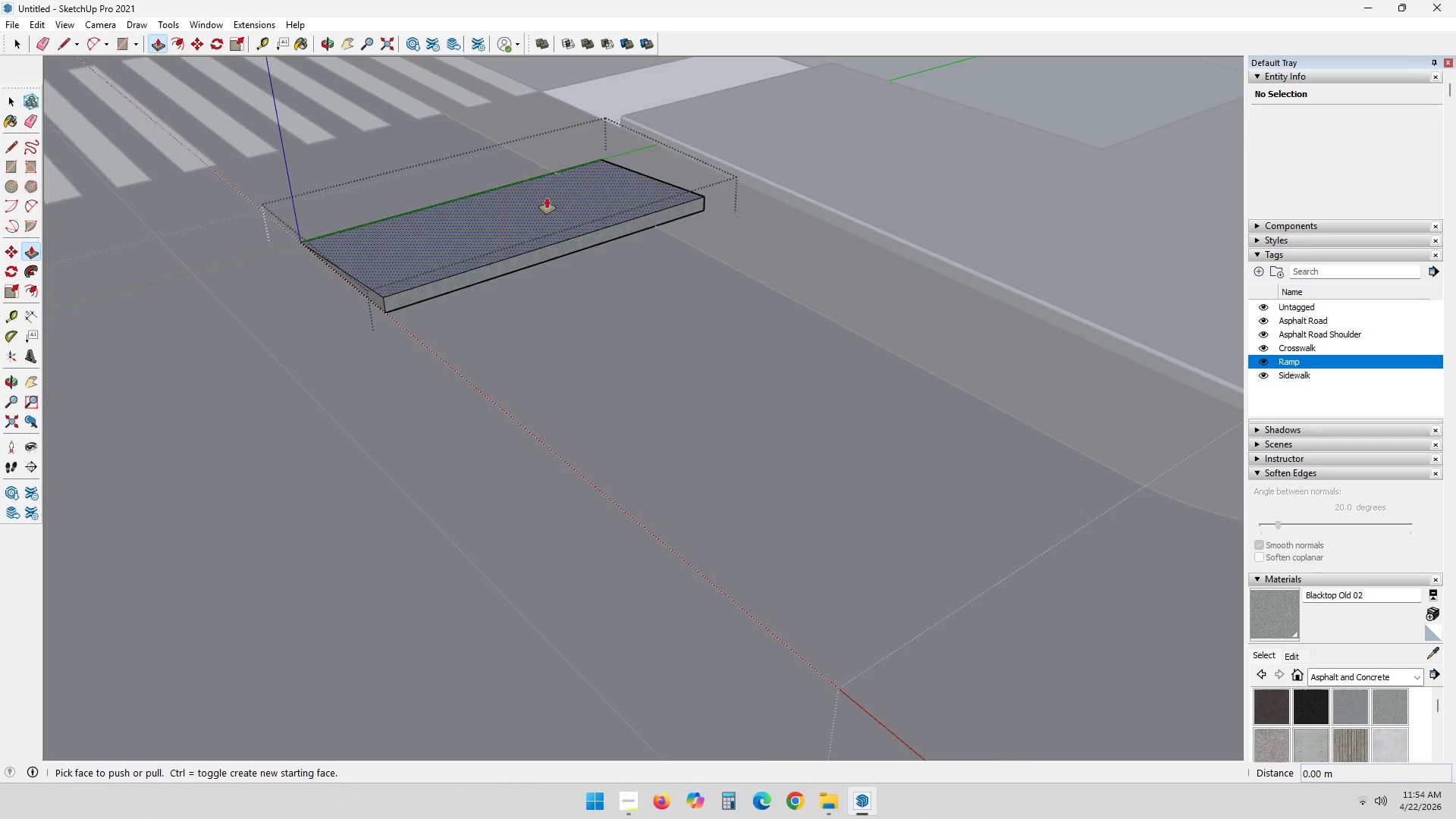 
scroll: coordinate [756, 243], scroll_direction: up, amount: 2.0
 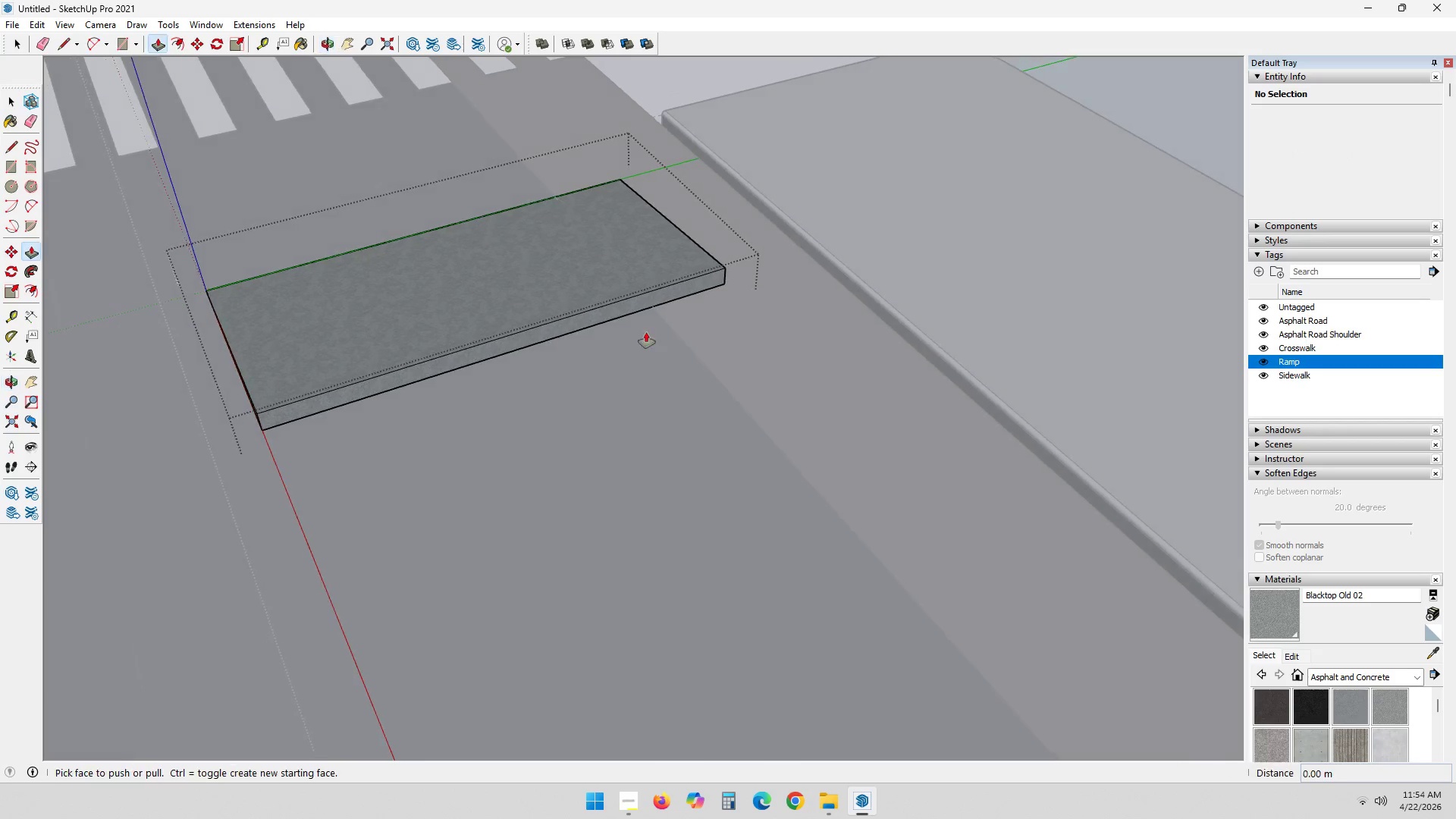 
key(Space)
 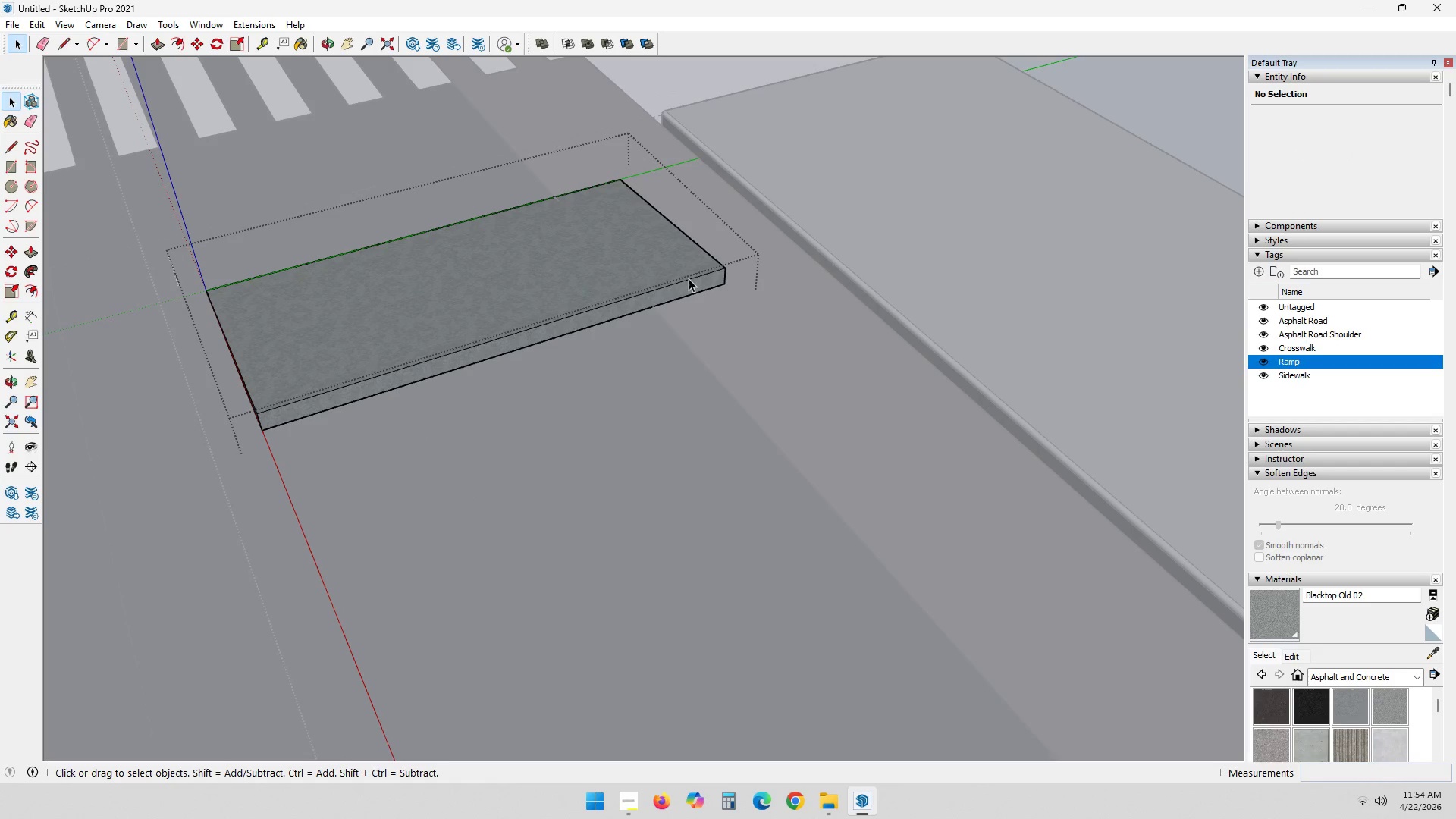 
left_click([689, 278])
 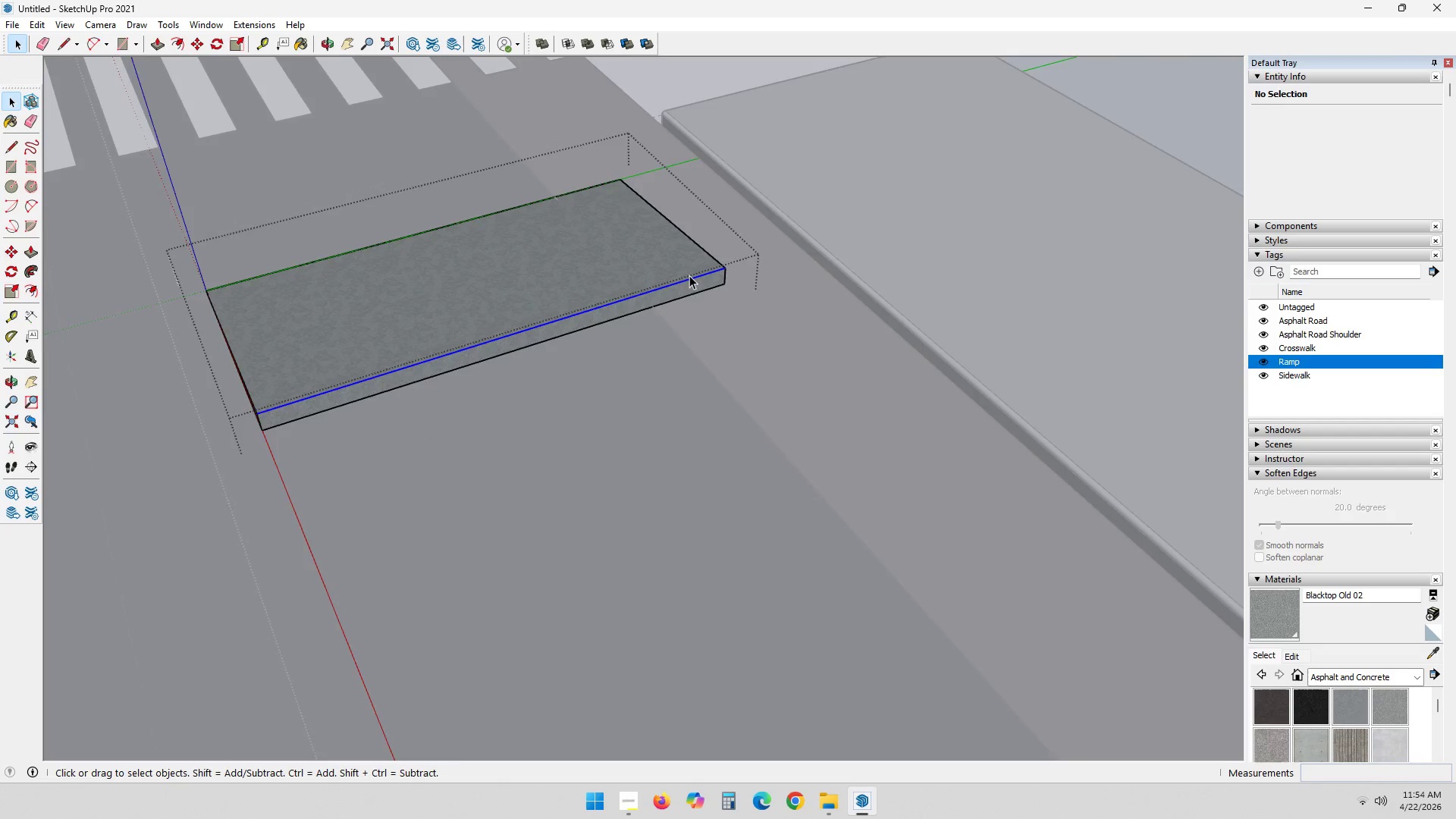 
left_click([717, 535])
 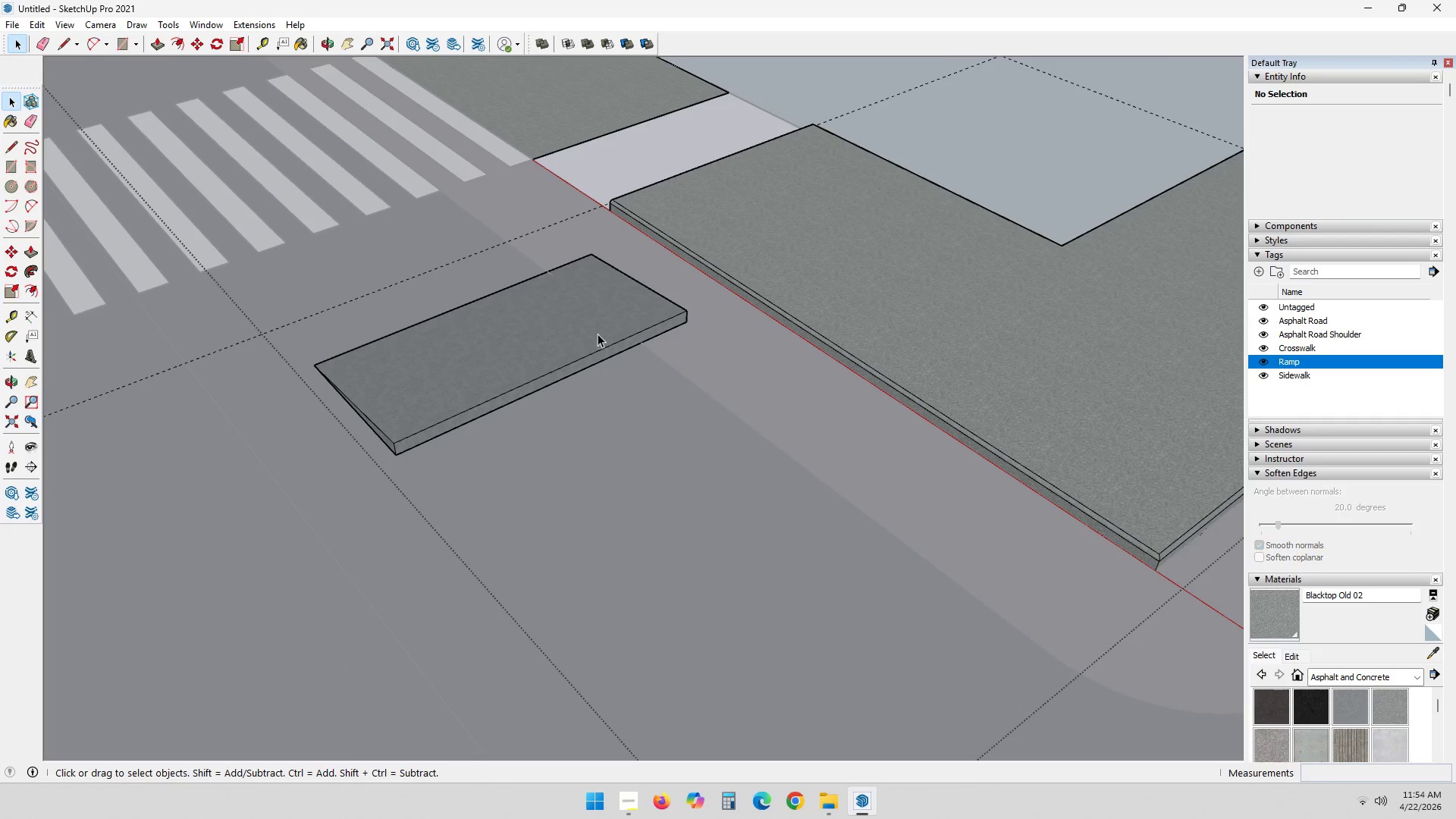 
scroll: coordinate [681, 463], scroll_direction: down, amount: 4.0
 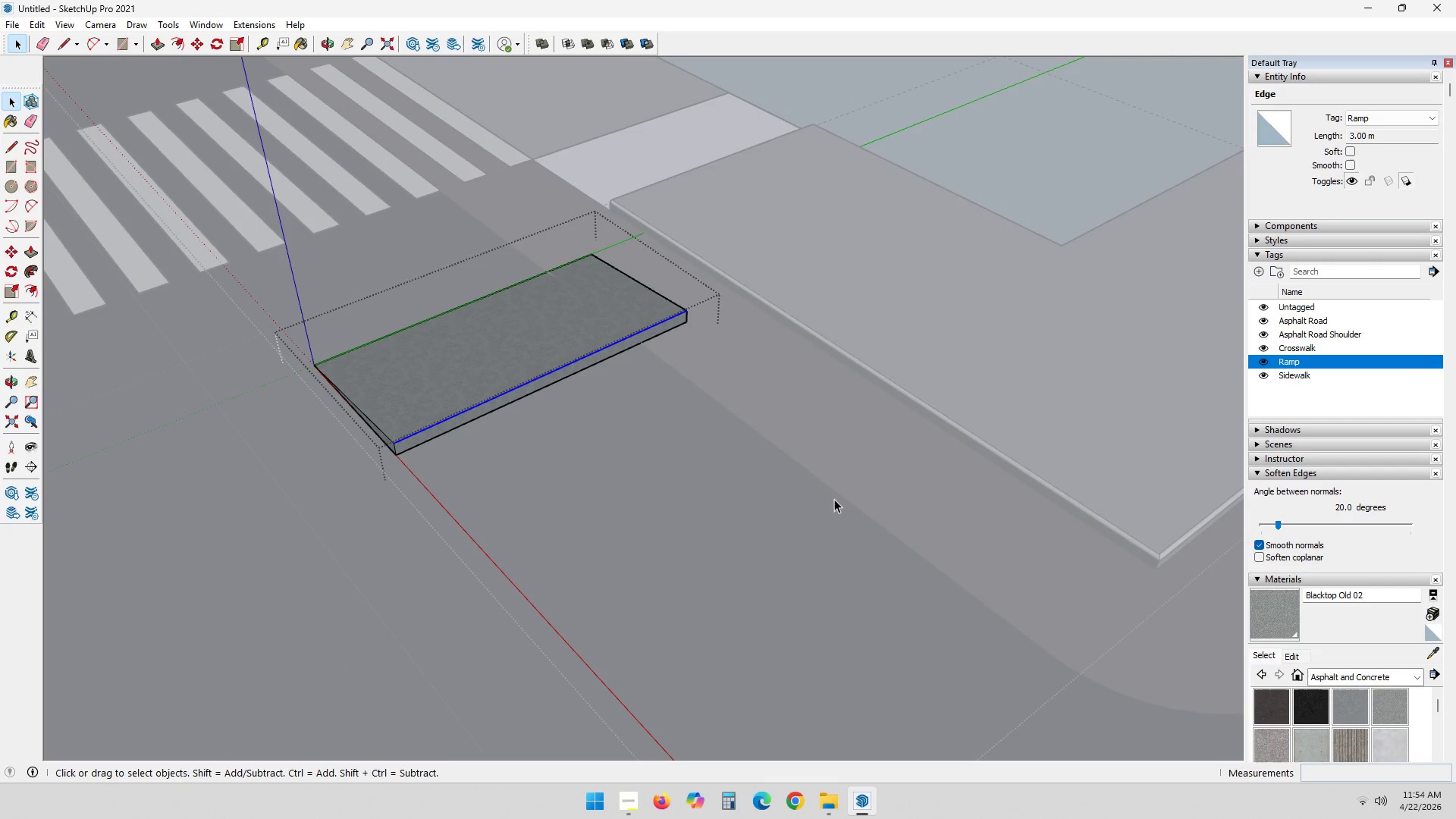 
scroll: coordinate [605, 371], scroll_direction: up, amount: 8.0
 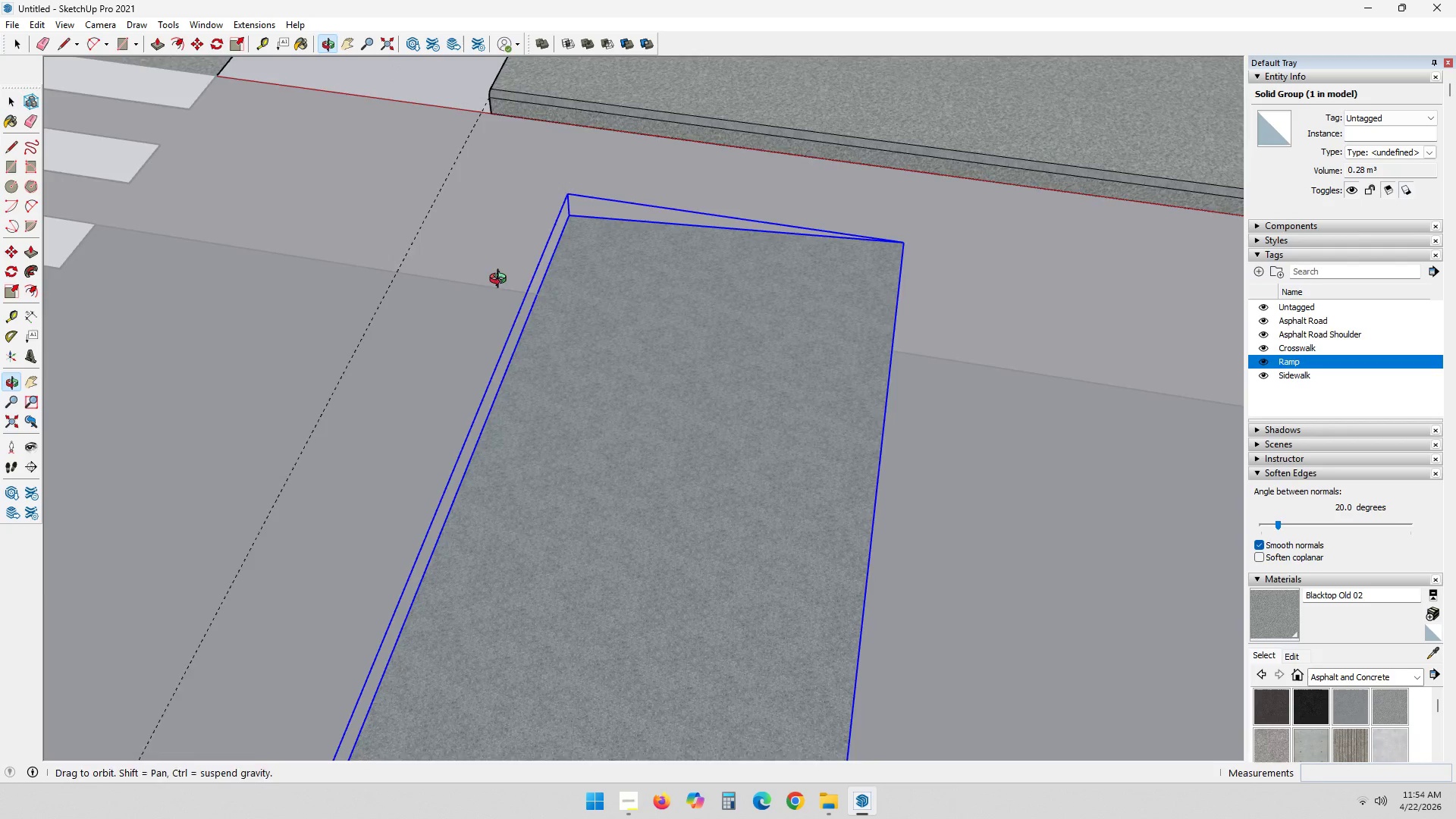 
key(Shift+ShiftLeft)
 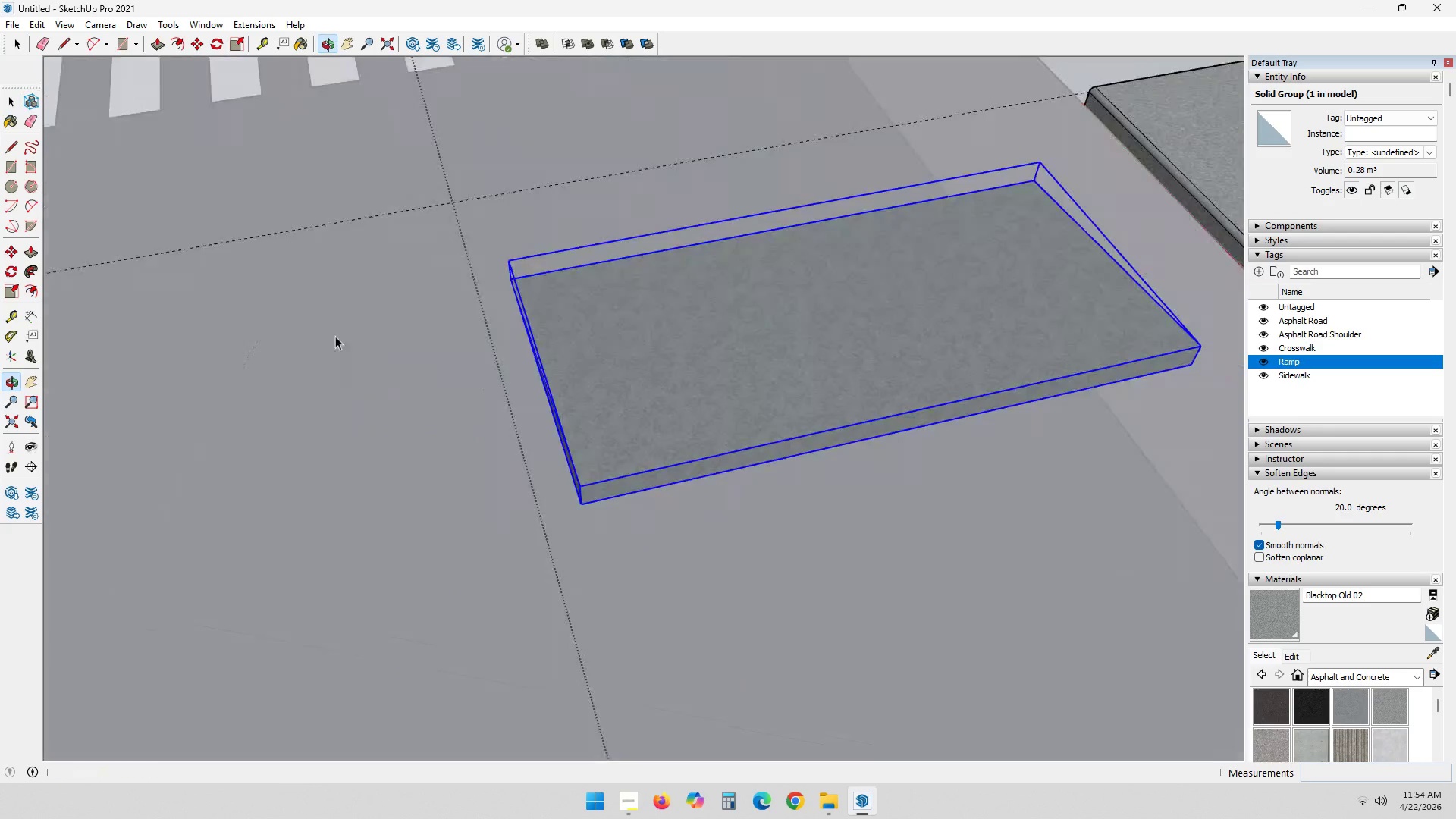 
scroll: coordinate [838, 489], scroll_direction: down, amount: 3.0
 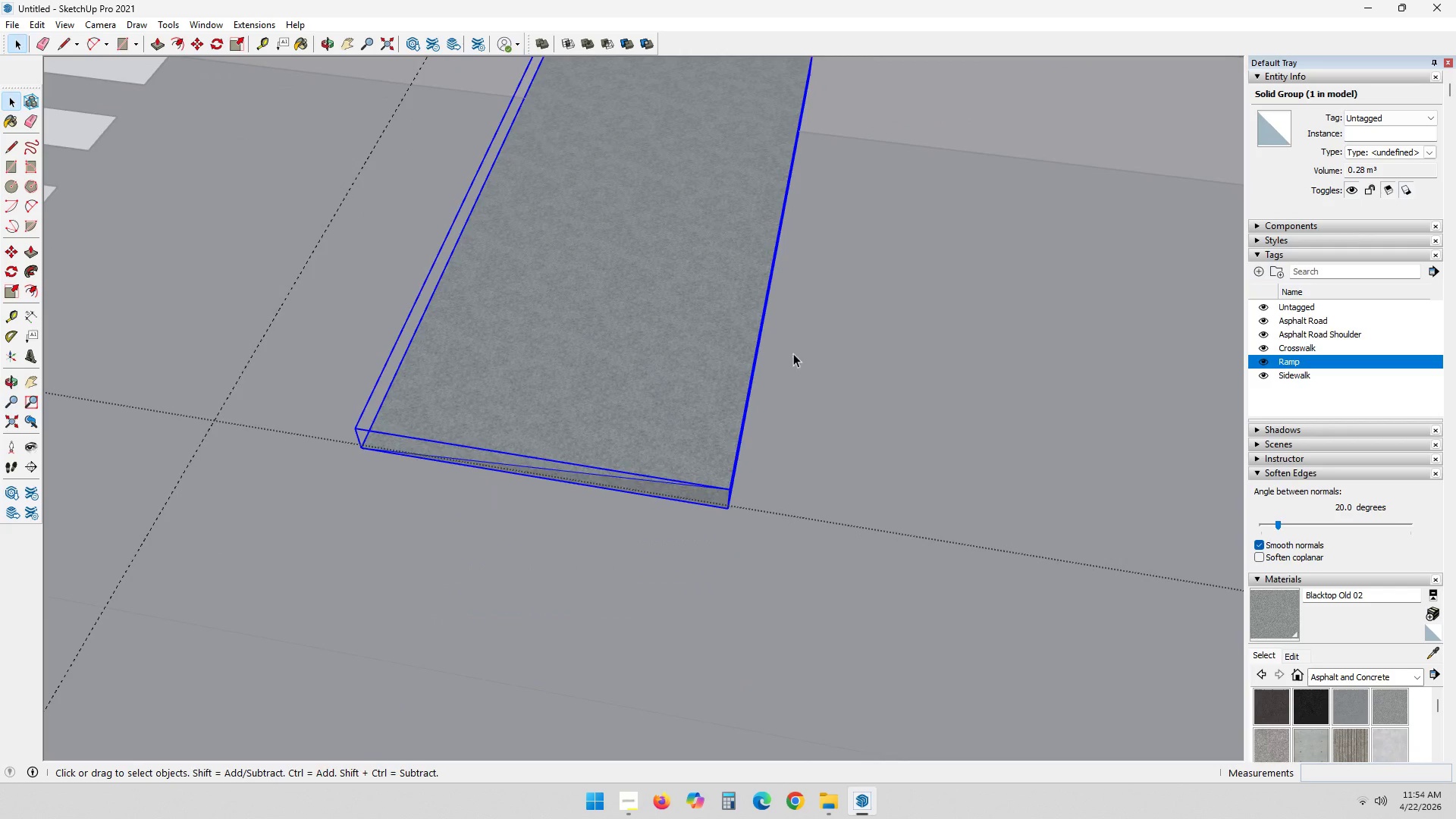 
key(Shift+ShiftLeft)
 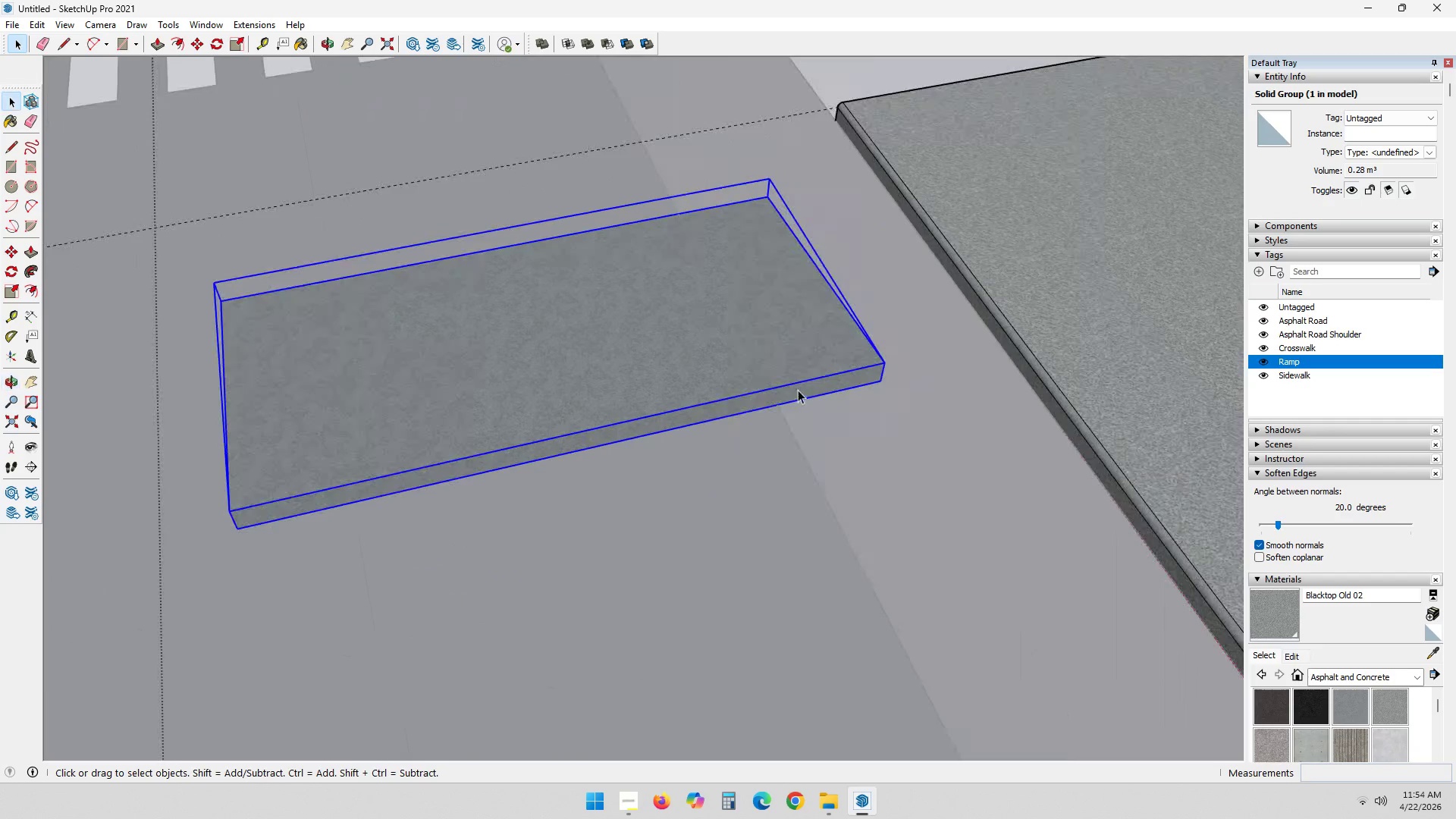 
key(M)
 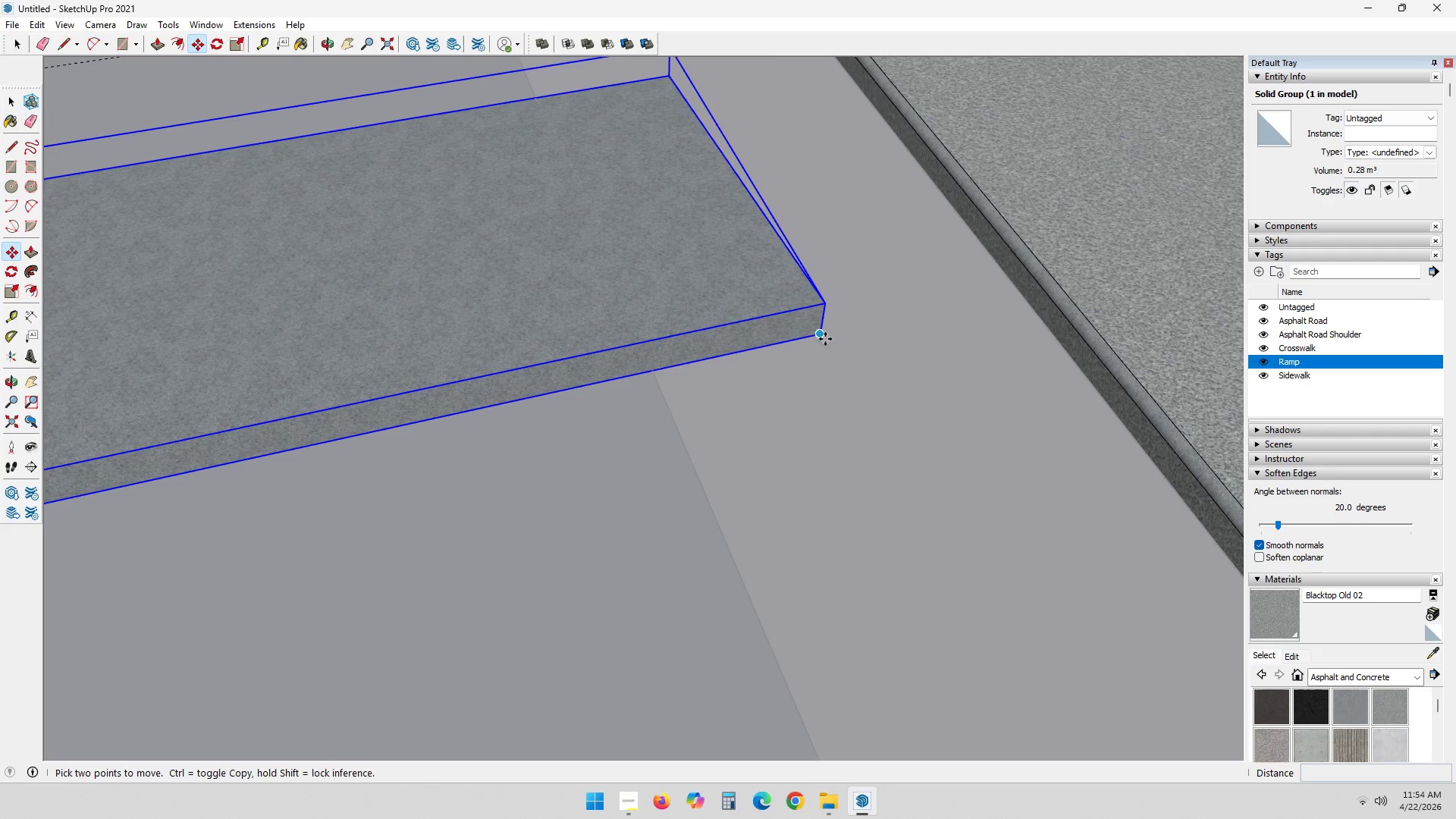 
scroll: coordinate [984, 462], scroll_direction: up, amount: 5.0
 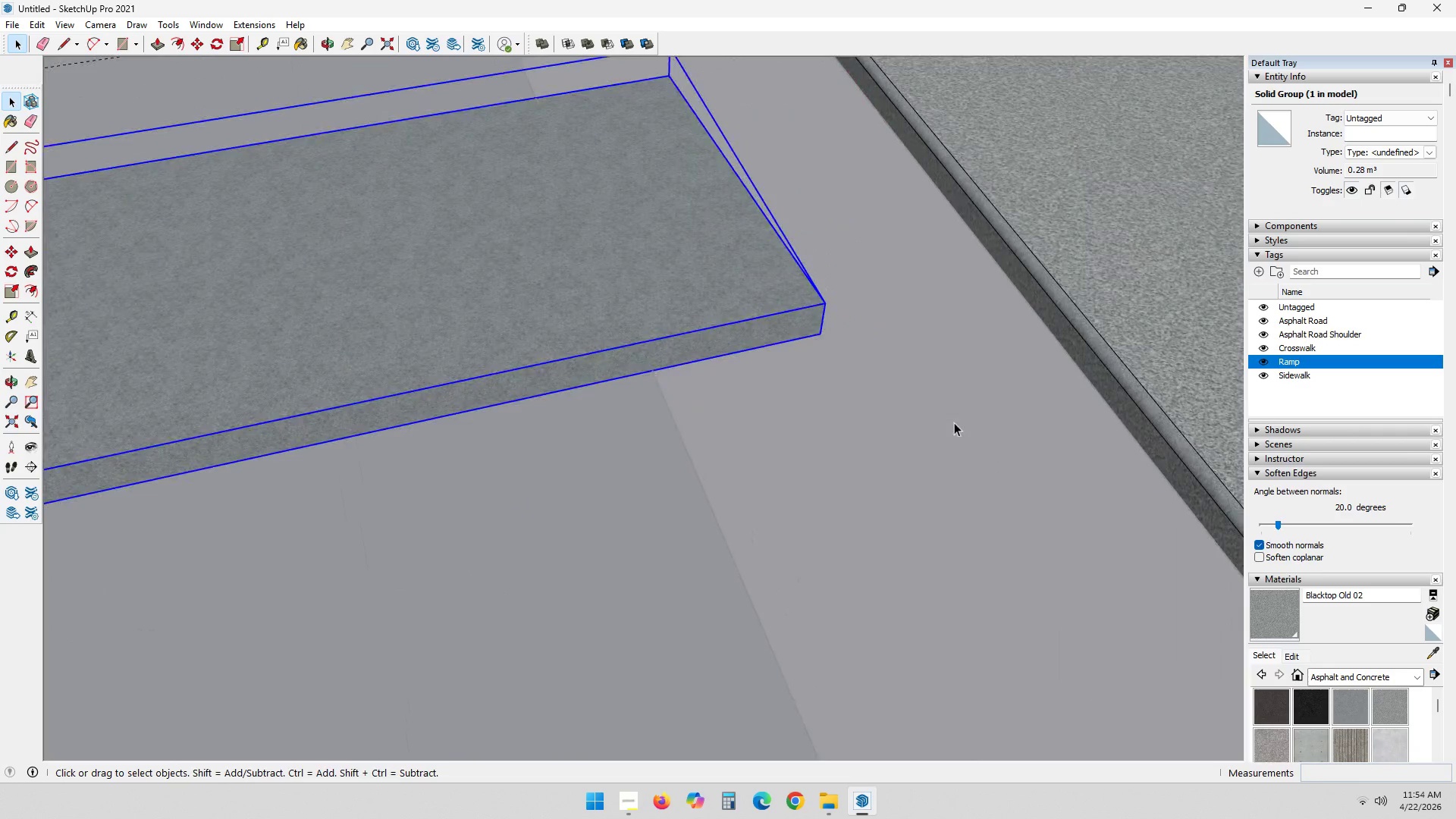 
left_click_drag(start_coordinate=[823, 339], to_coordinate=[833, 296])
 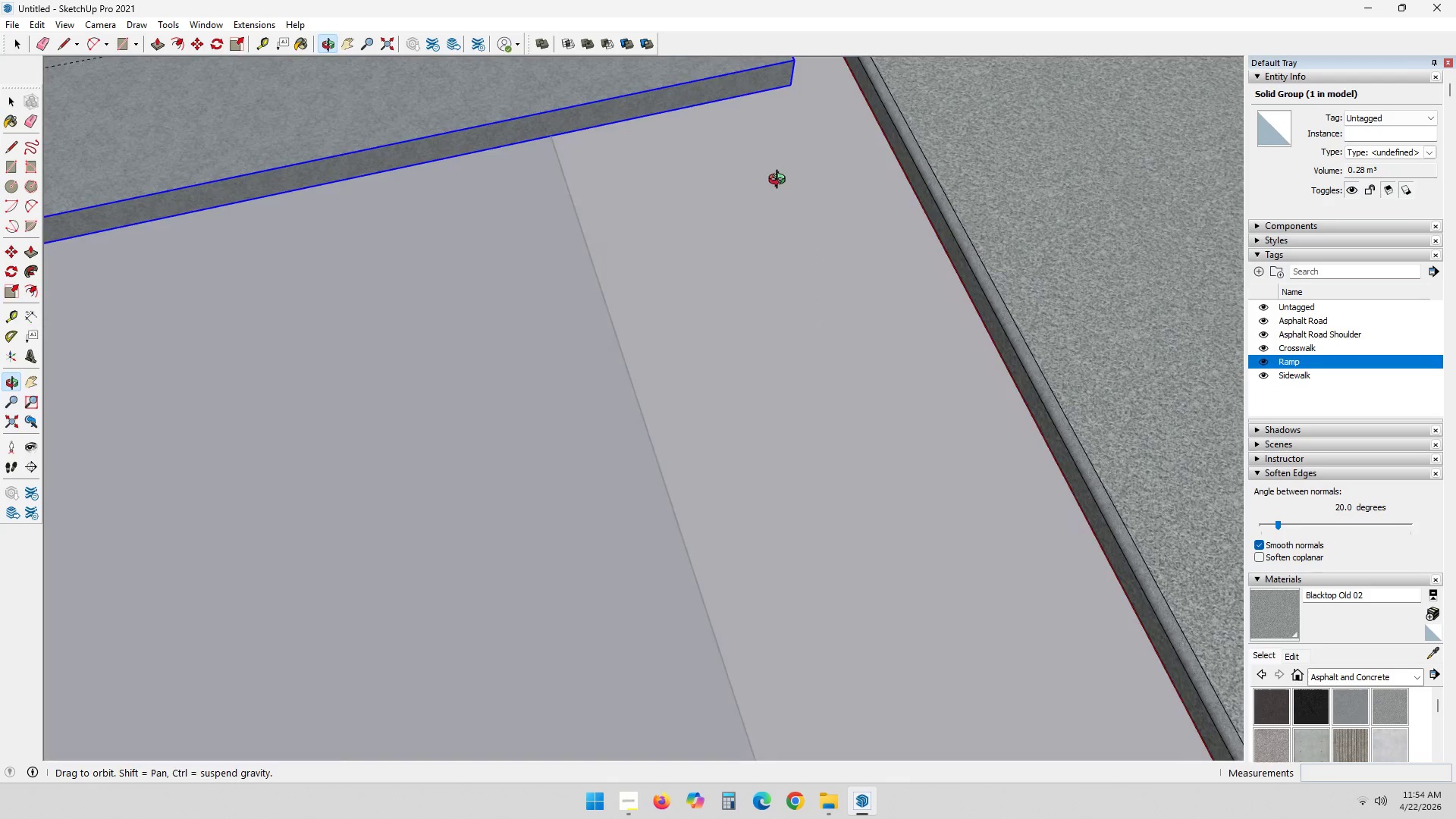 
hold_key(key=ShiftLeft, duration=0.39)
 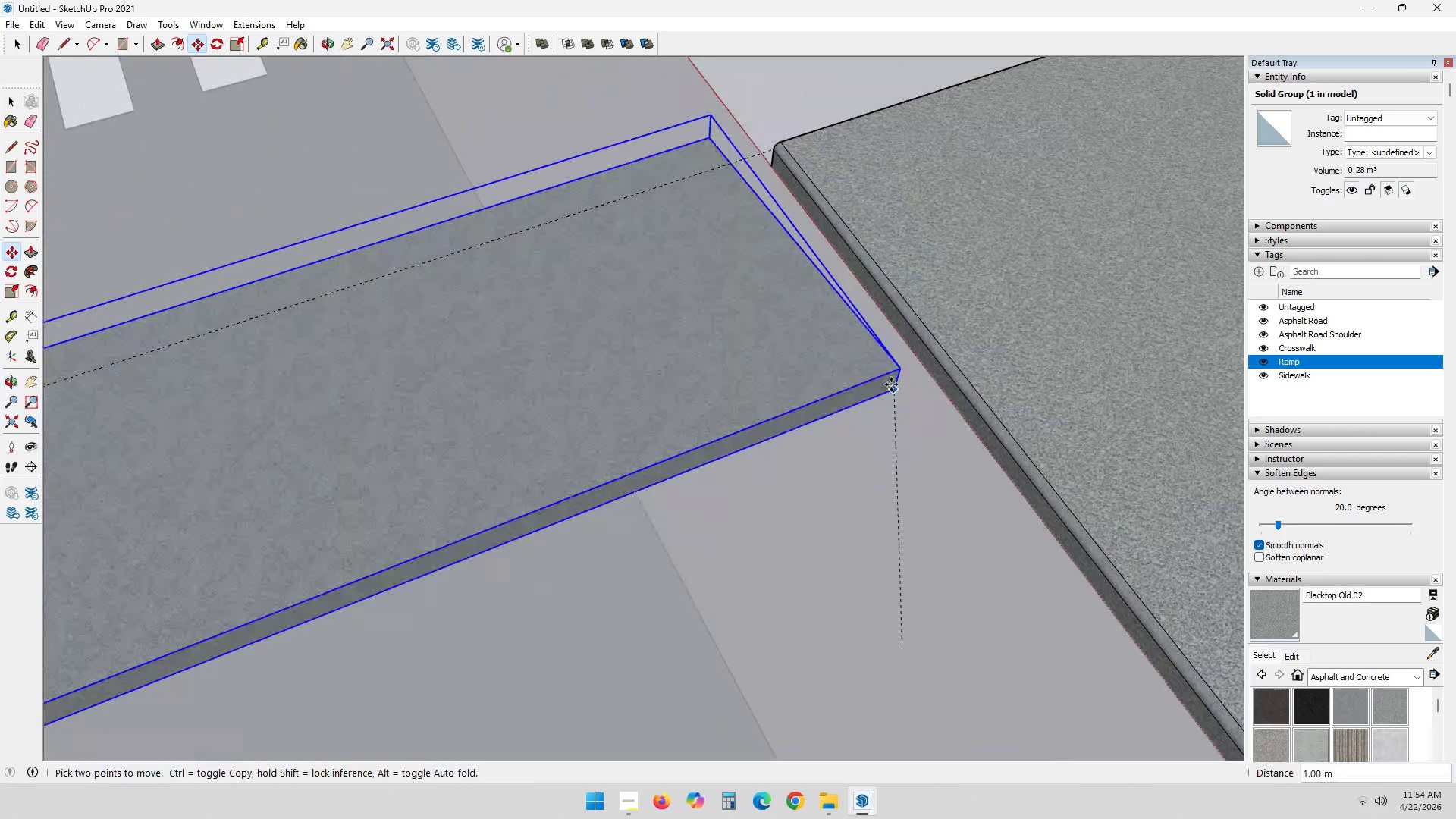 
hold_key(key=ShiftLeft, duration=0.31)
 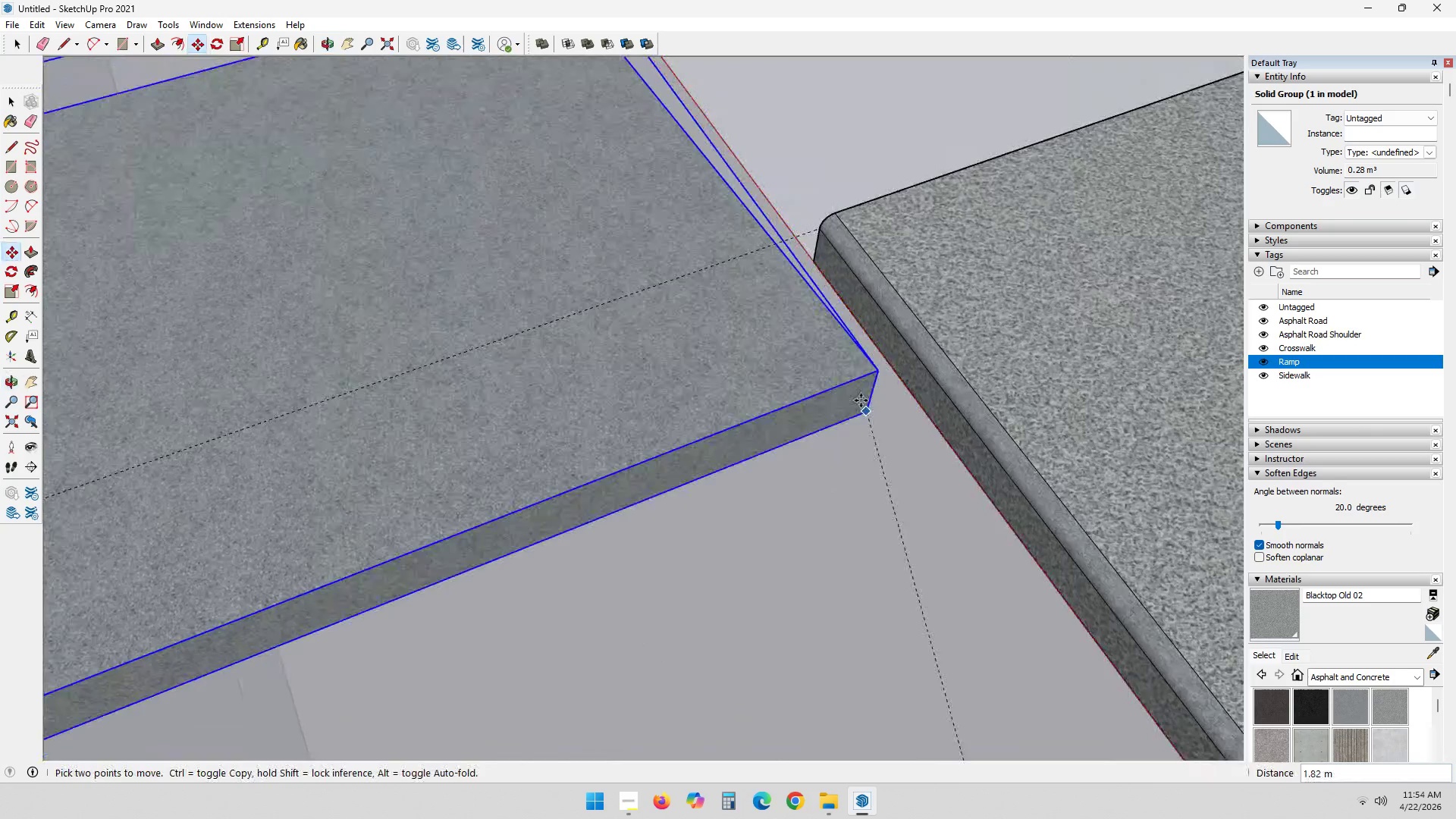 
scroll: coordinate [845, 376], scroll_direction: up, amount: 12.0
 